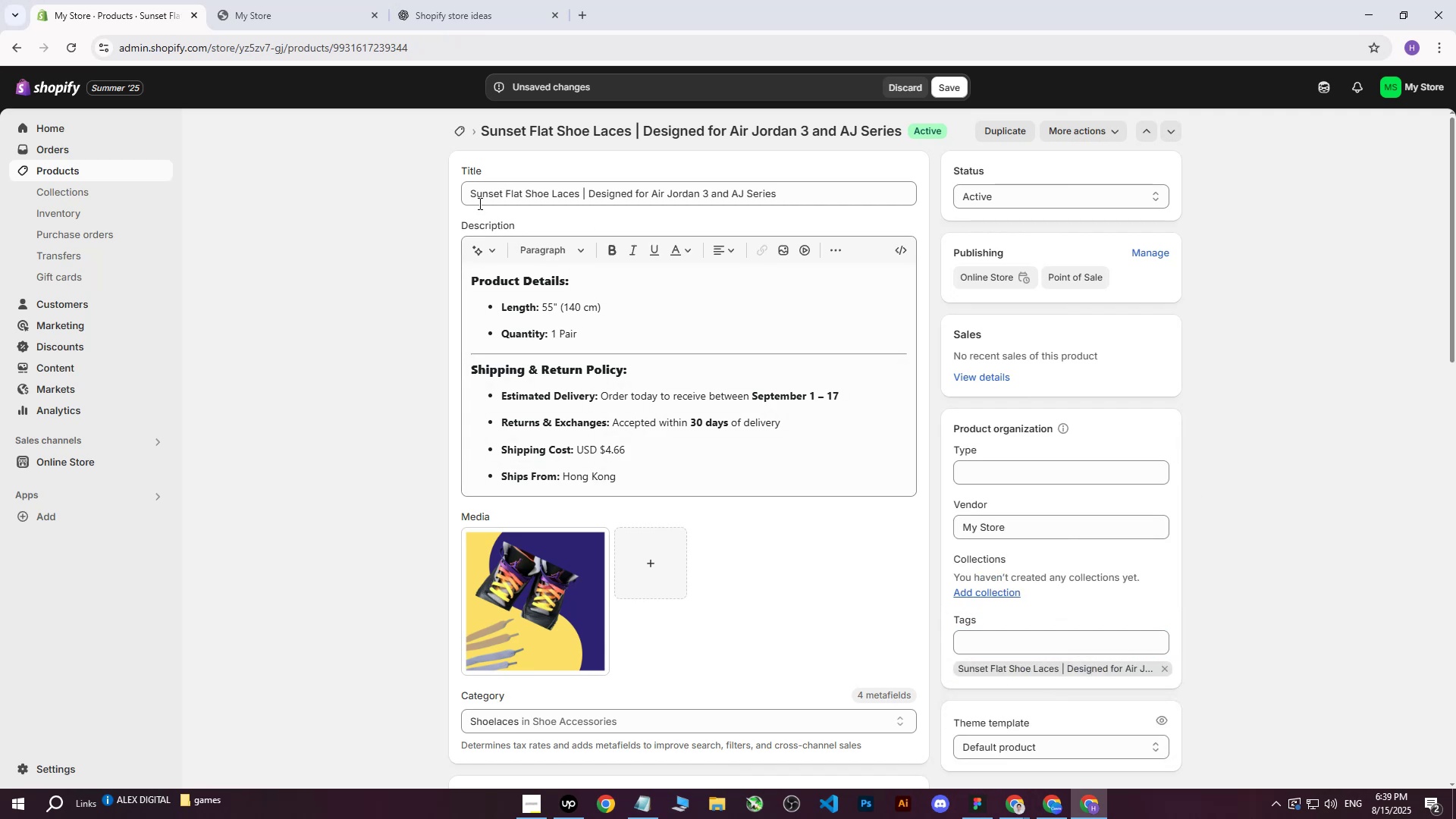 
left_click_drag(start_coordinate=[467, 193], to_coordinate=[579, 205])
 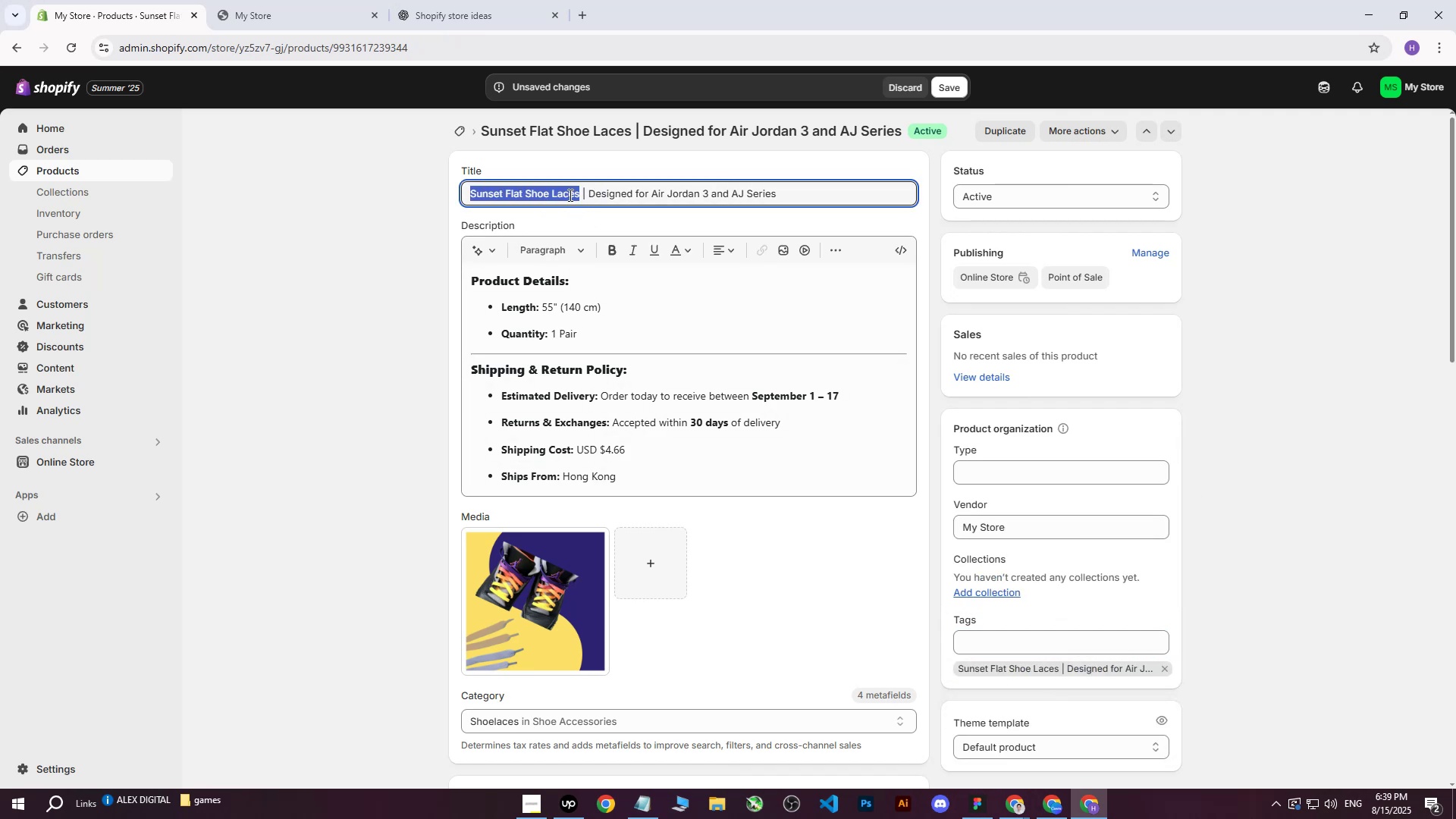 
right_click([569, 195])
 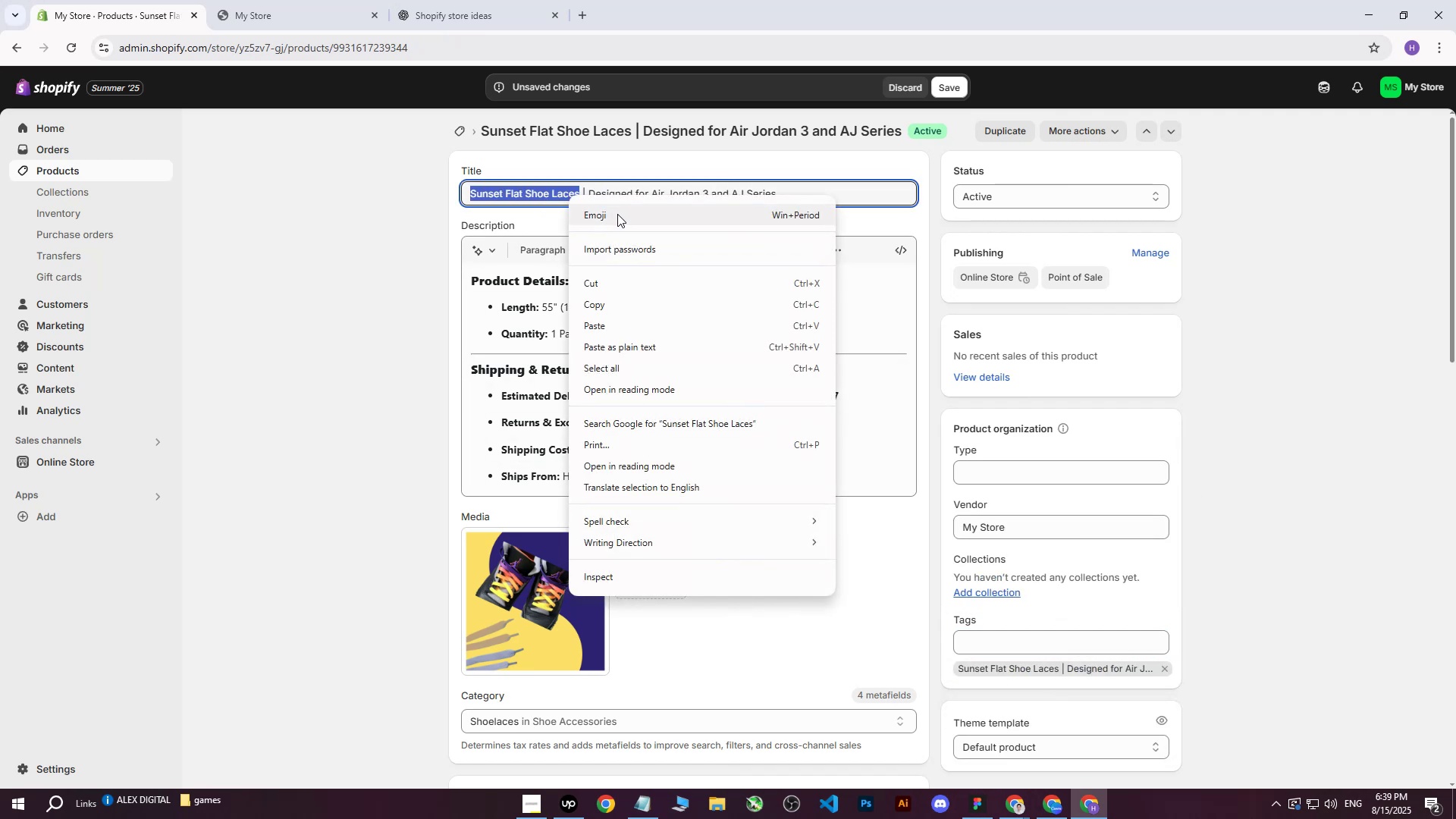 
left_click([617, 214])
 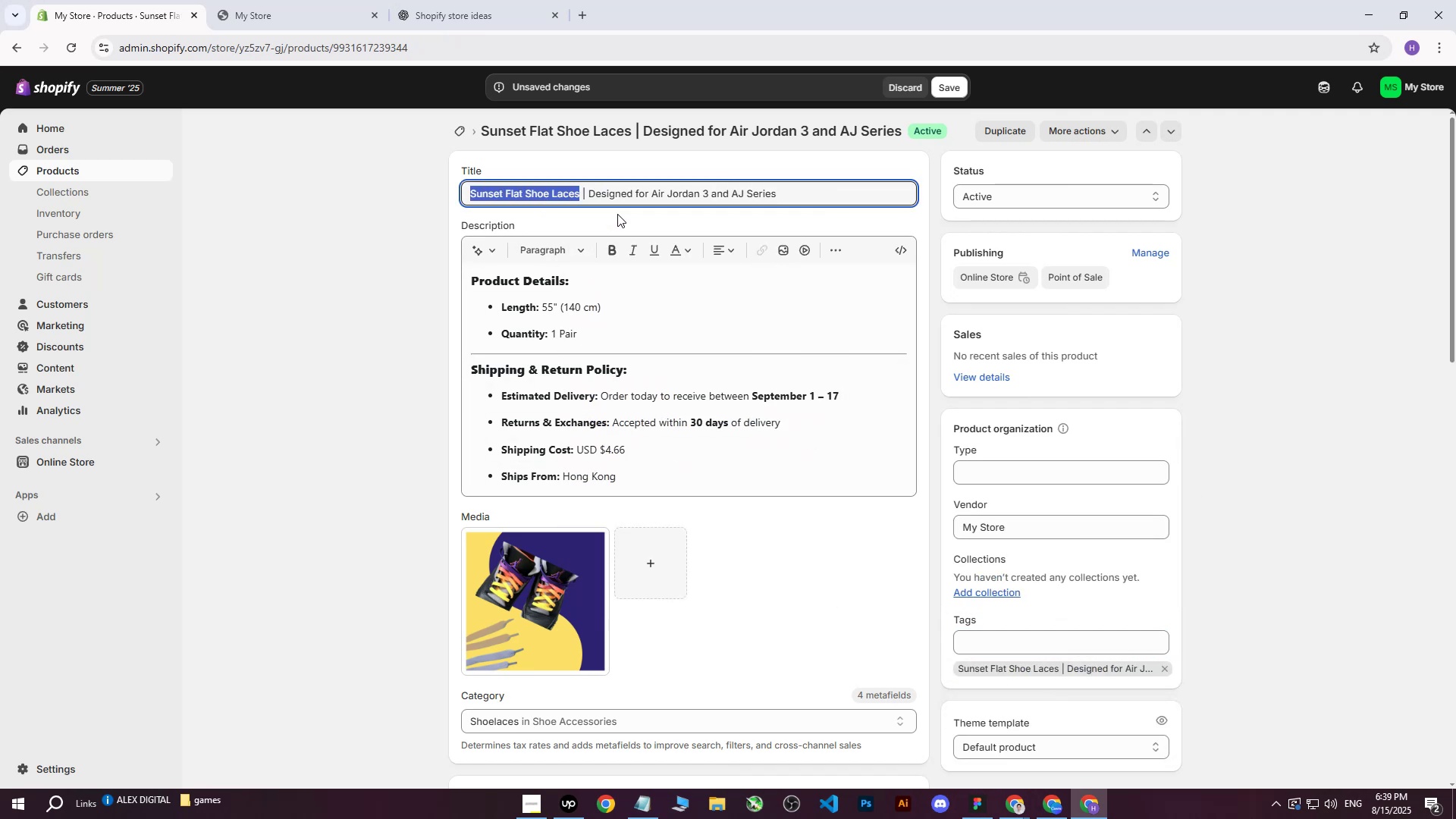 
key(Meta+Period)
 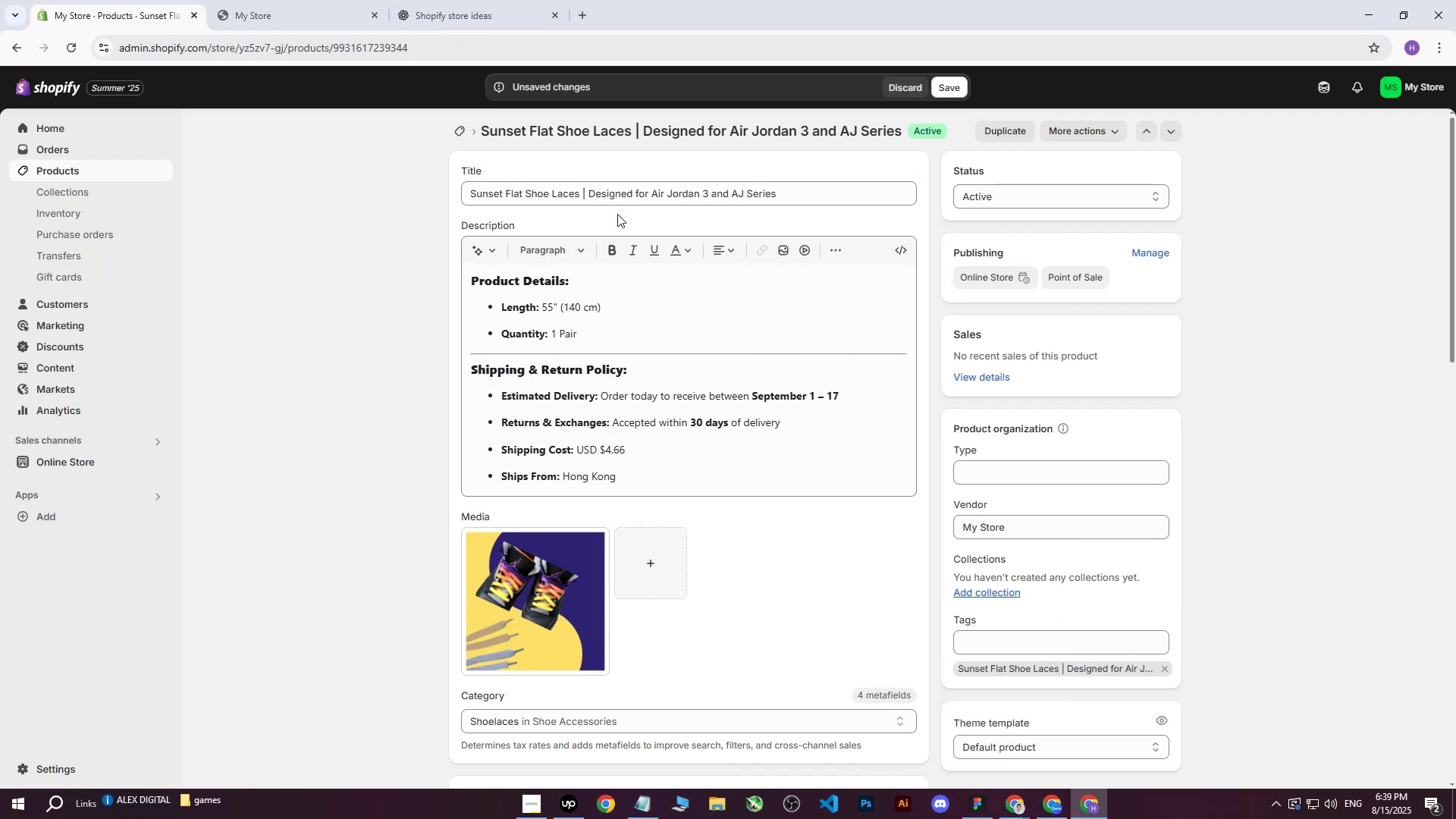 
key(Meta+MetaLeft)
 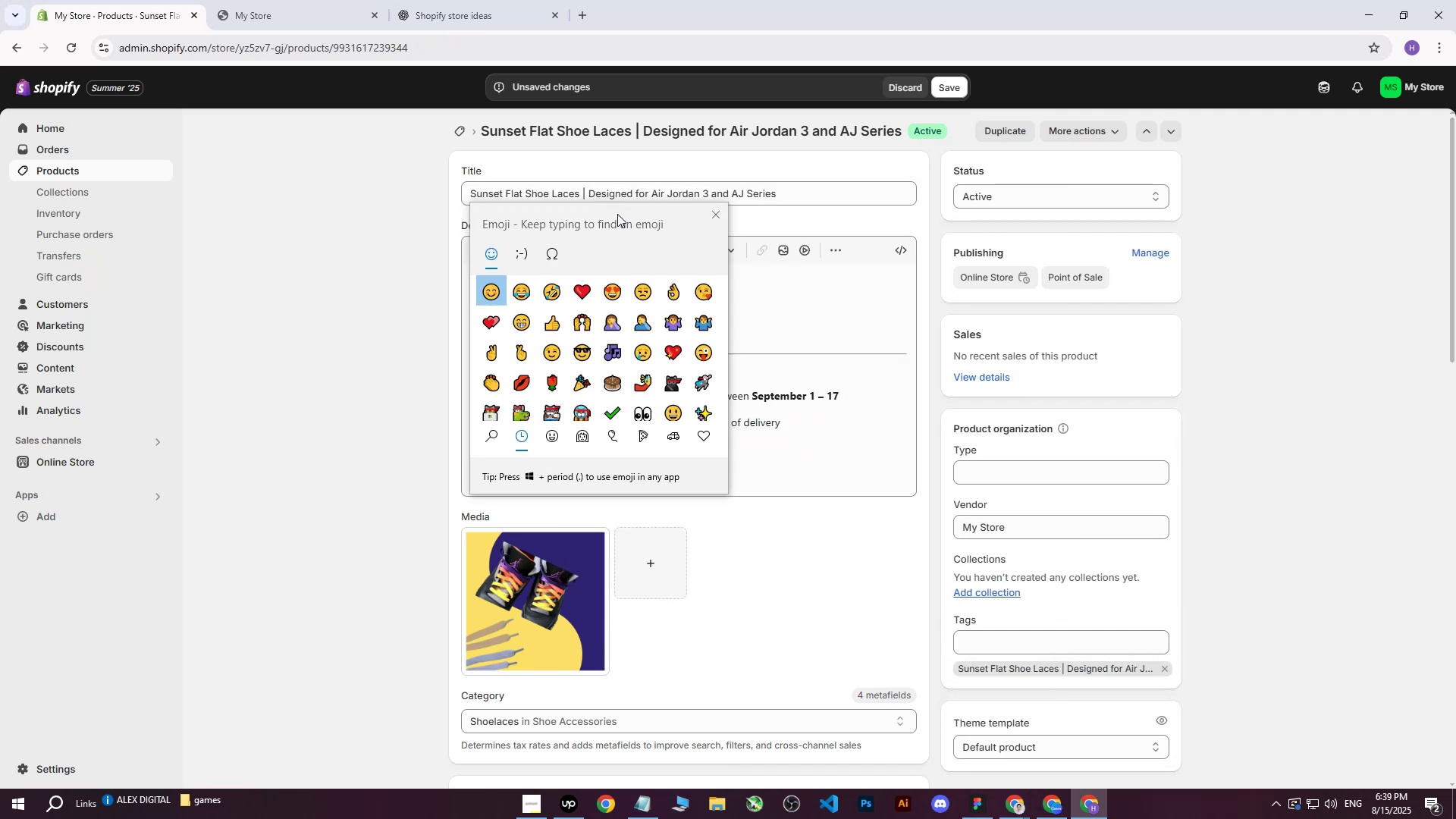 
double_click([617, 214])
 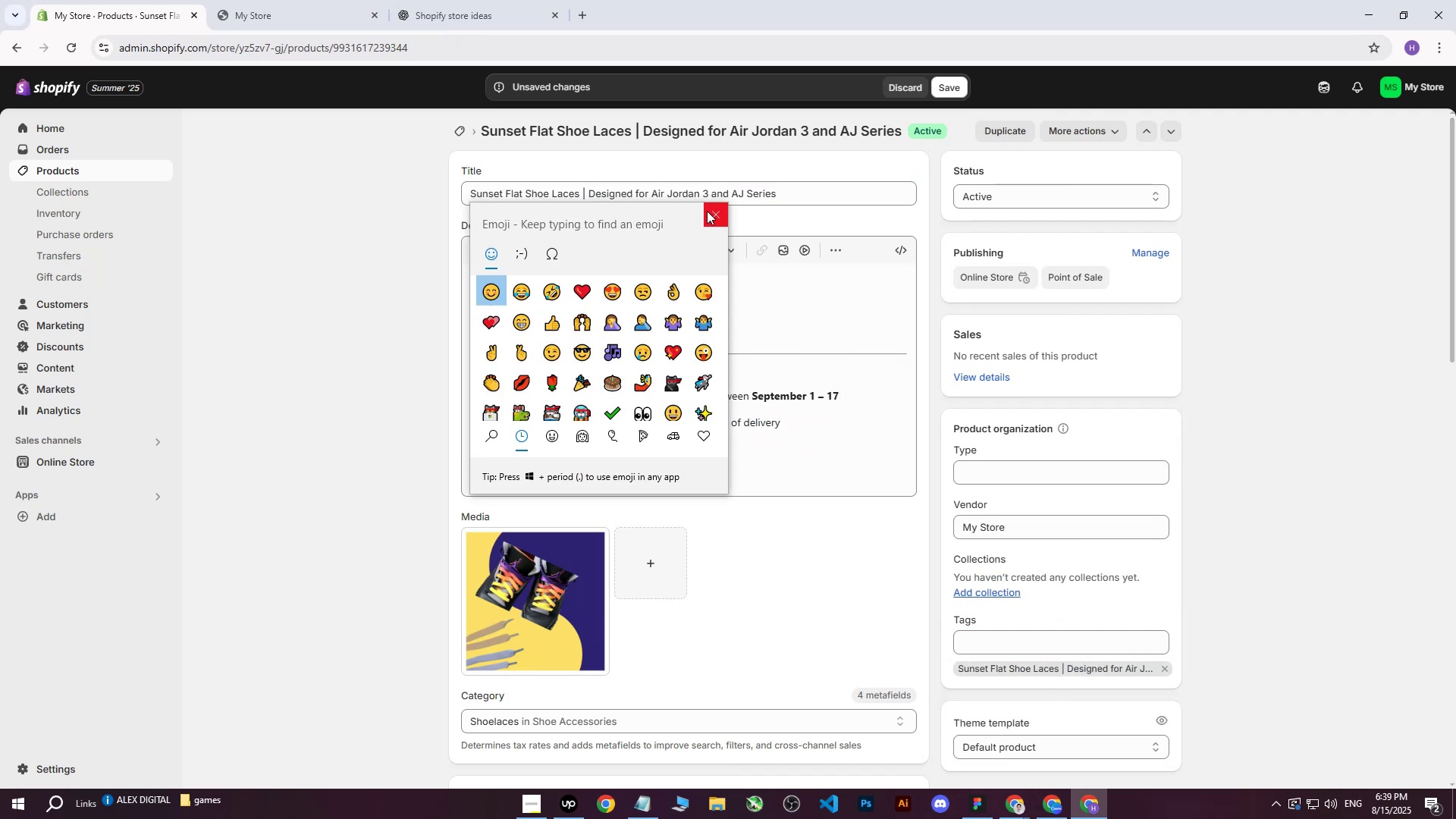 
left_click([707, 211])
 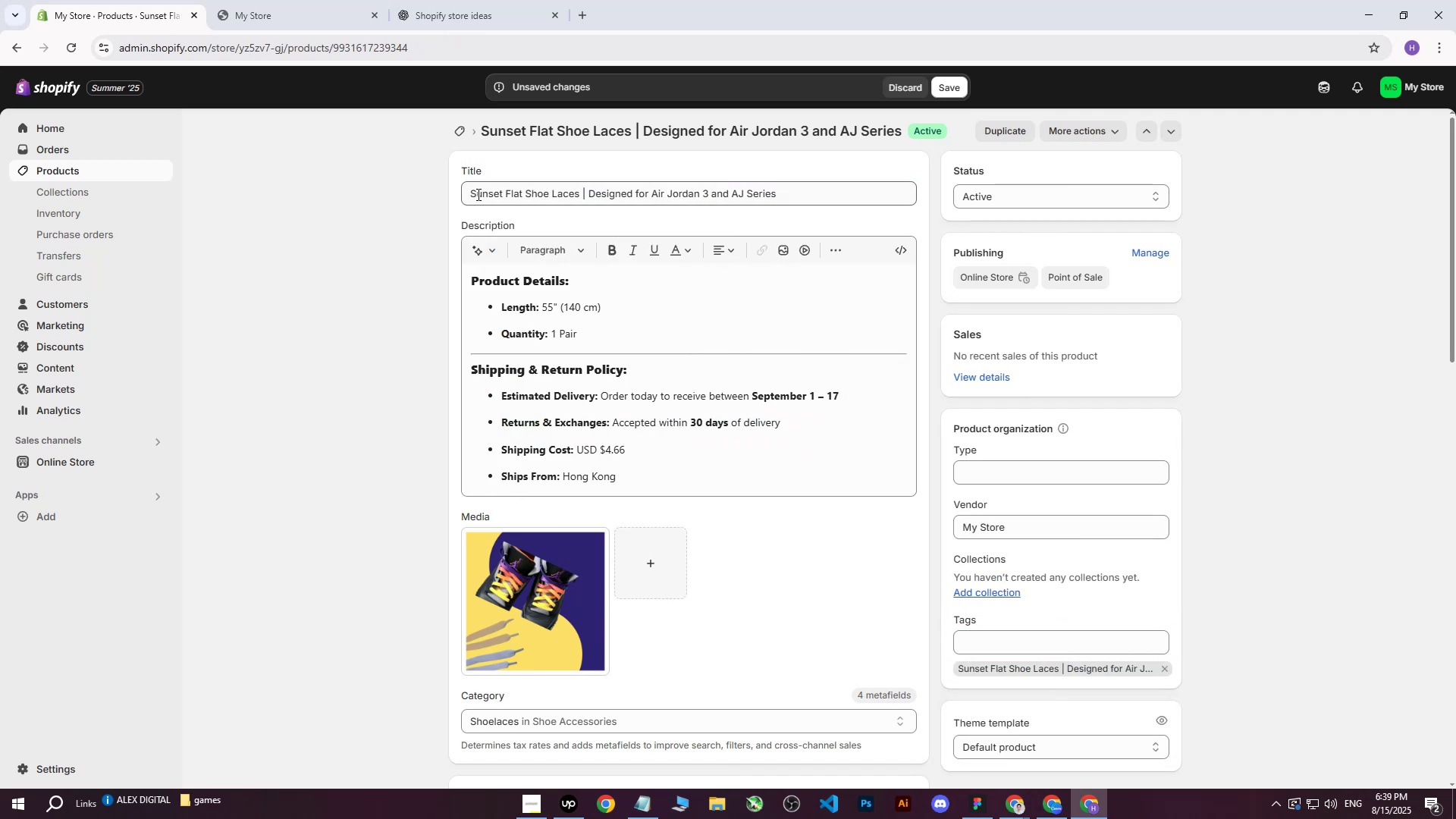 
left_click_drag(start_coordinate=[468, 192], to_coordinate=[579, 198])
 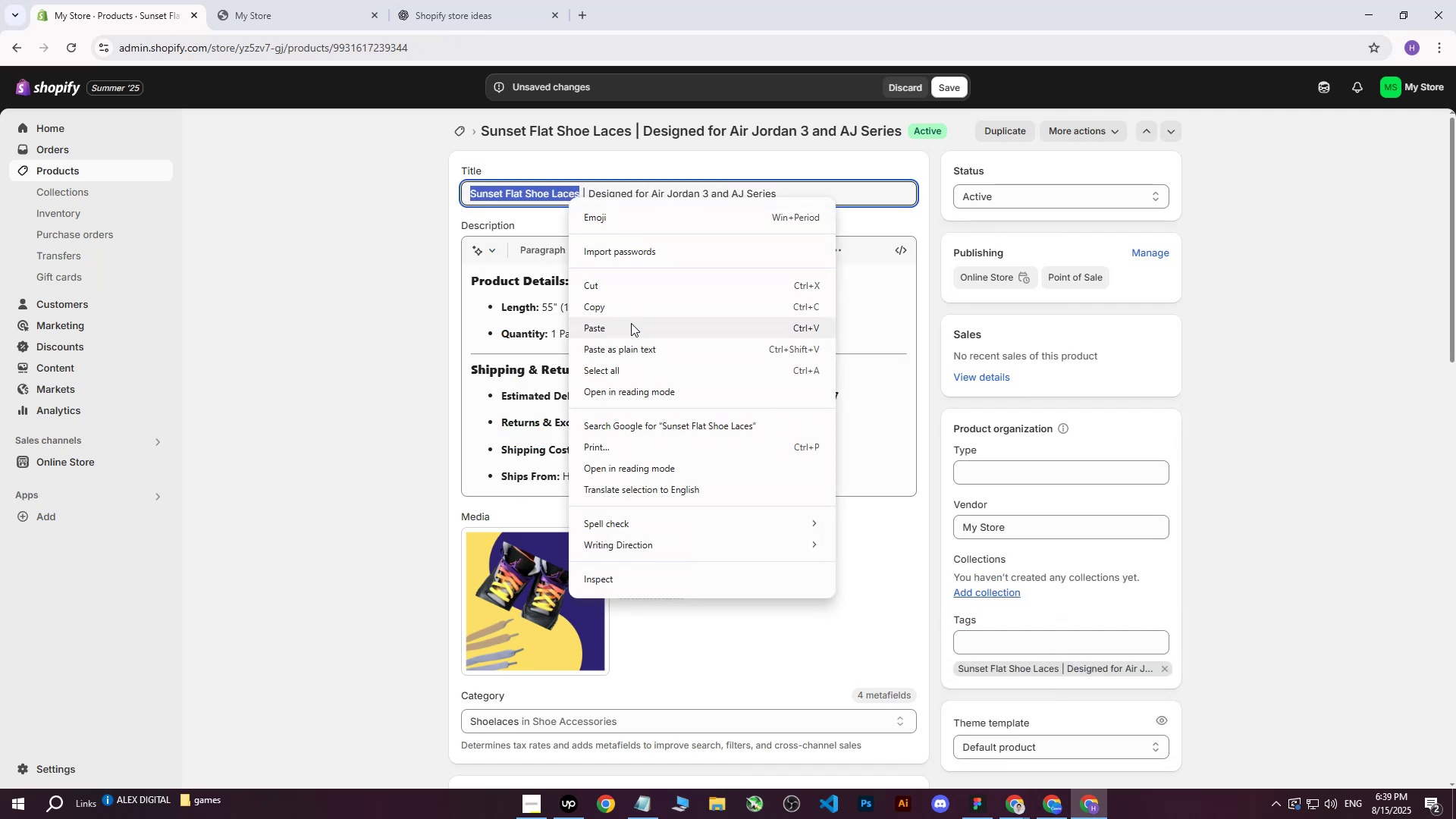 
left_click([633, 312])
 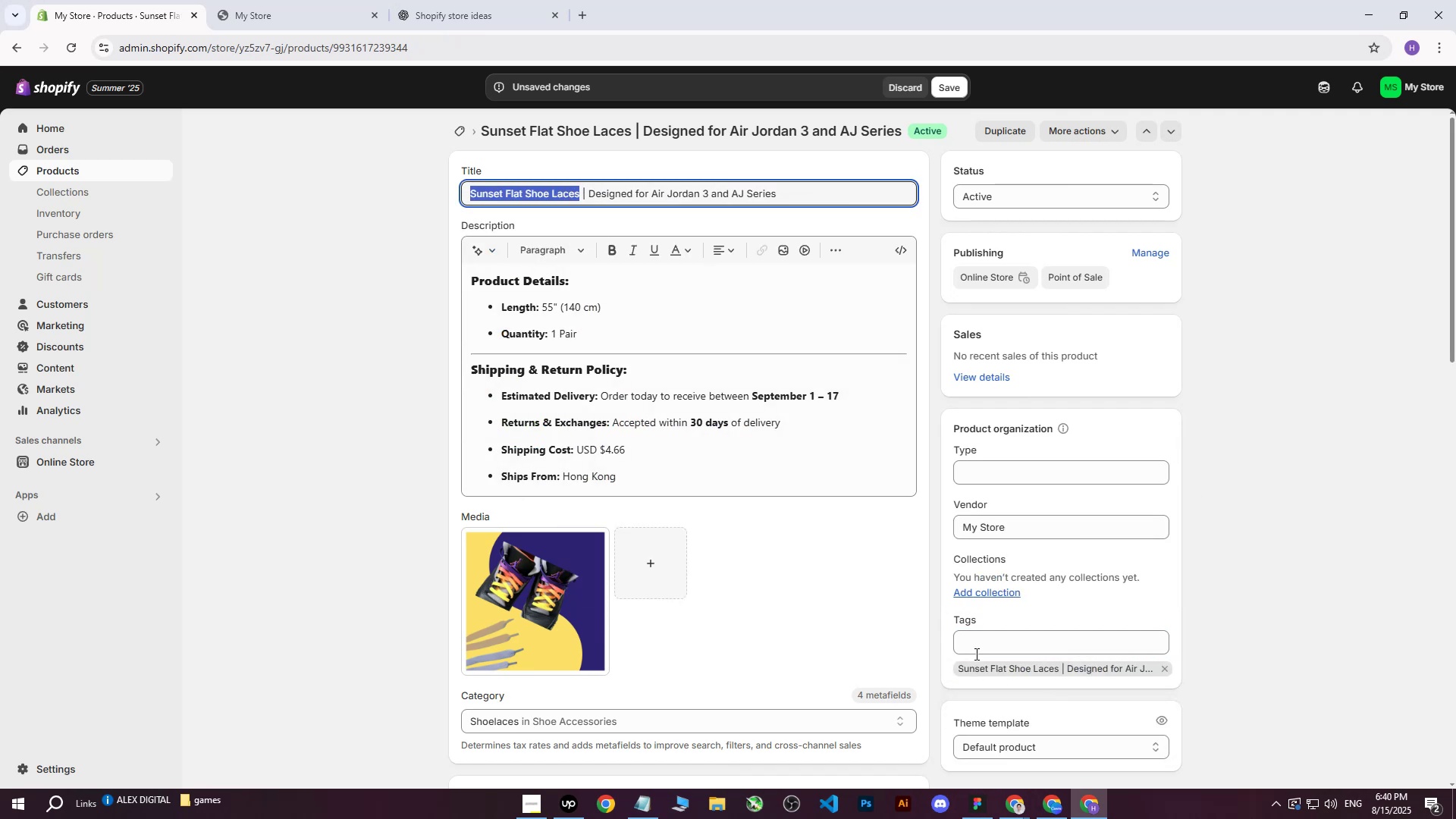 
left_click([975, 648])
 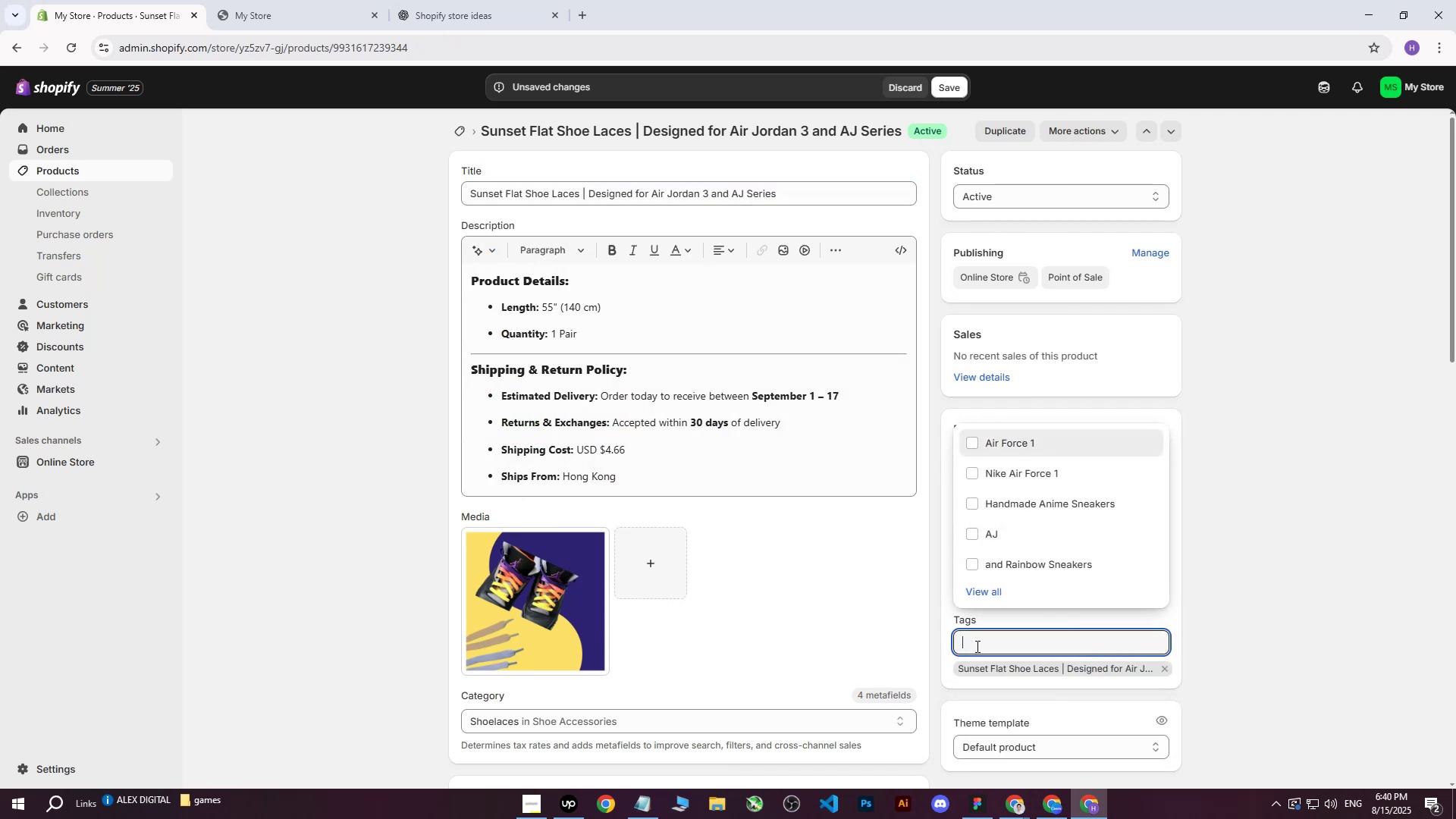 
right_click([976, 646])
 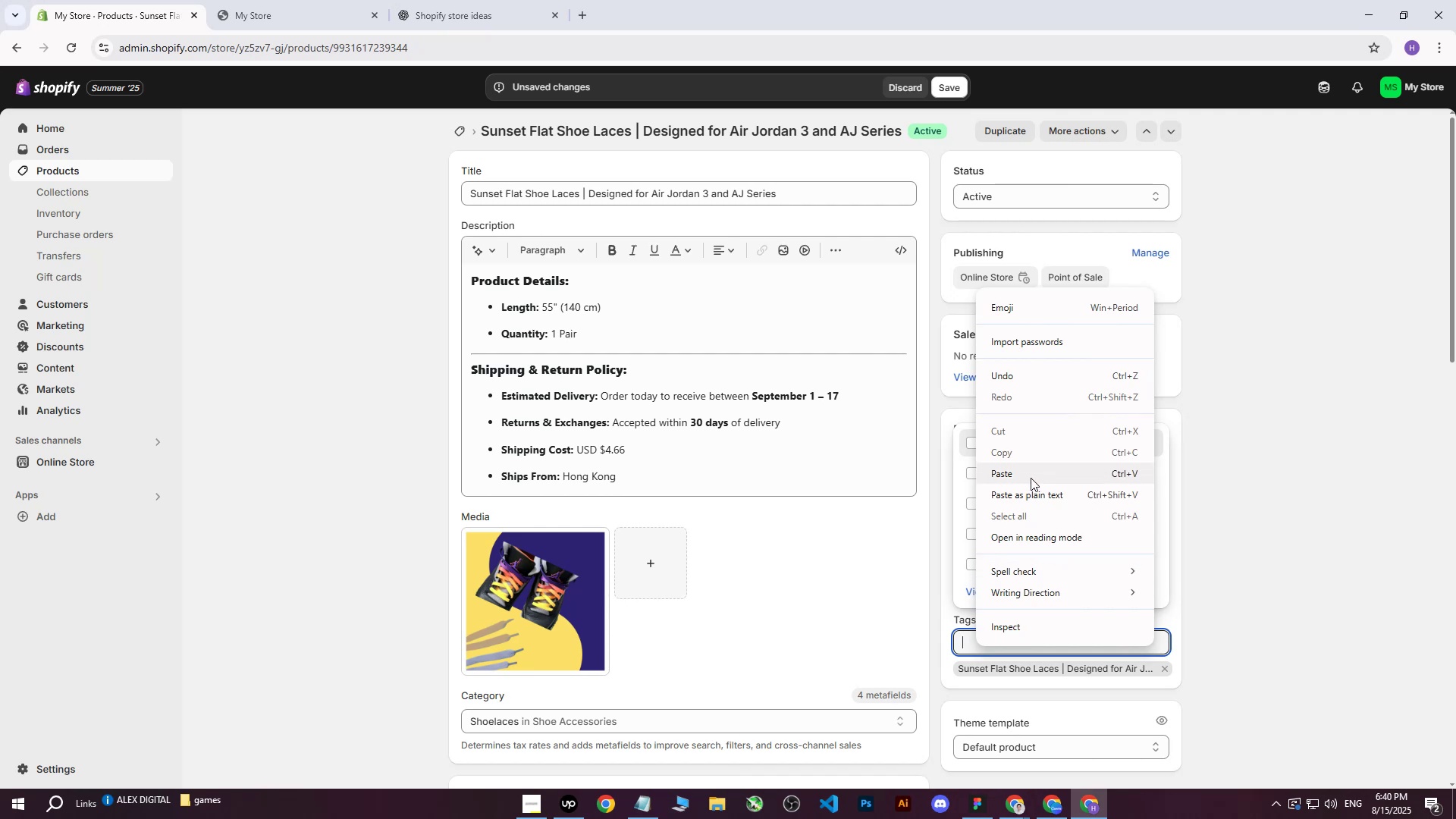 
left_click([1031, 471])
 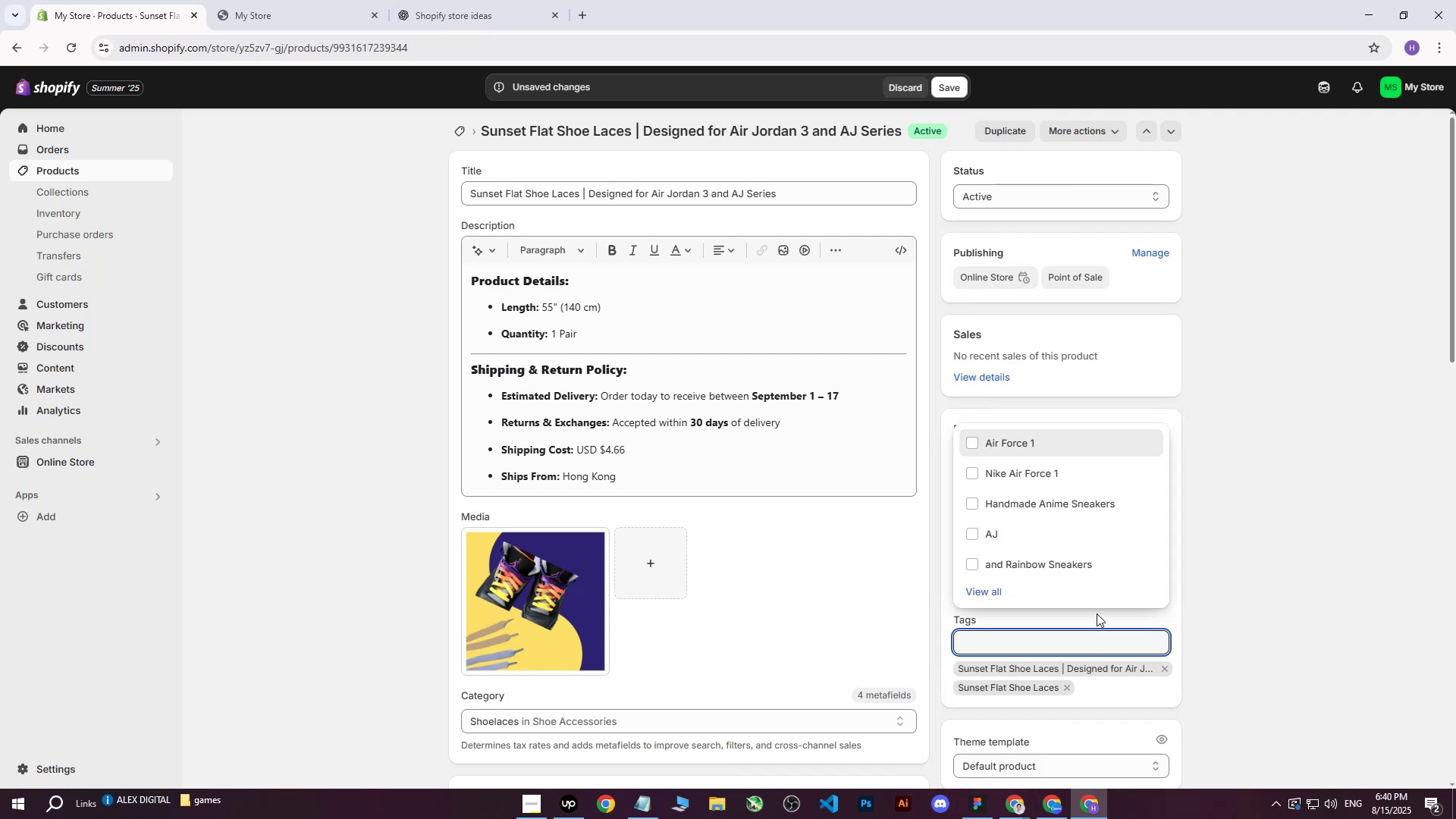 
left_click([1335, 434])
 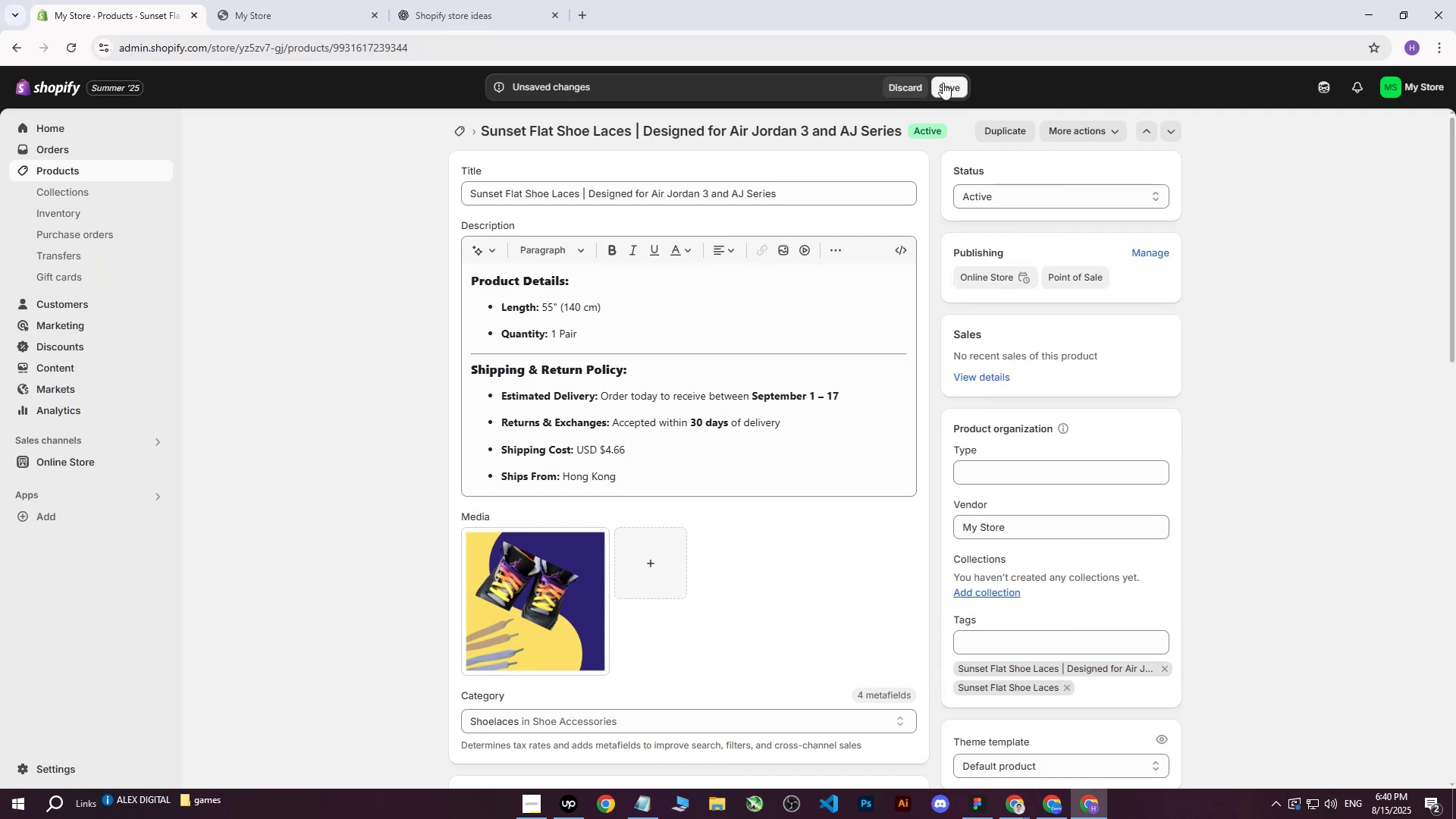 
left_click([943, 83])
 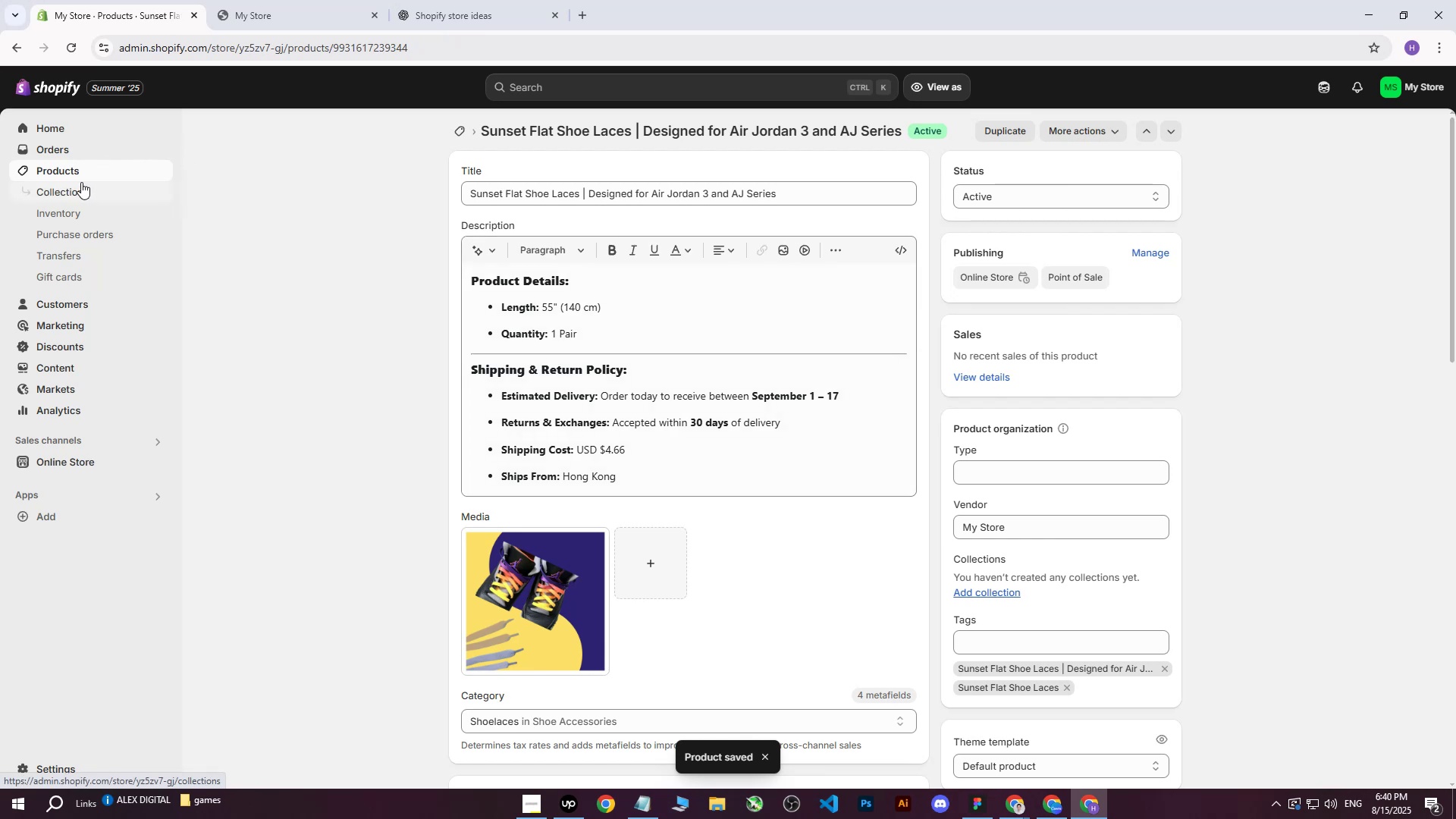 
wait(7.87)
 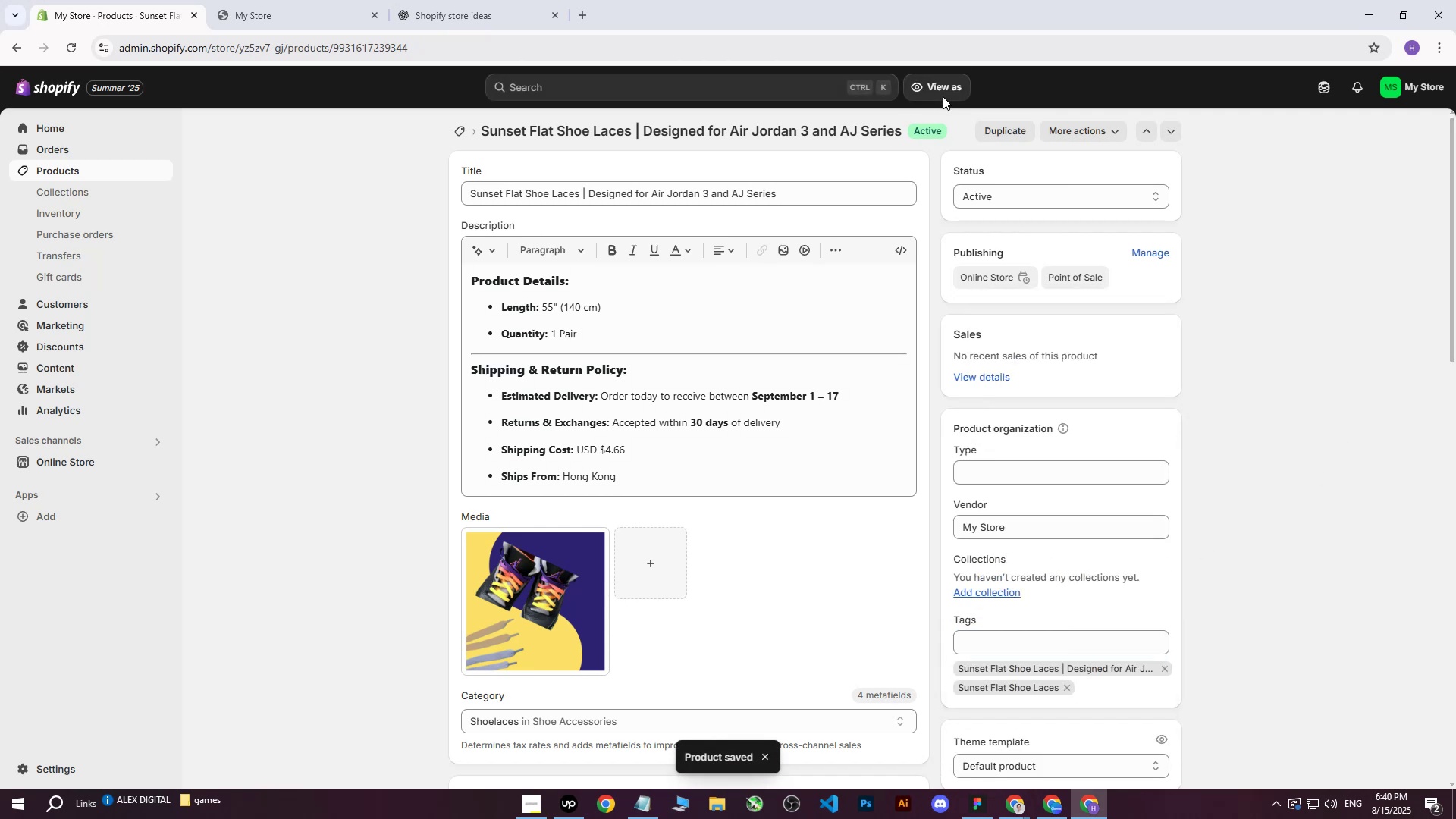 
left_click([78, 174])
 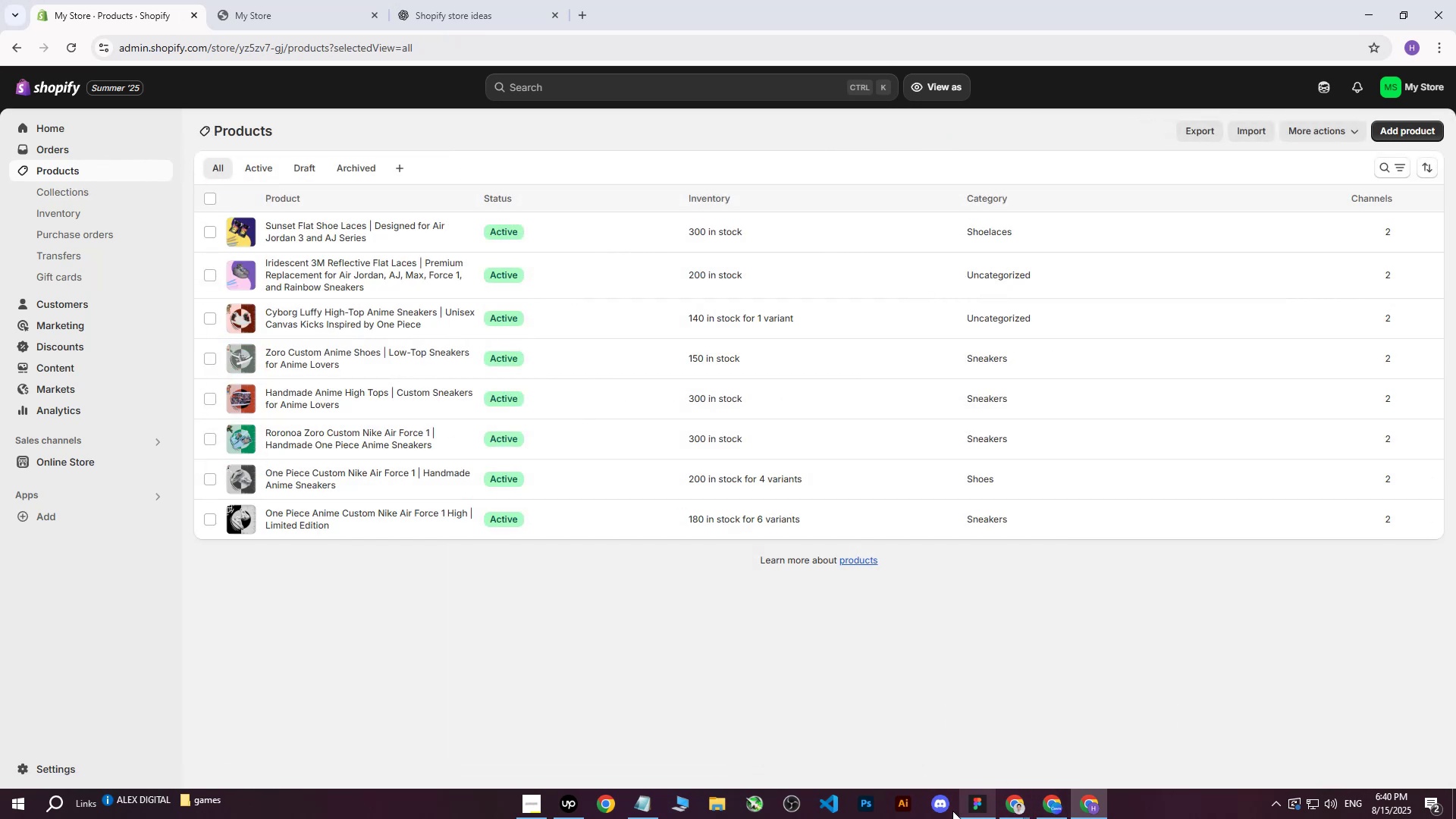 
left_click([538, 809])
 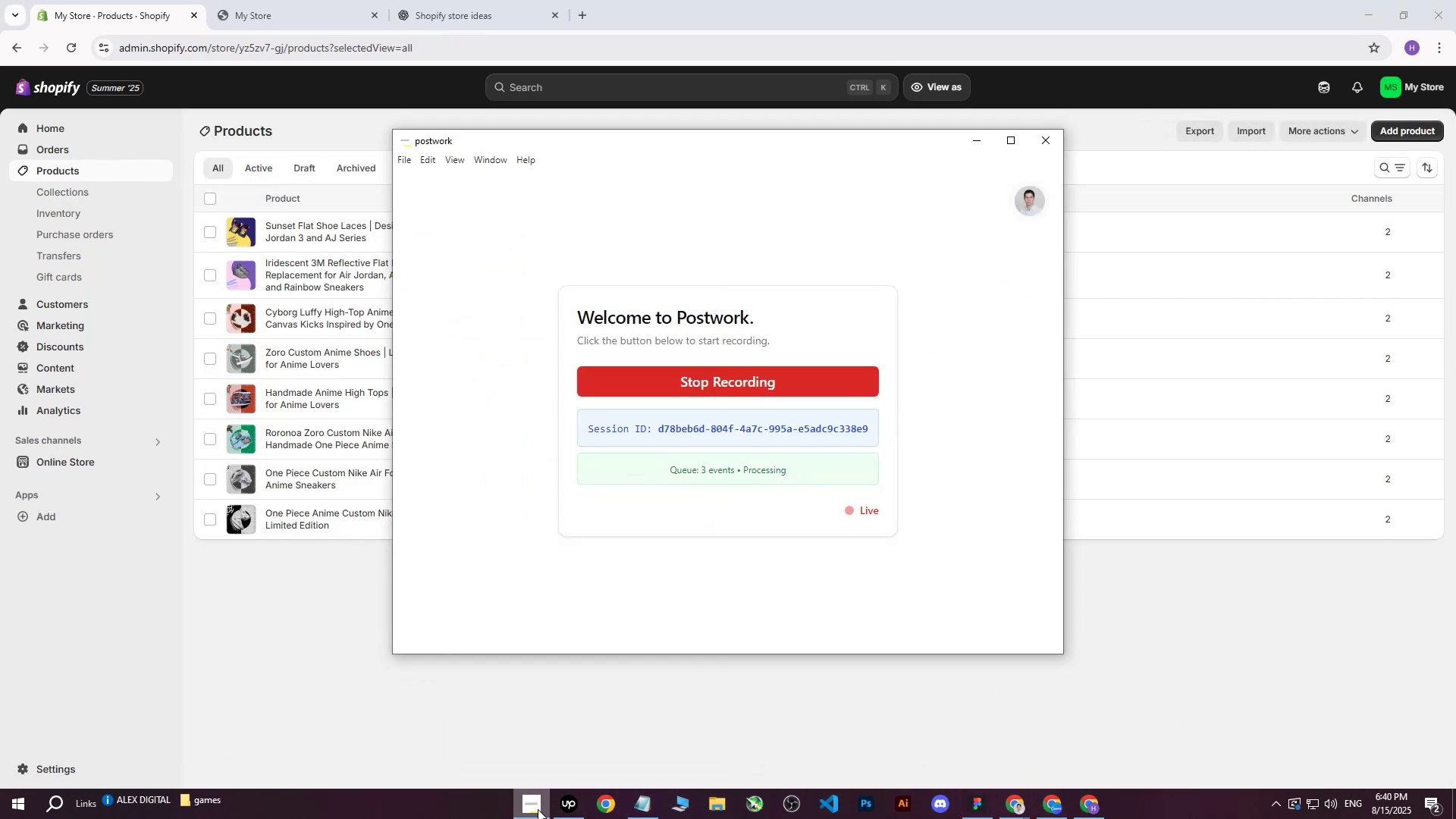 
left_click([538, 809])
 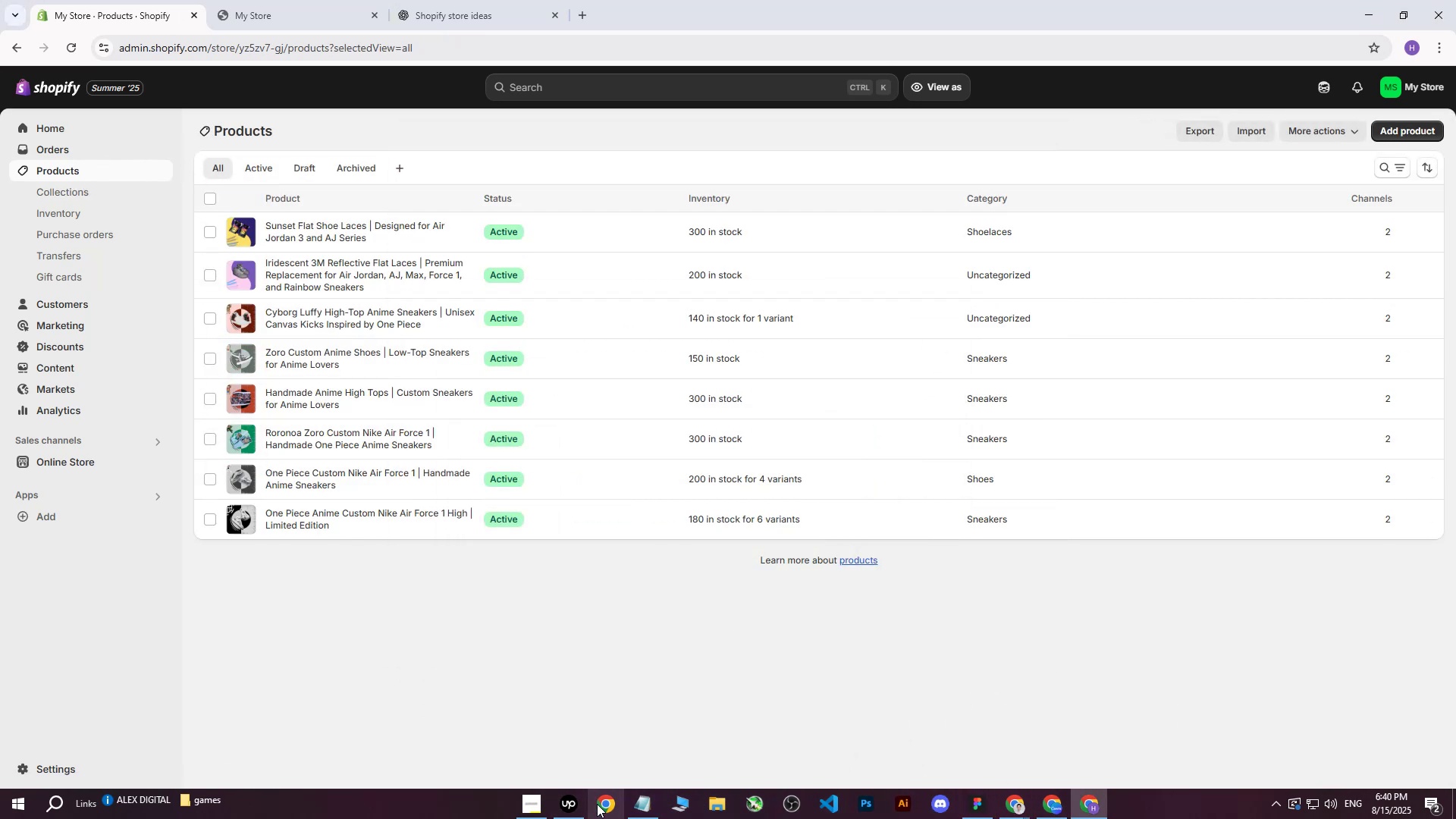 
left_click([568, 810])
 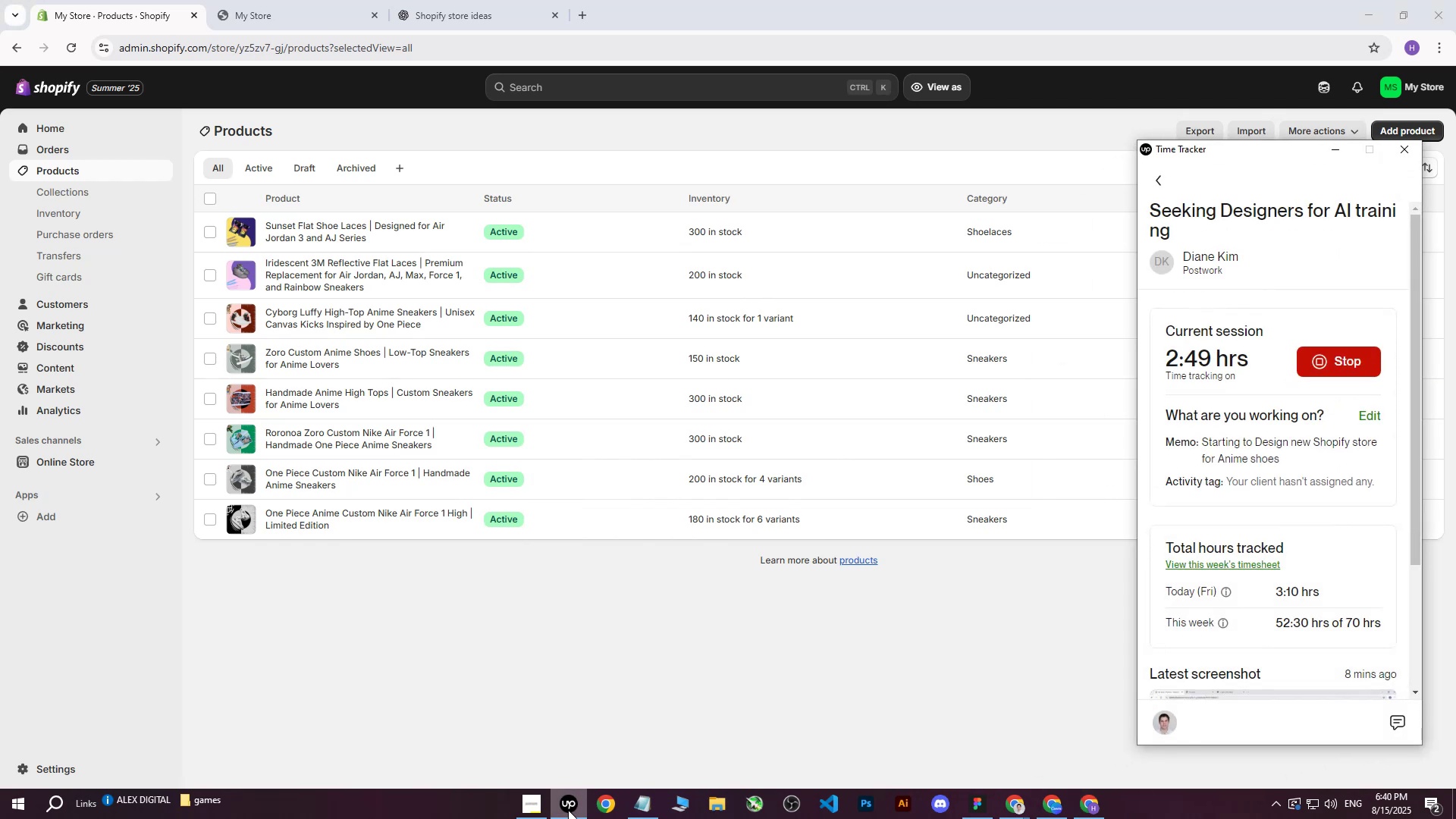 
left_click([568, 810])
 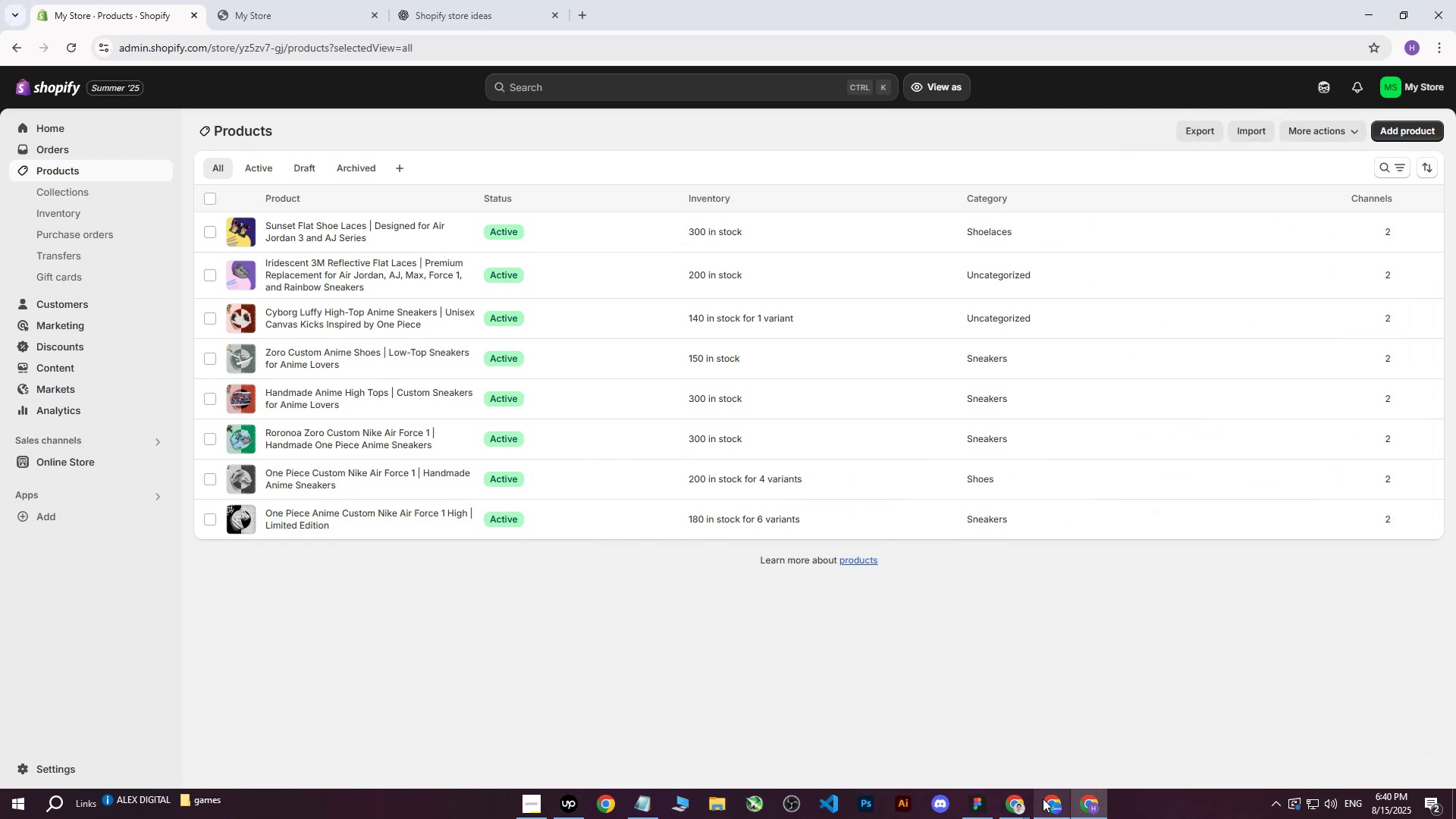 
left_click([1046, 800])
 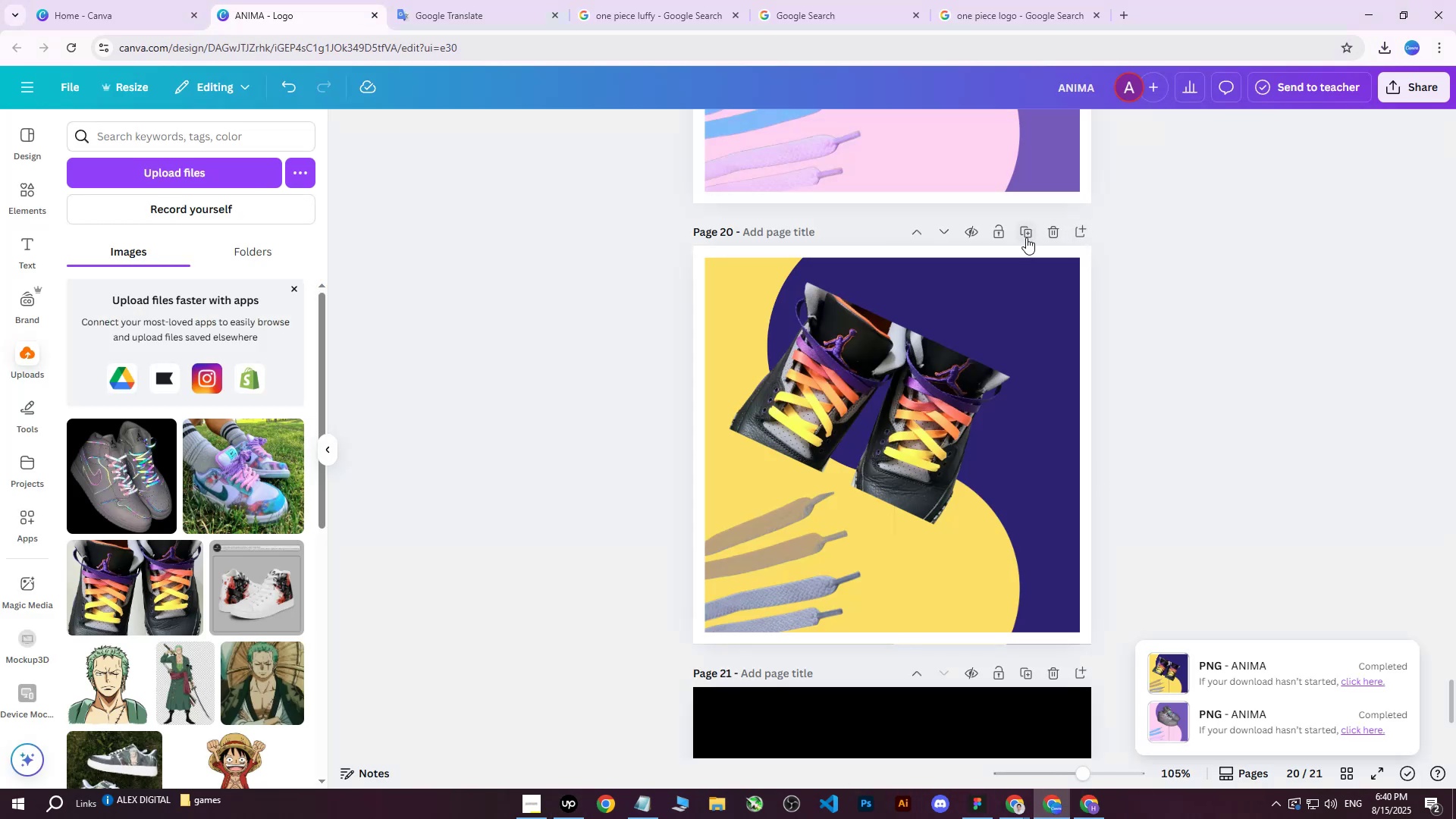 
left_click([1025, 237])
 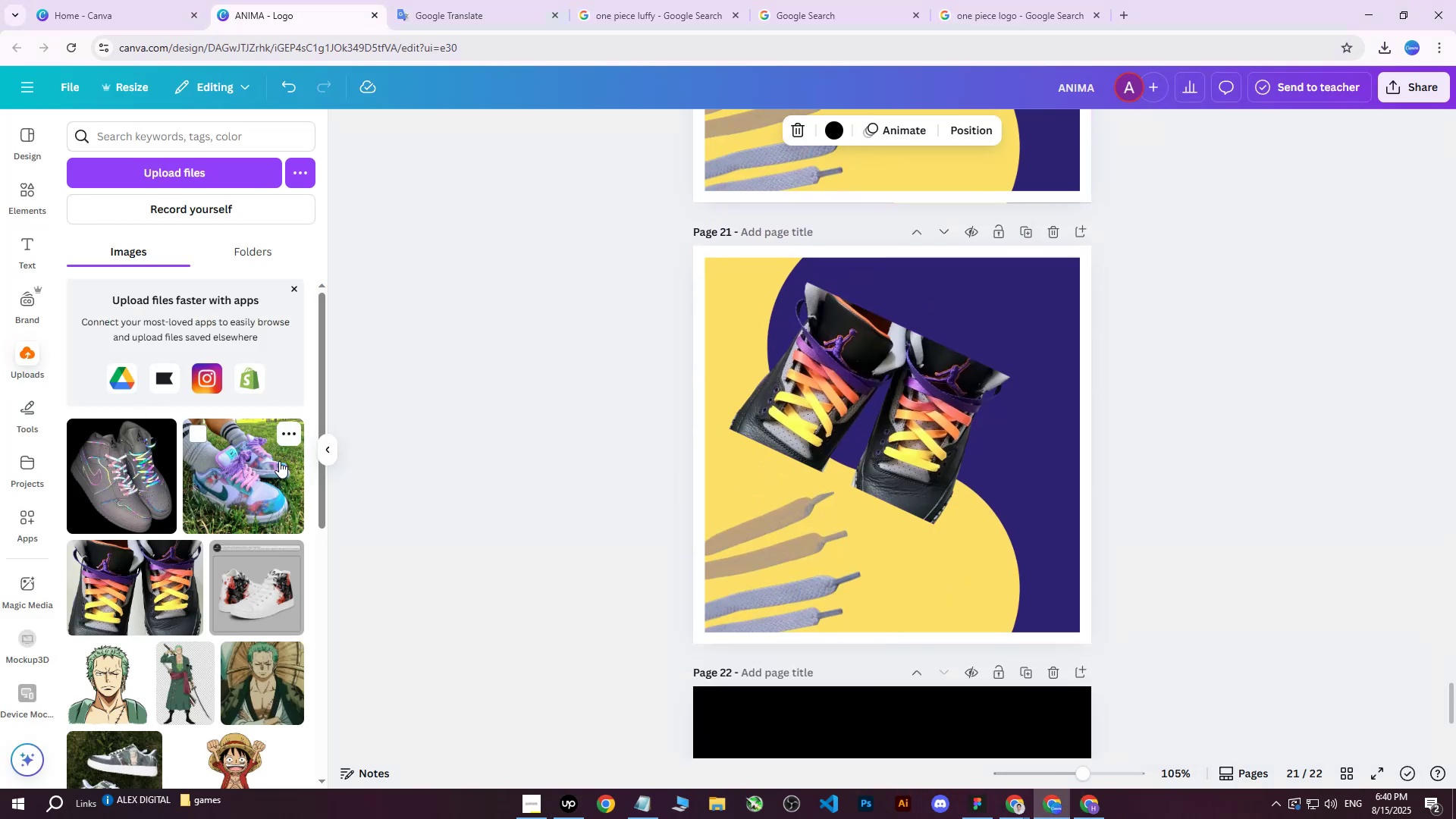 
left_click([884, 365])
 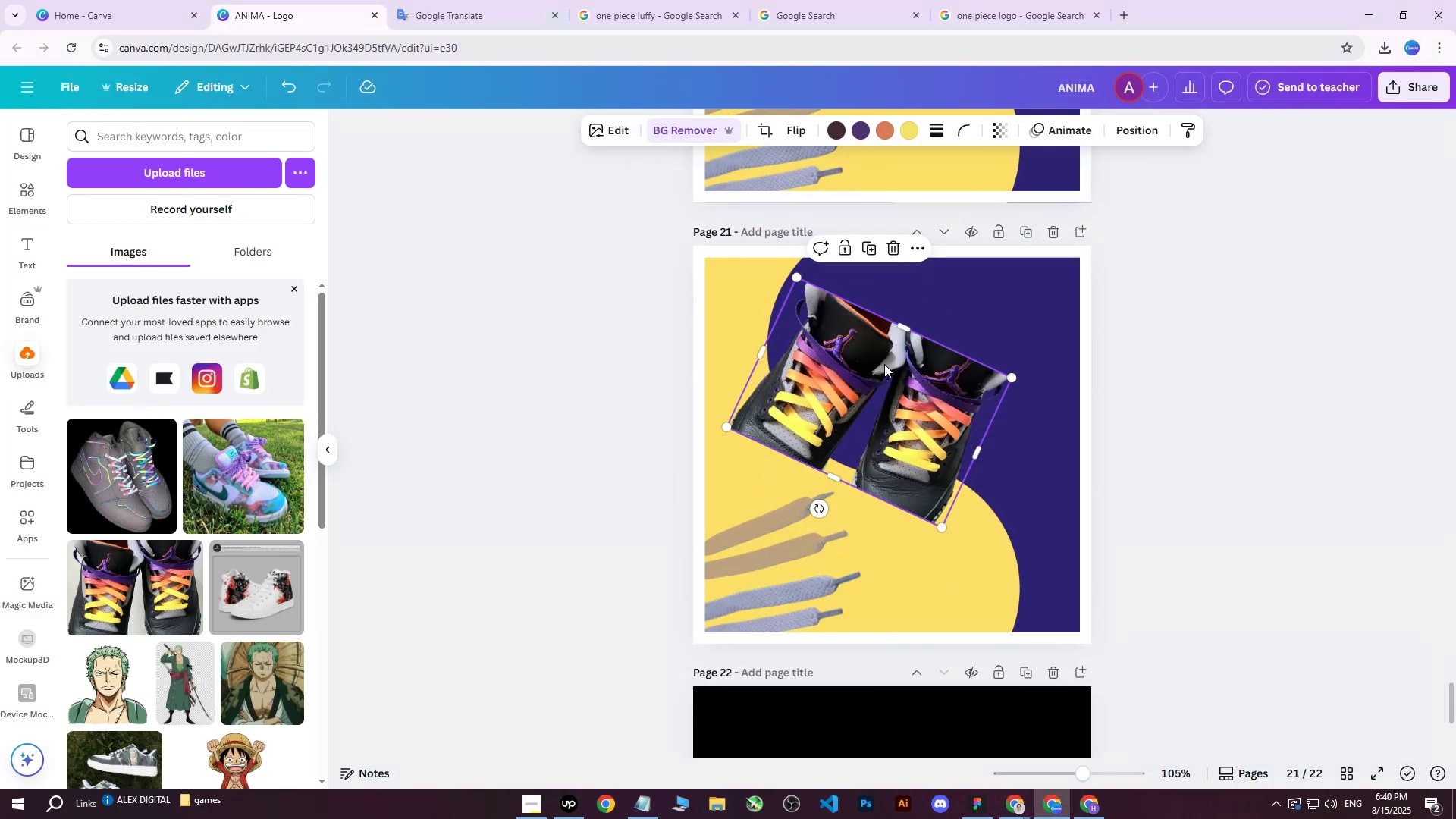 
key(Delete)
 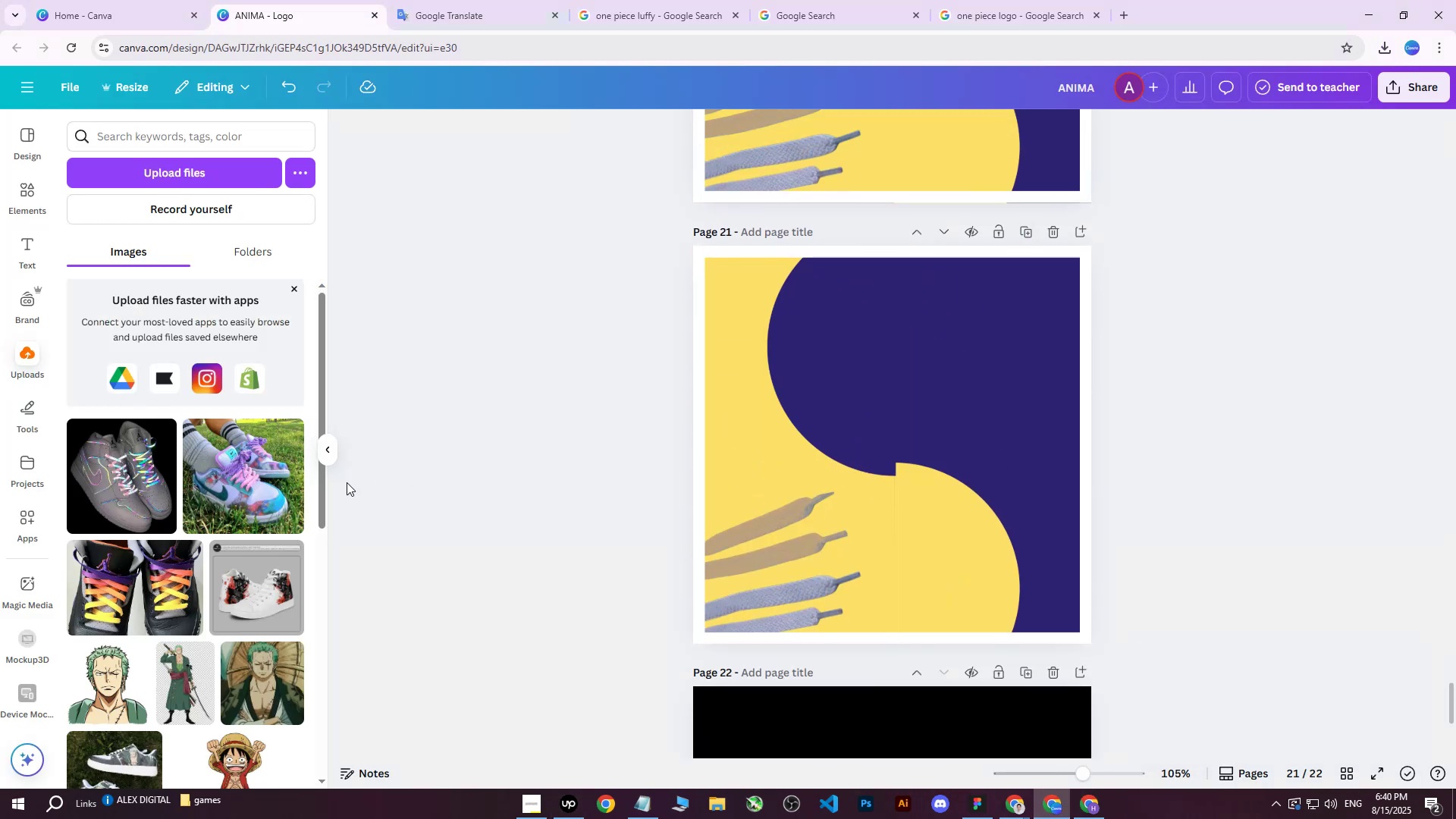 
left_click([258, 488])
 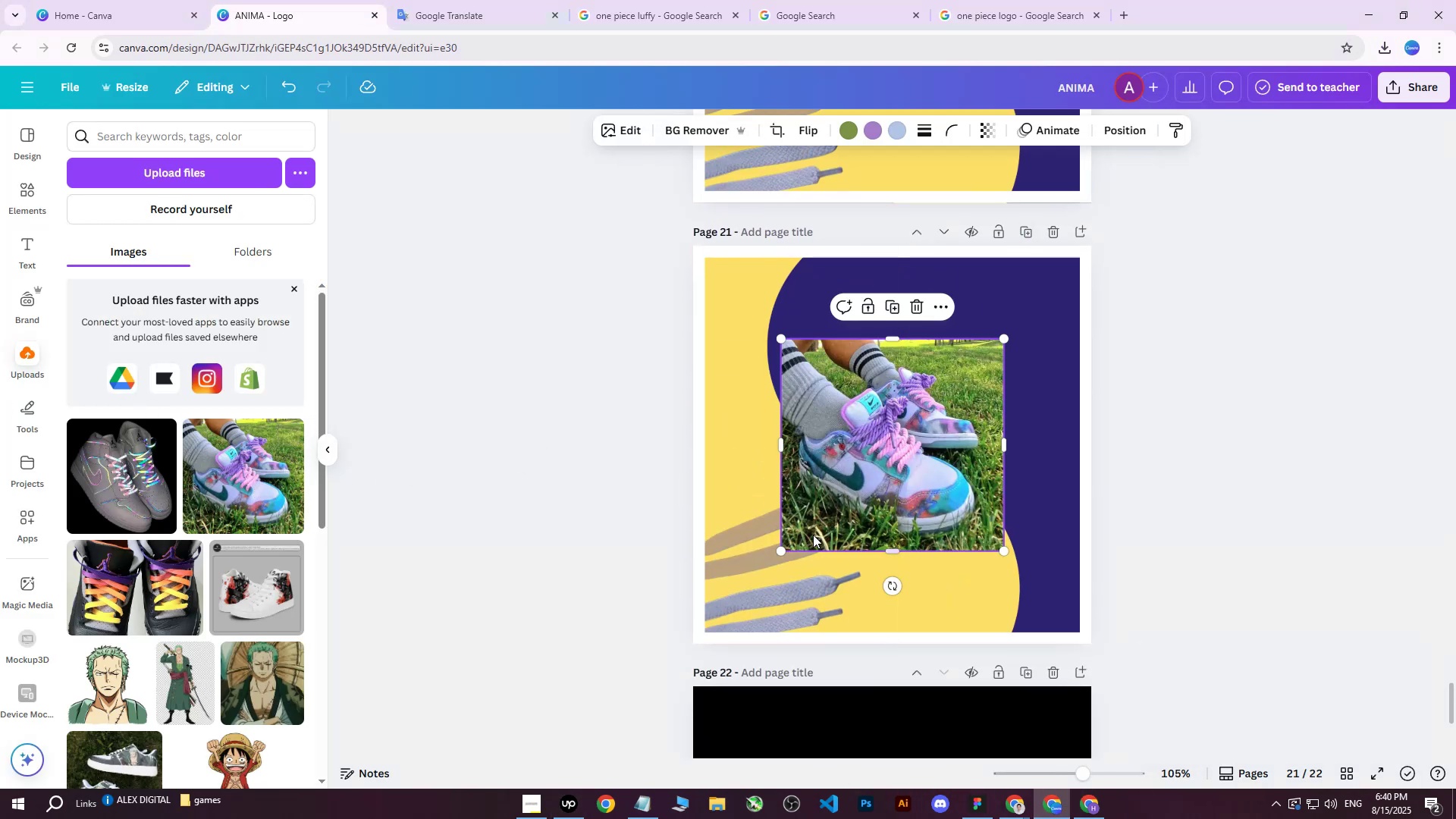 
double_click([852, 500])
 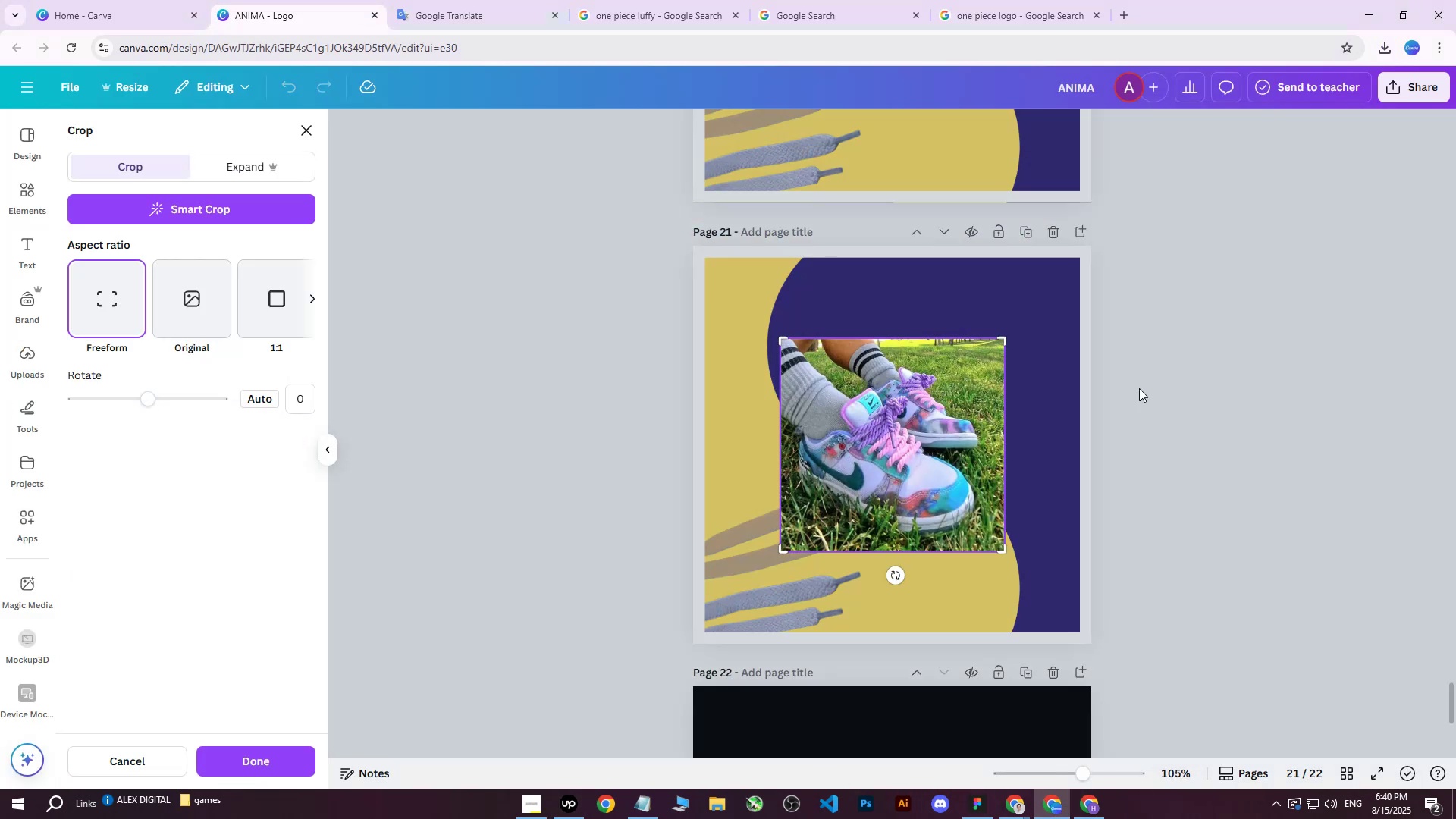 
left_click([1242, 370])
 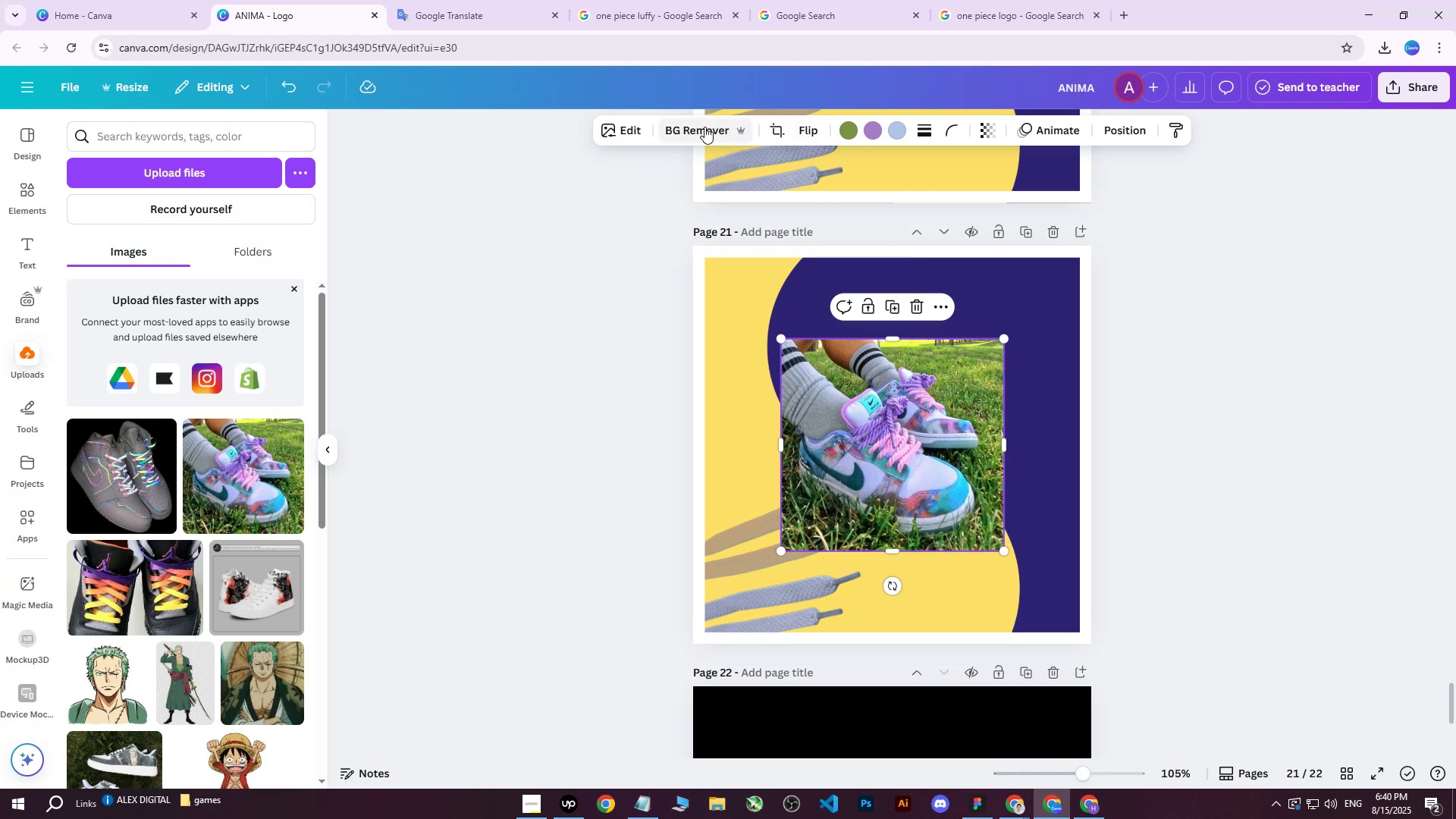 
left_click([701, 128])
 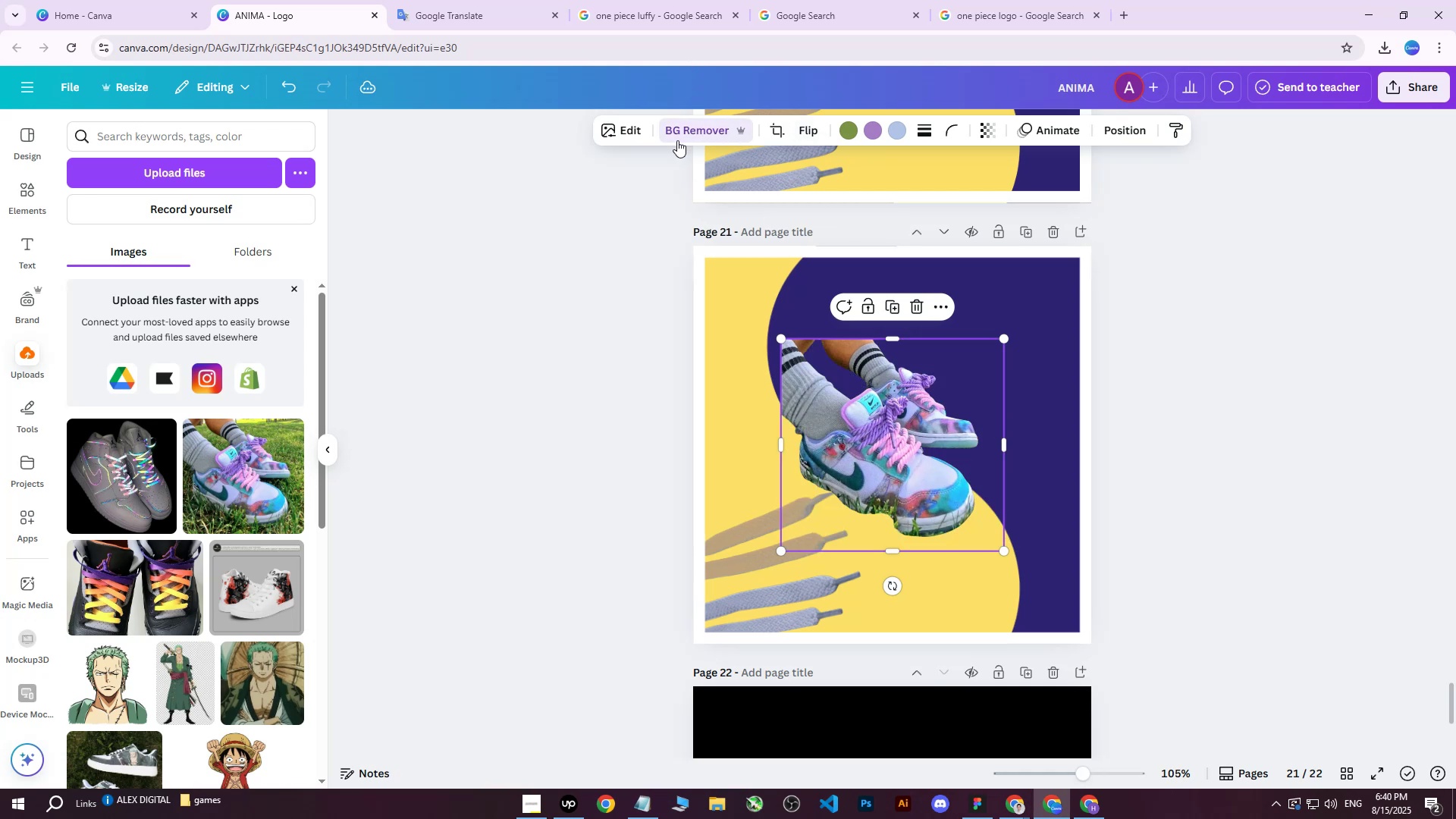 
wait(6.1)
 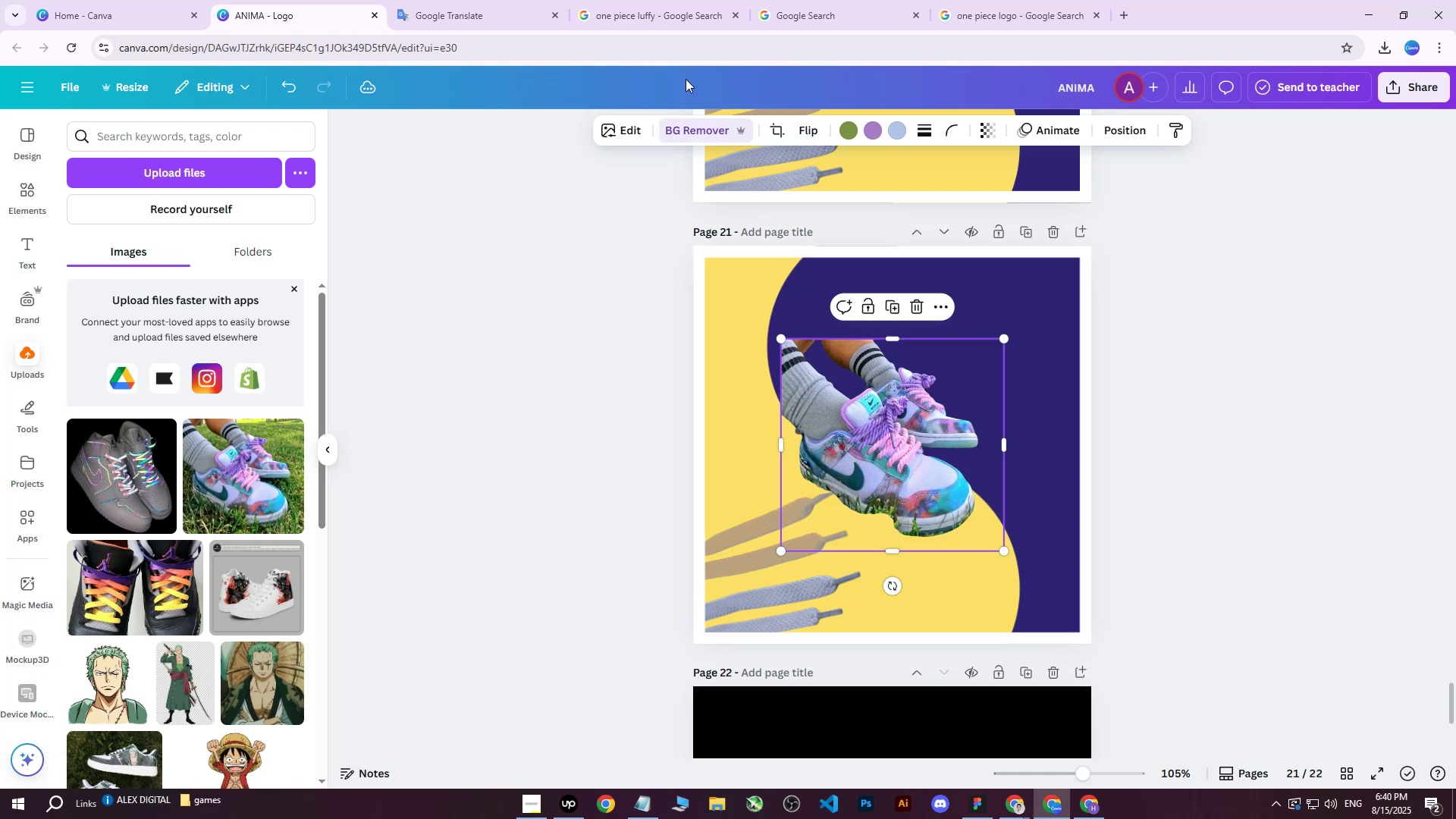 
hold_key(key=ControlLeft, duration=0.95)
scroll: coordinate [907, 390], scroll_direction: up, amount: 5.0
 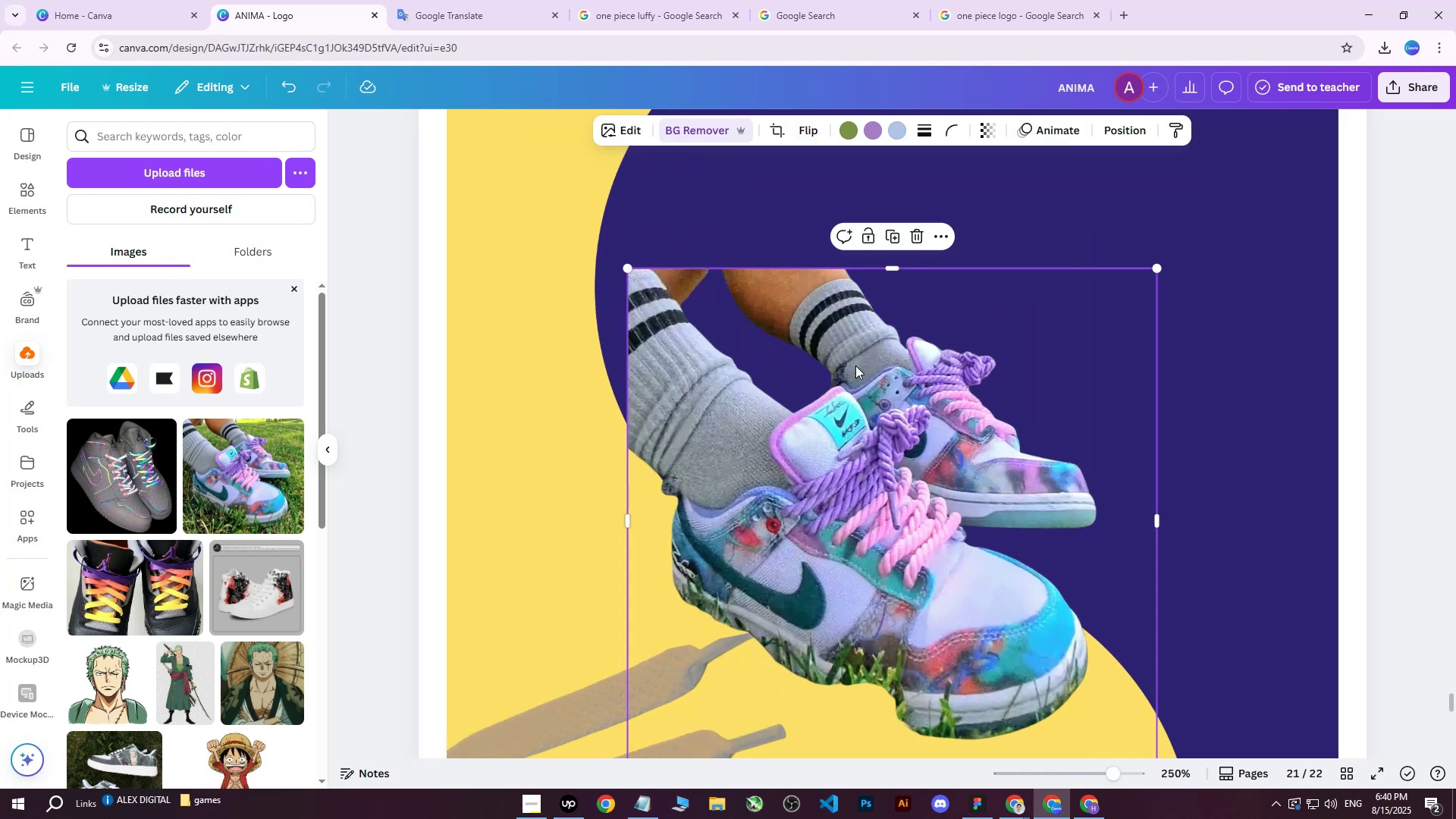 
double_click([855, 366])
 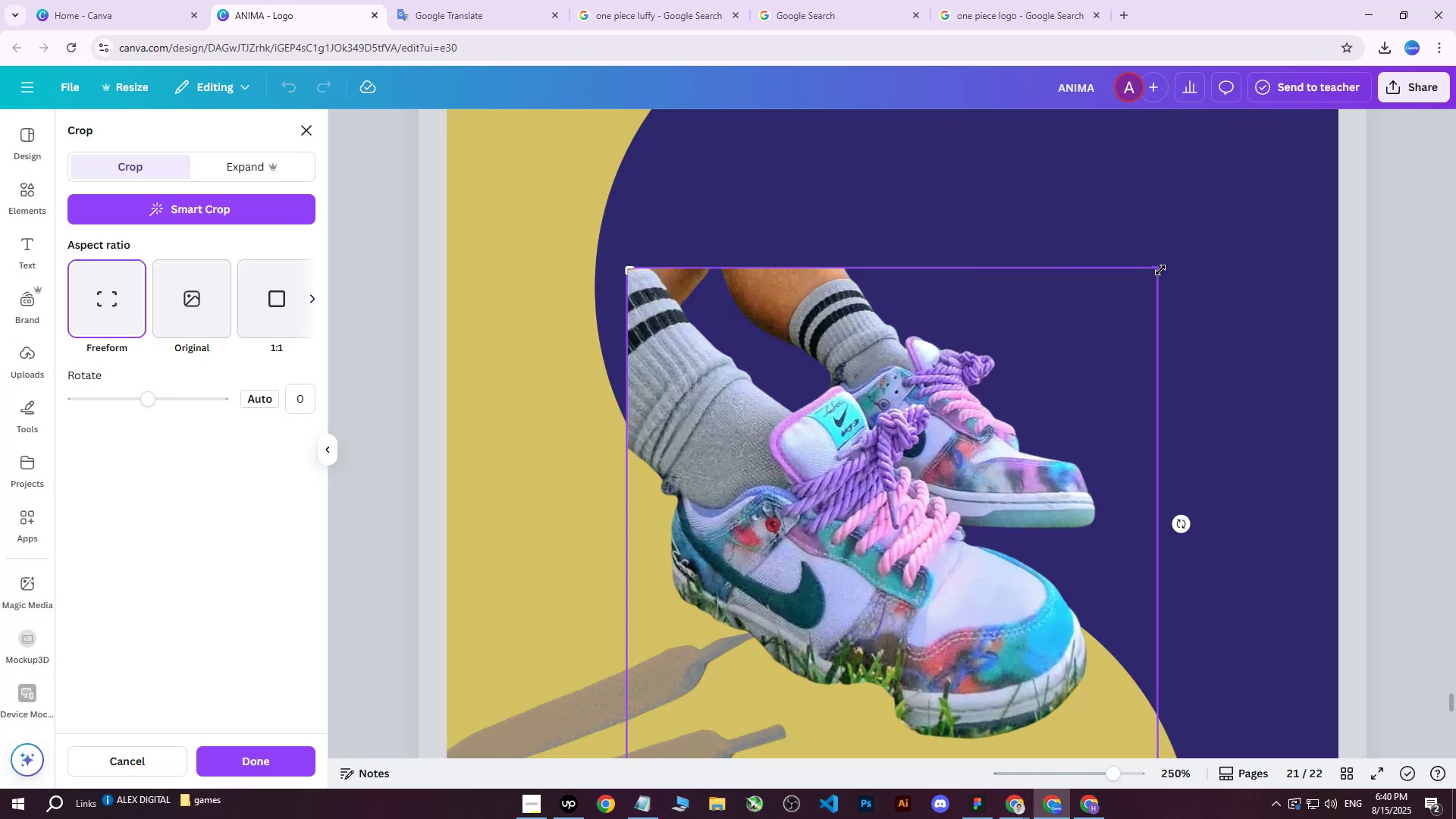 
left_click_drag(start_coordinate=[1154, 270], to_coordinate=[1147, 369])
 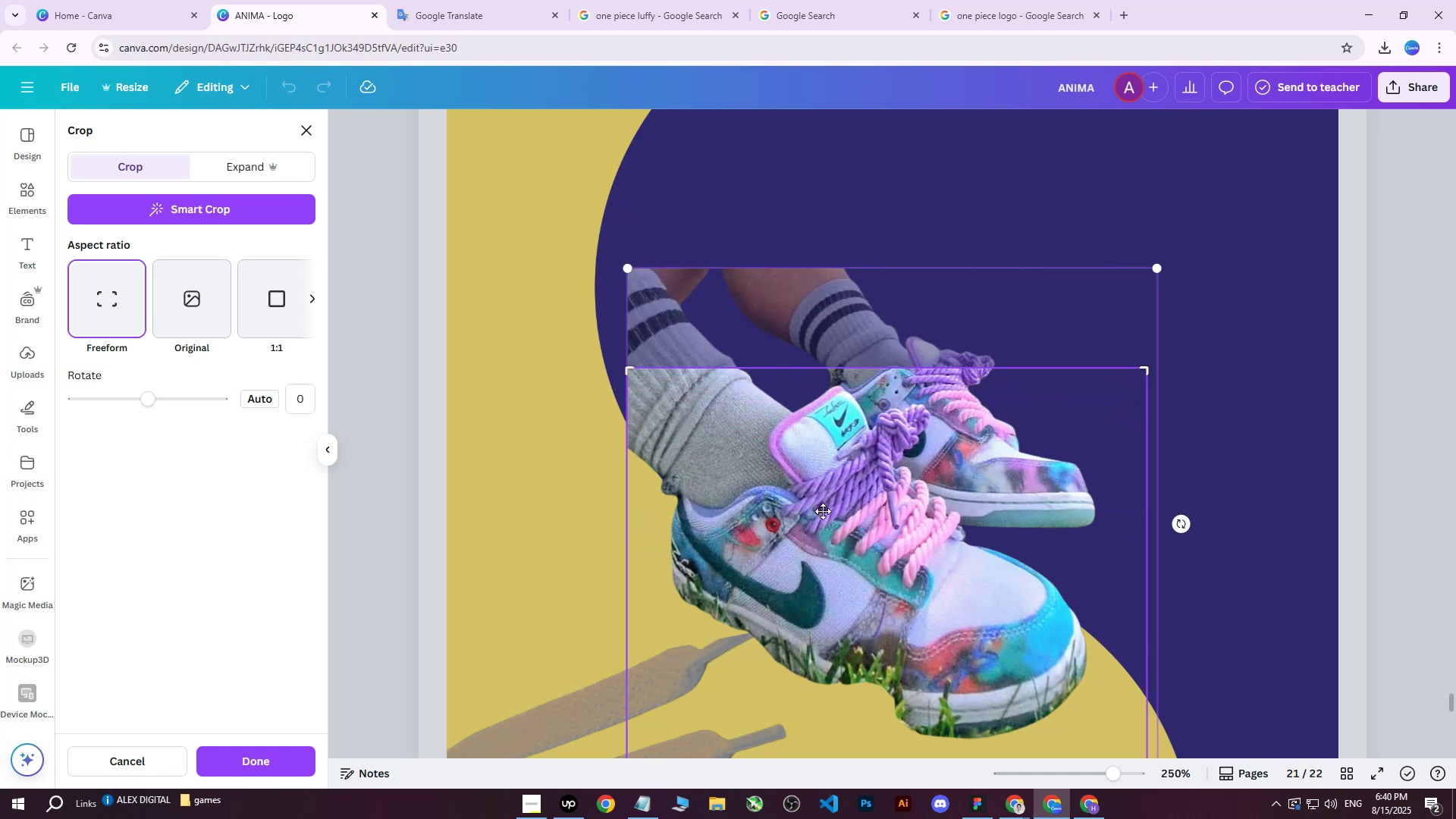 
scroll: coordinate [822, 486], scroll_direction: down, amount: 2.0
 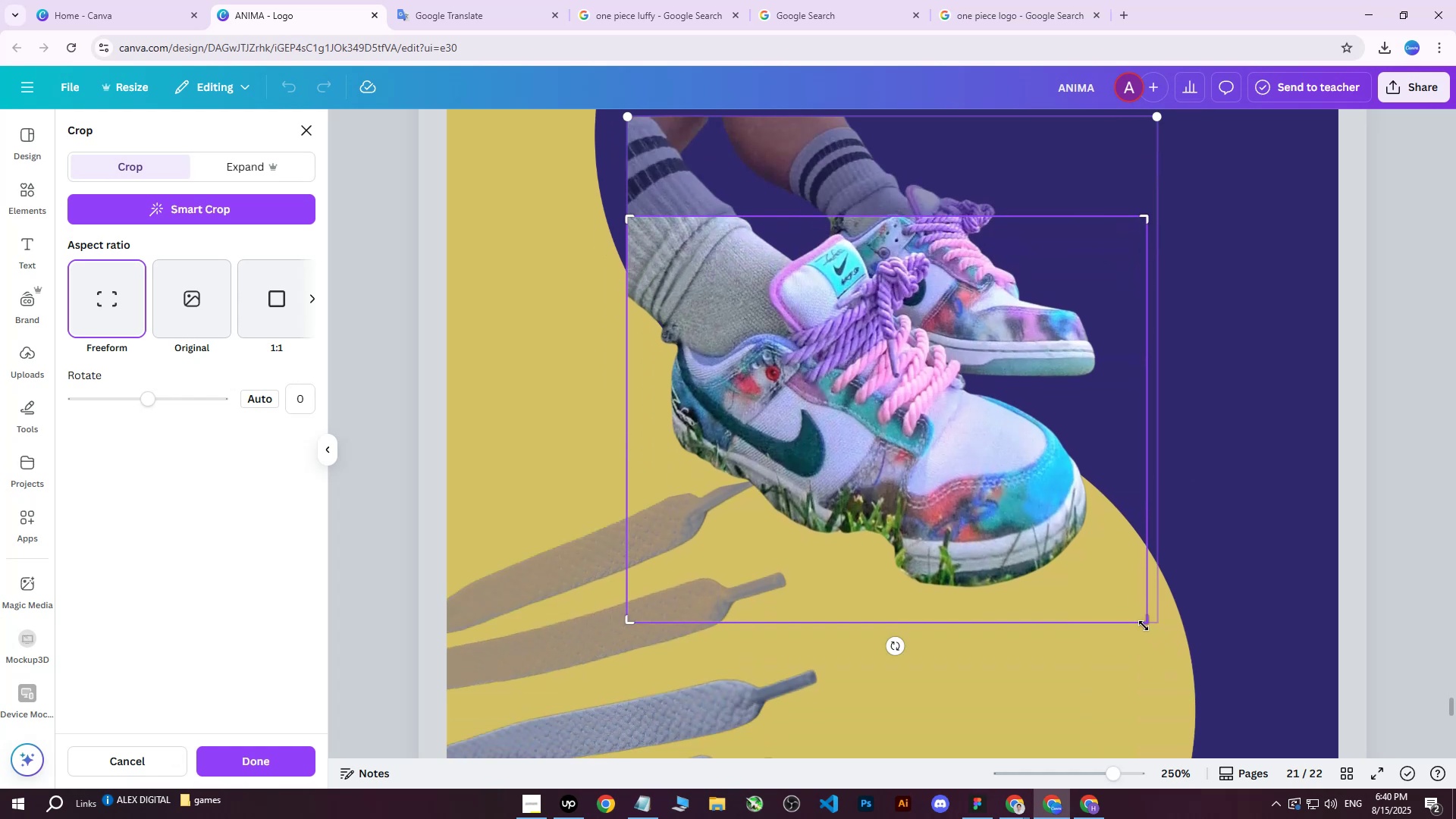 
left_click_drag(start_coordinate=[896, 650], to_coordinate=[930, 569])
 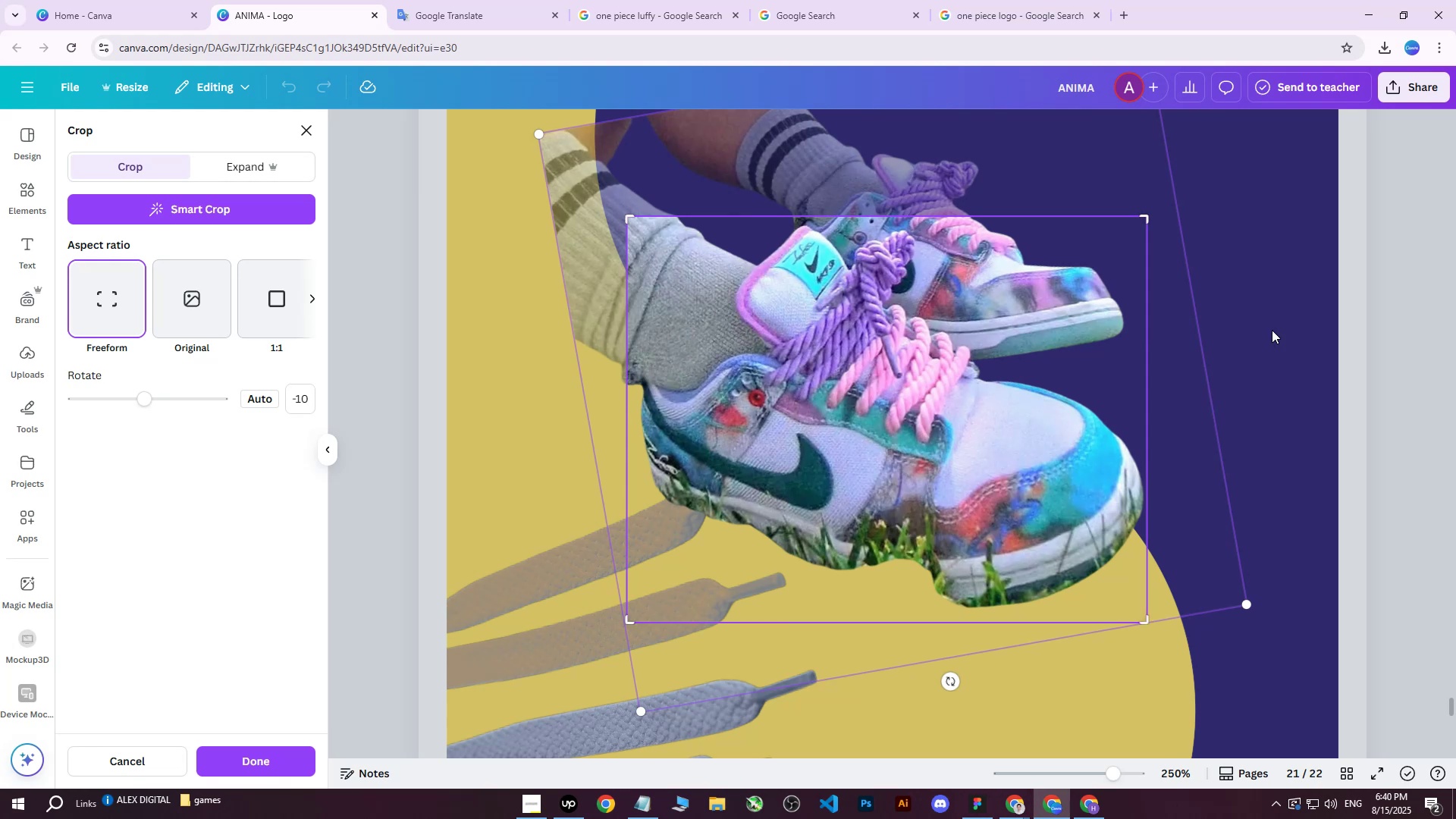 
left_click([1276, 324])
 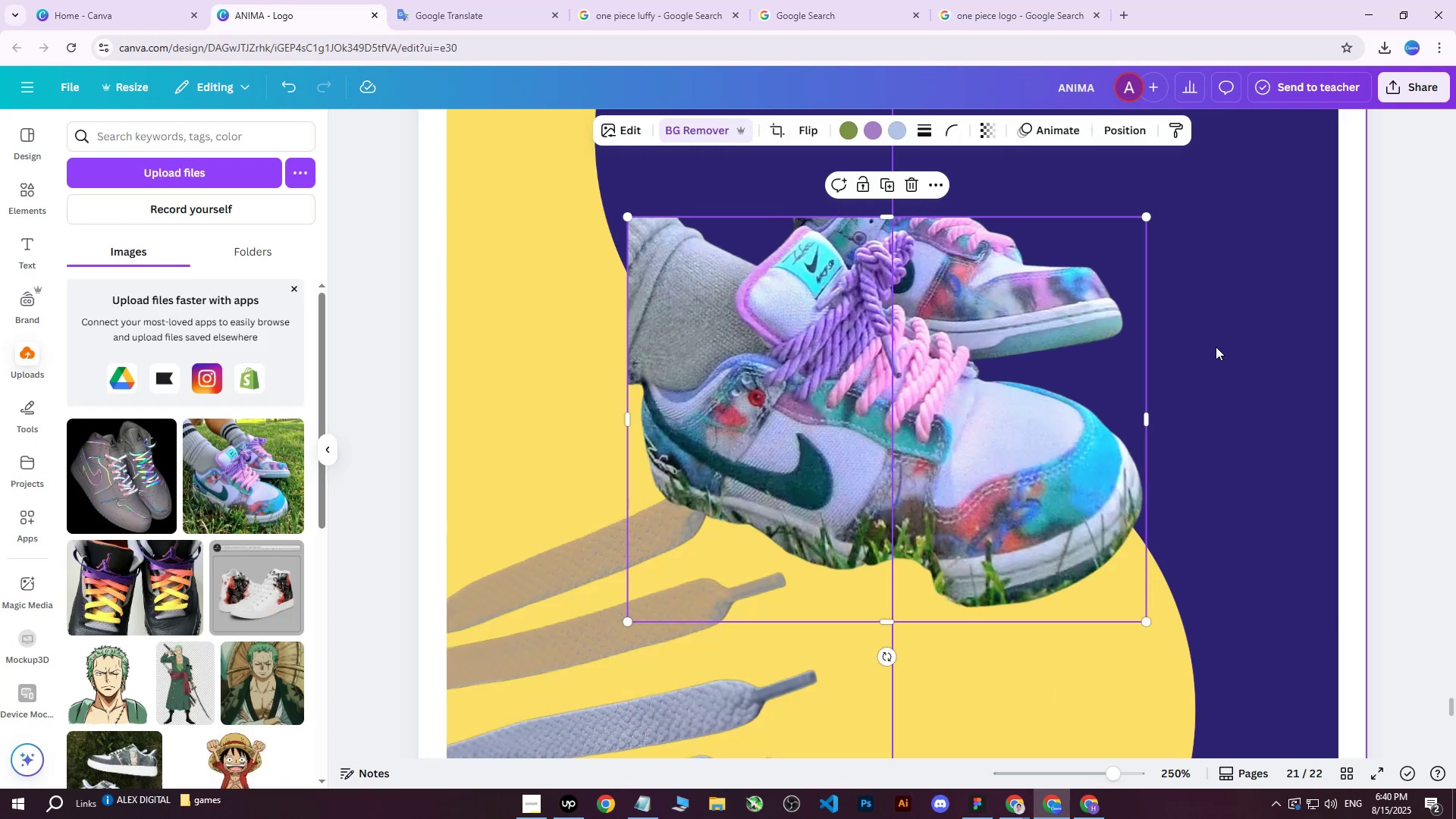 
left_click([1037, 409])
 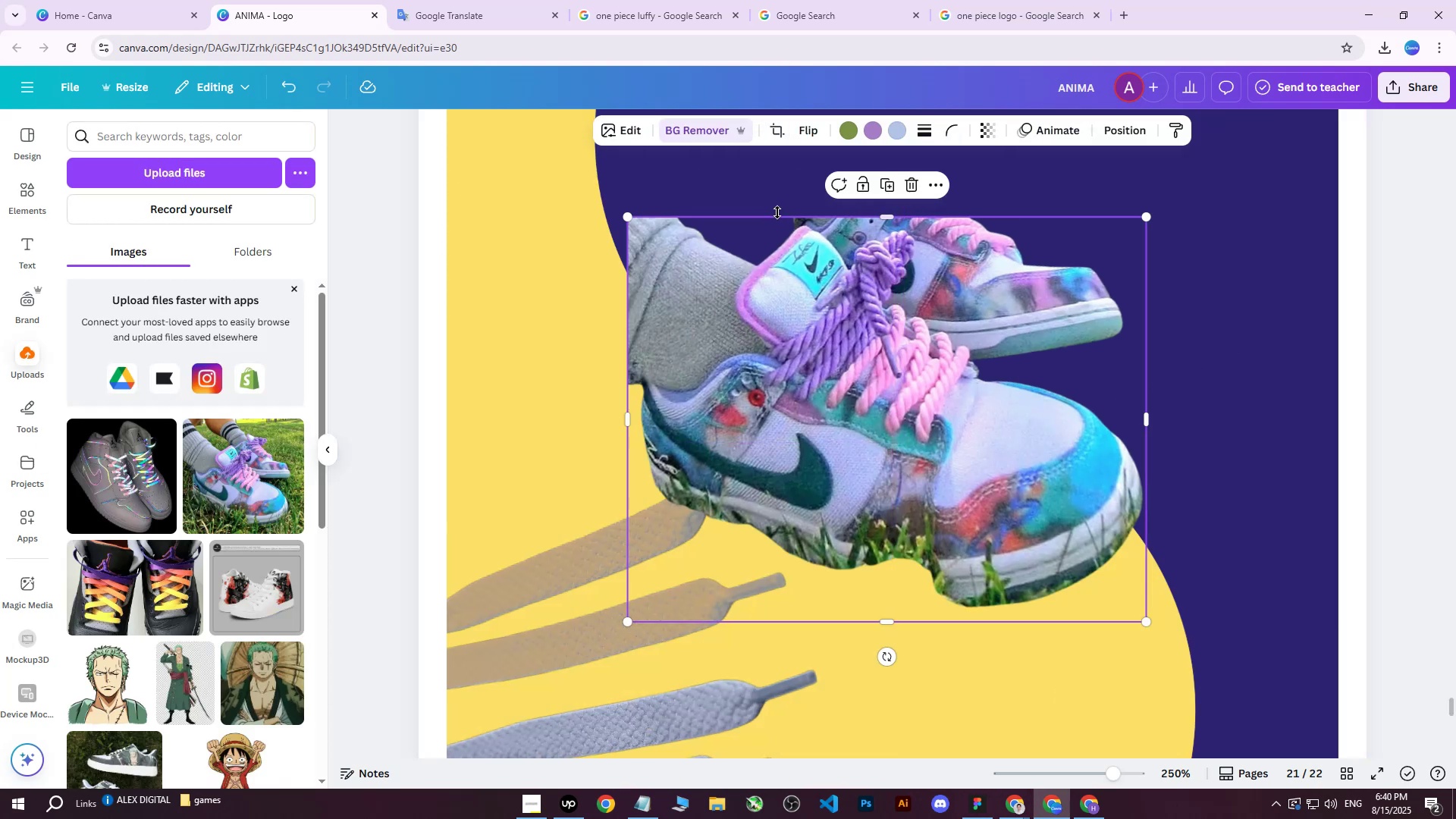 
scroll: coordinate [958, 315], scroll_direction: up, amount: 1.0
 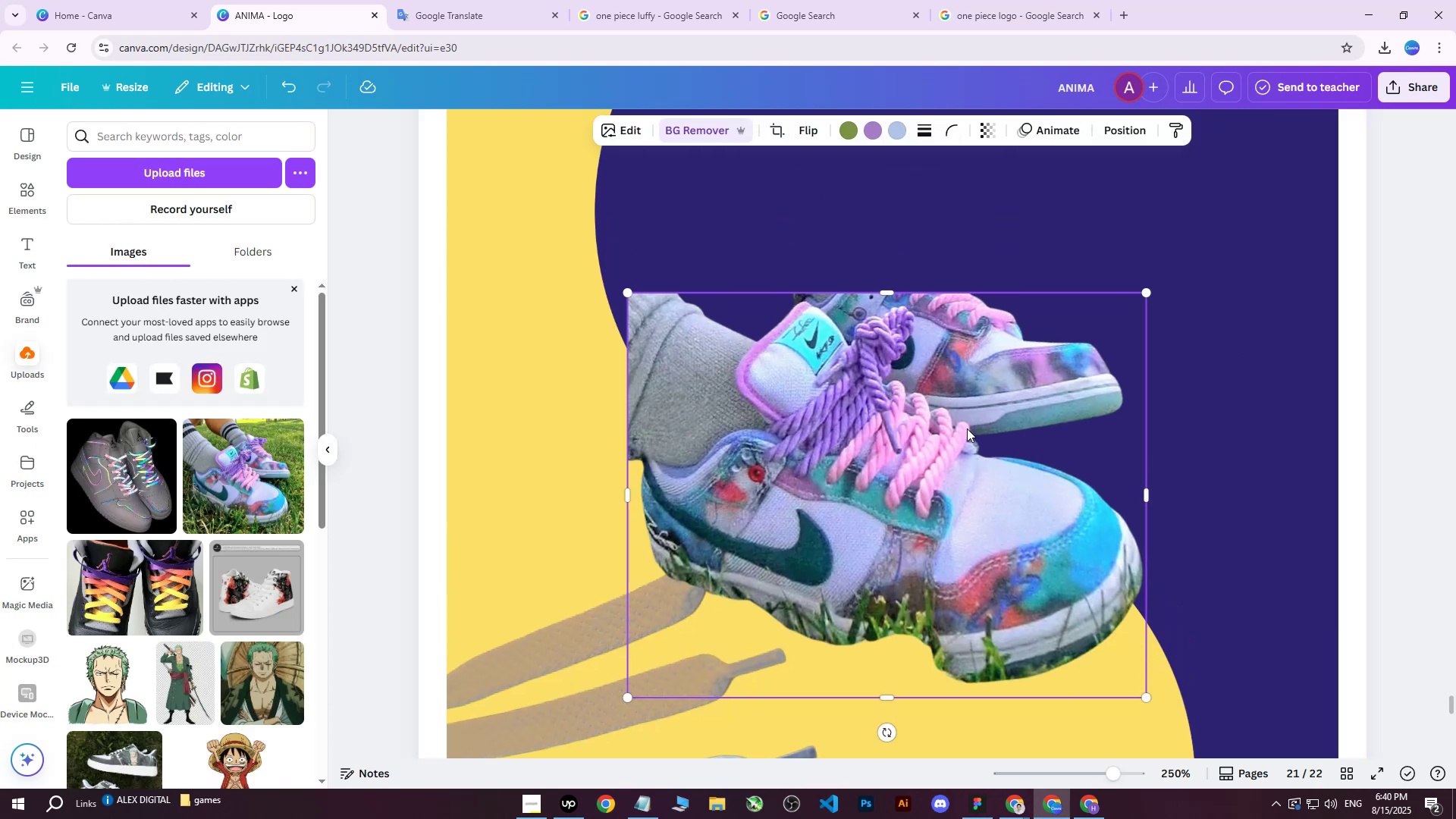 
left_click_drag(start_coordinate=[964, 452], to_coordinate=[906, 367])
 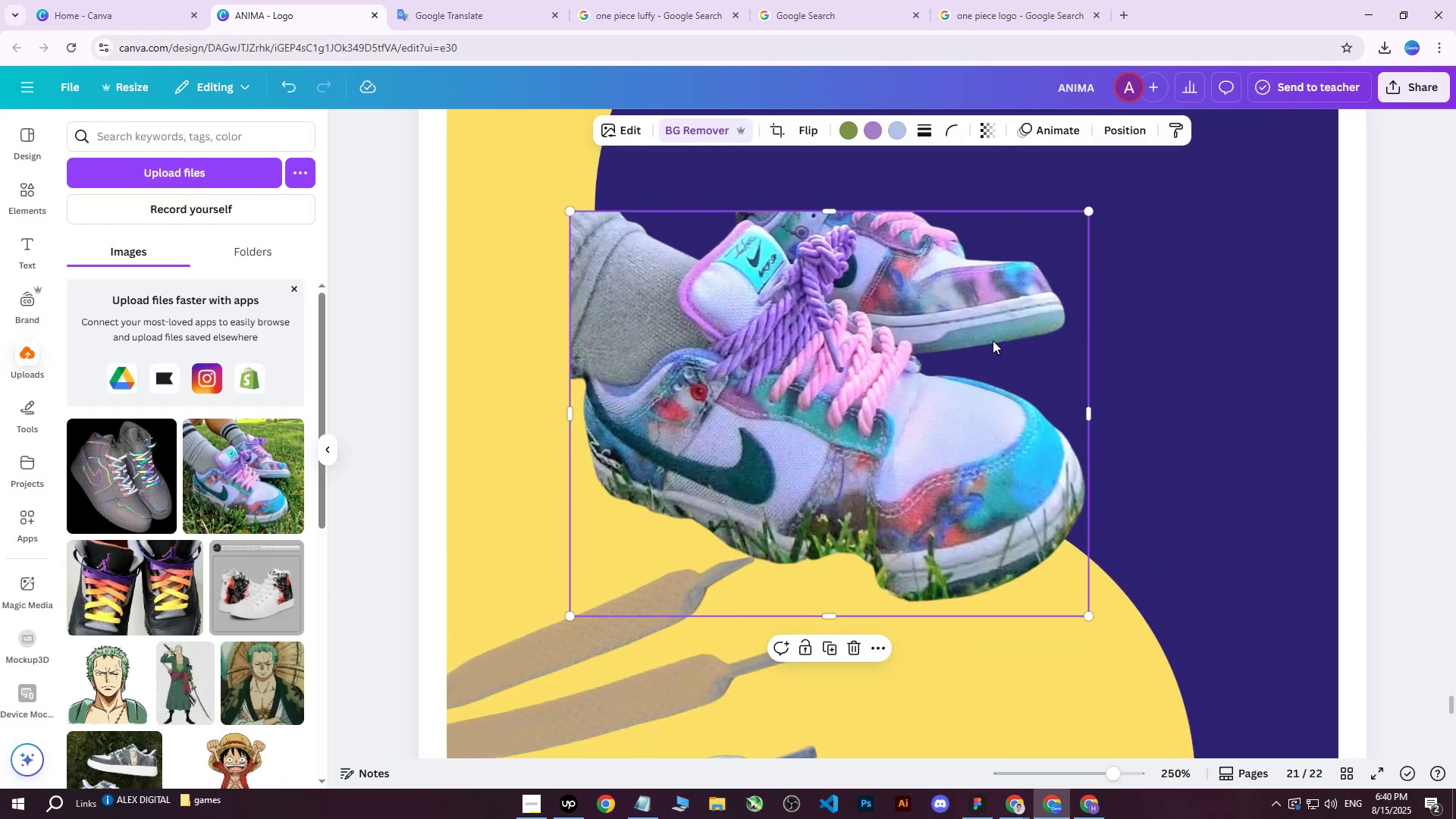 
scroll: coordinate [993, 340], scroll_direction: down, amount: 2.0
 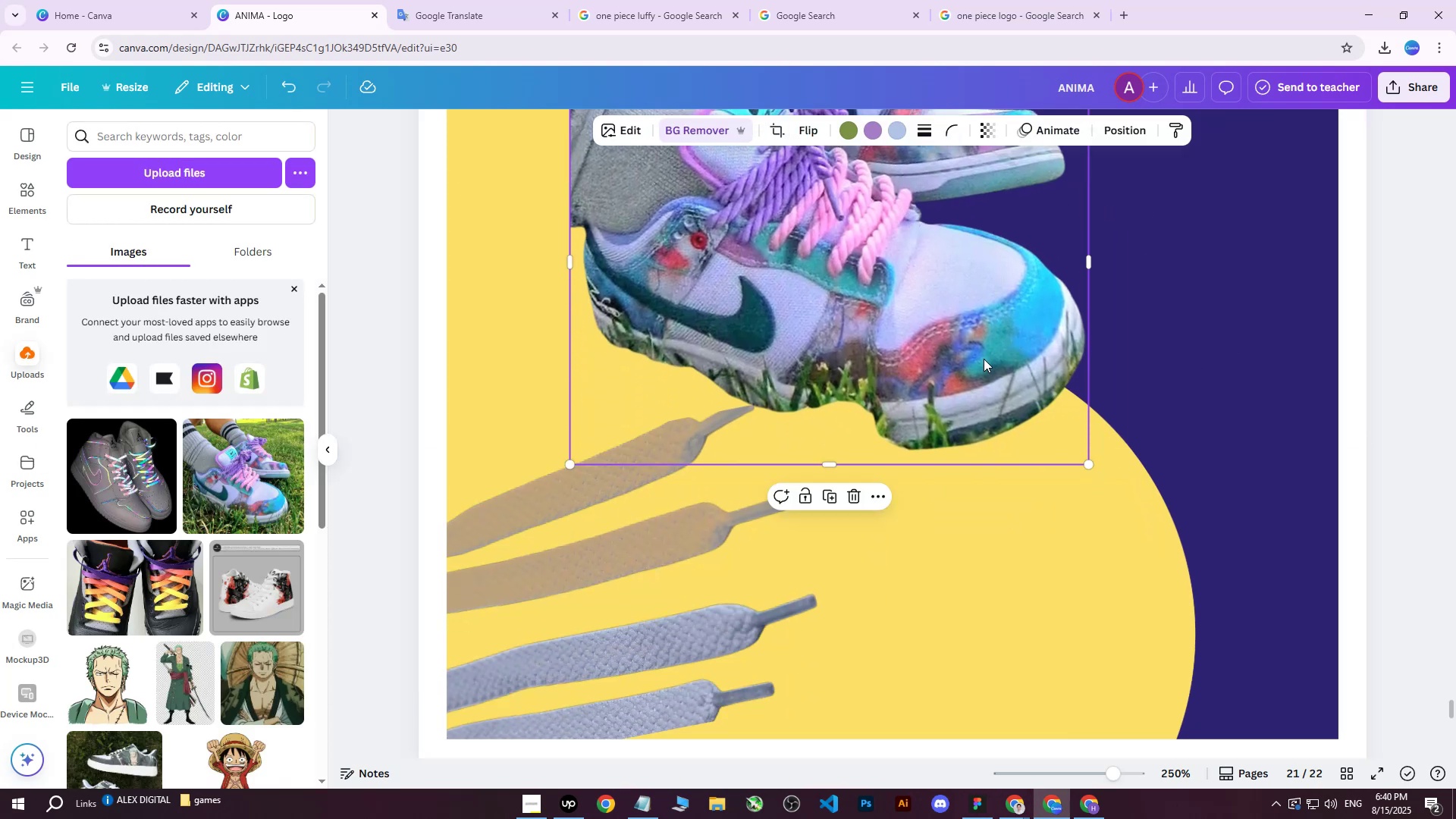 
hold_key(key=ControlLeft, duration=0.56)
scroll: coordinate [990, 361], scroll_direction: down, amount: 3.0
 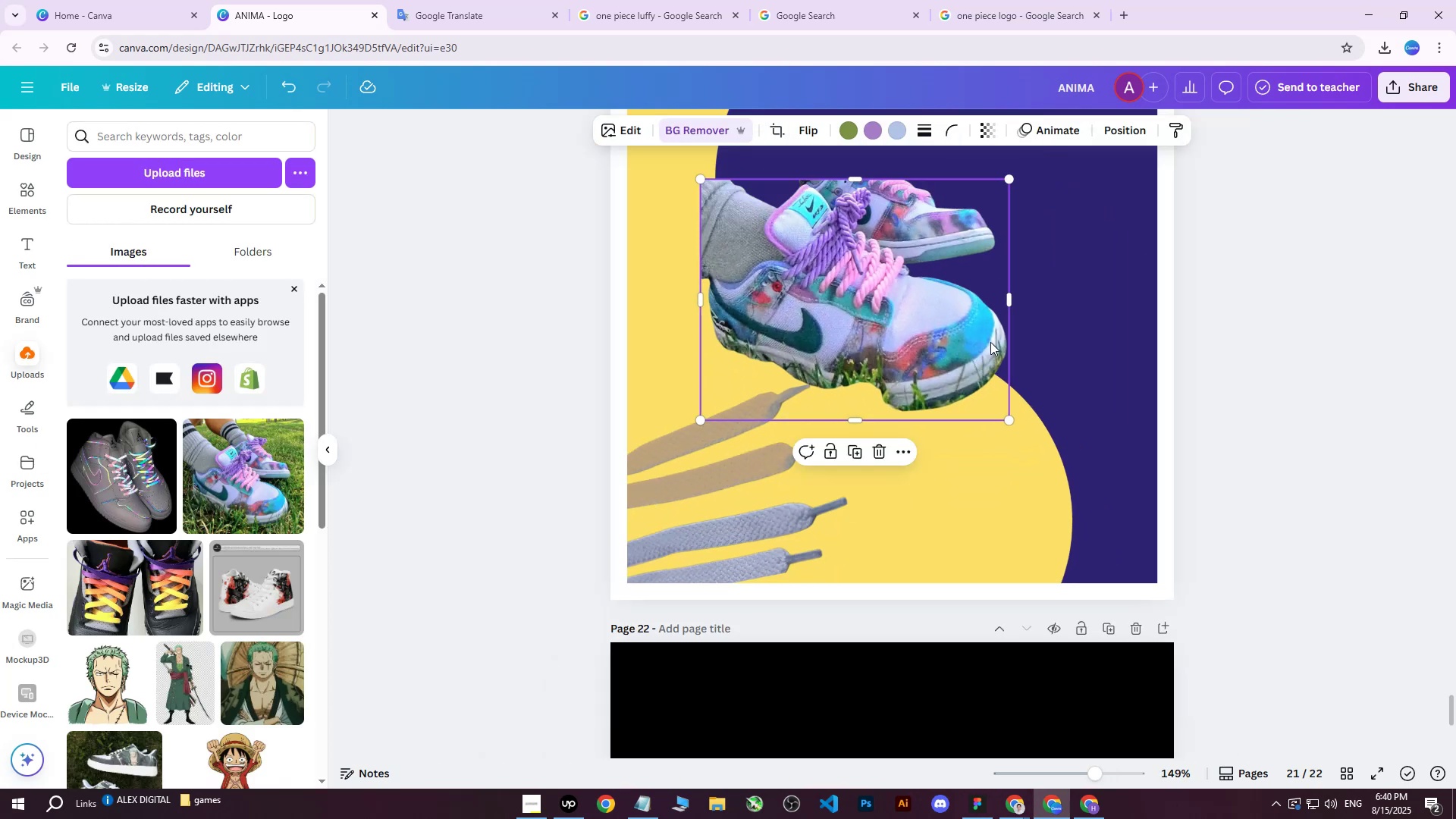 
scroll: coordinate [959, 281], scroll_direction: none, amount: 0.0
 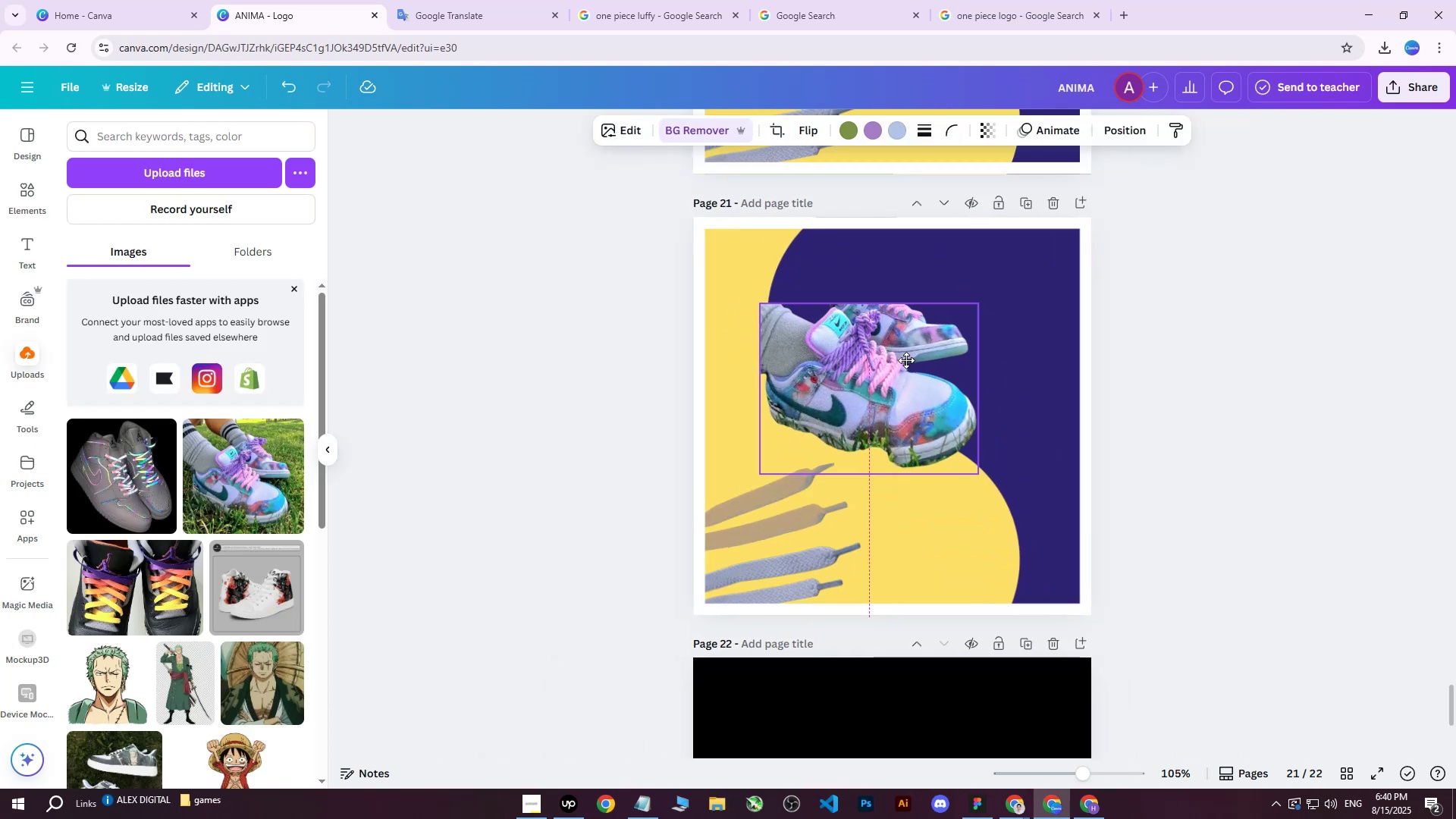 
key(Control+ControlLeft)
 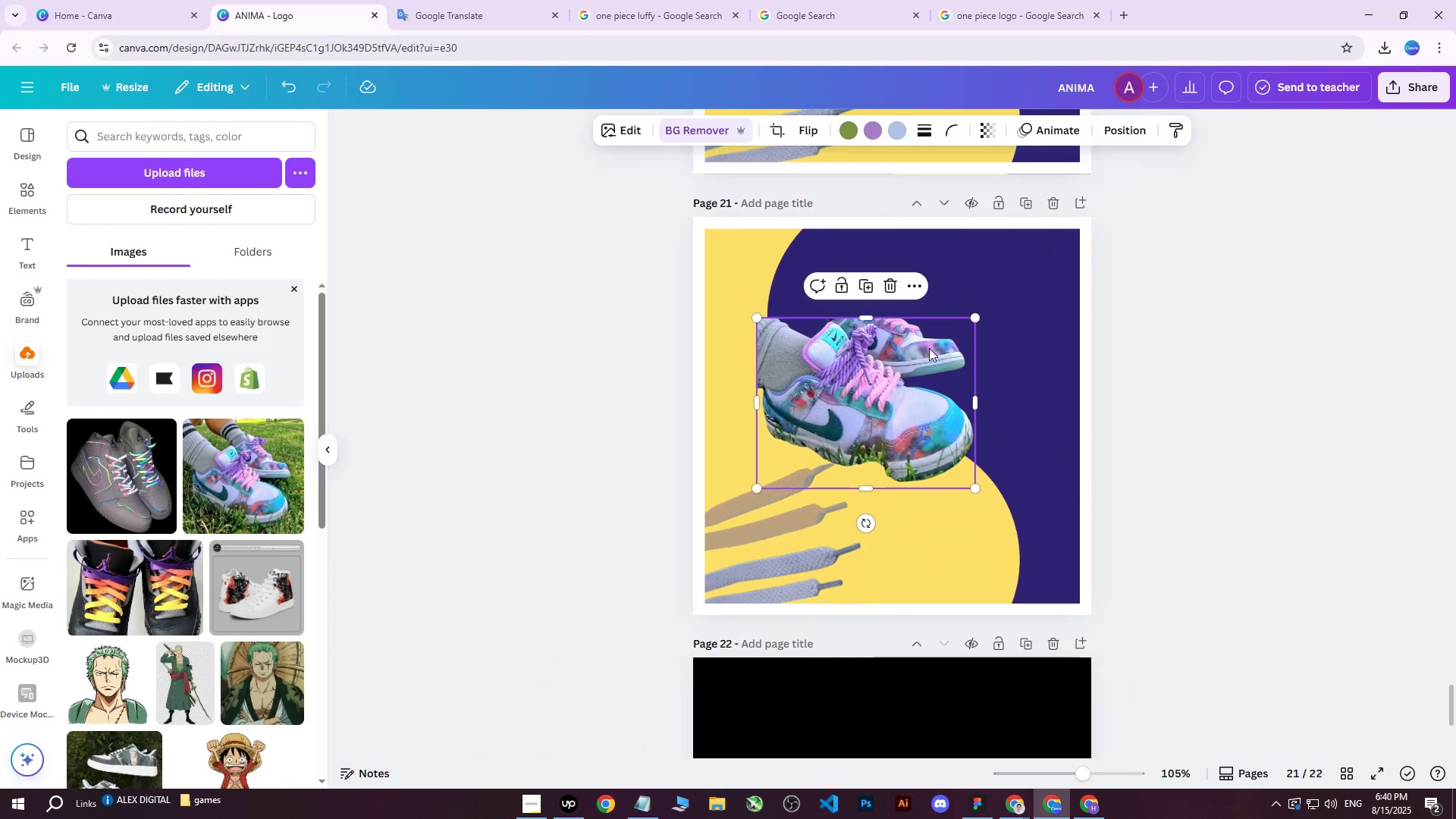 
left_click_drag(start_coordinate=[906, 375], to_coordinate=[910, 375])
 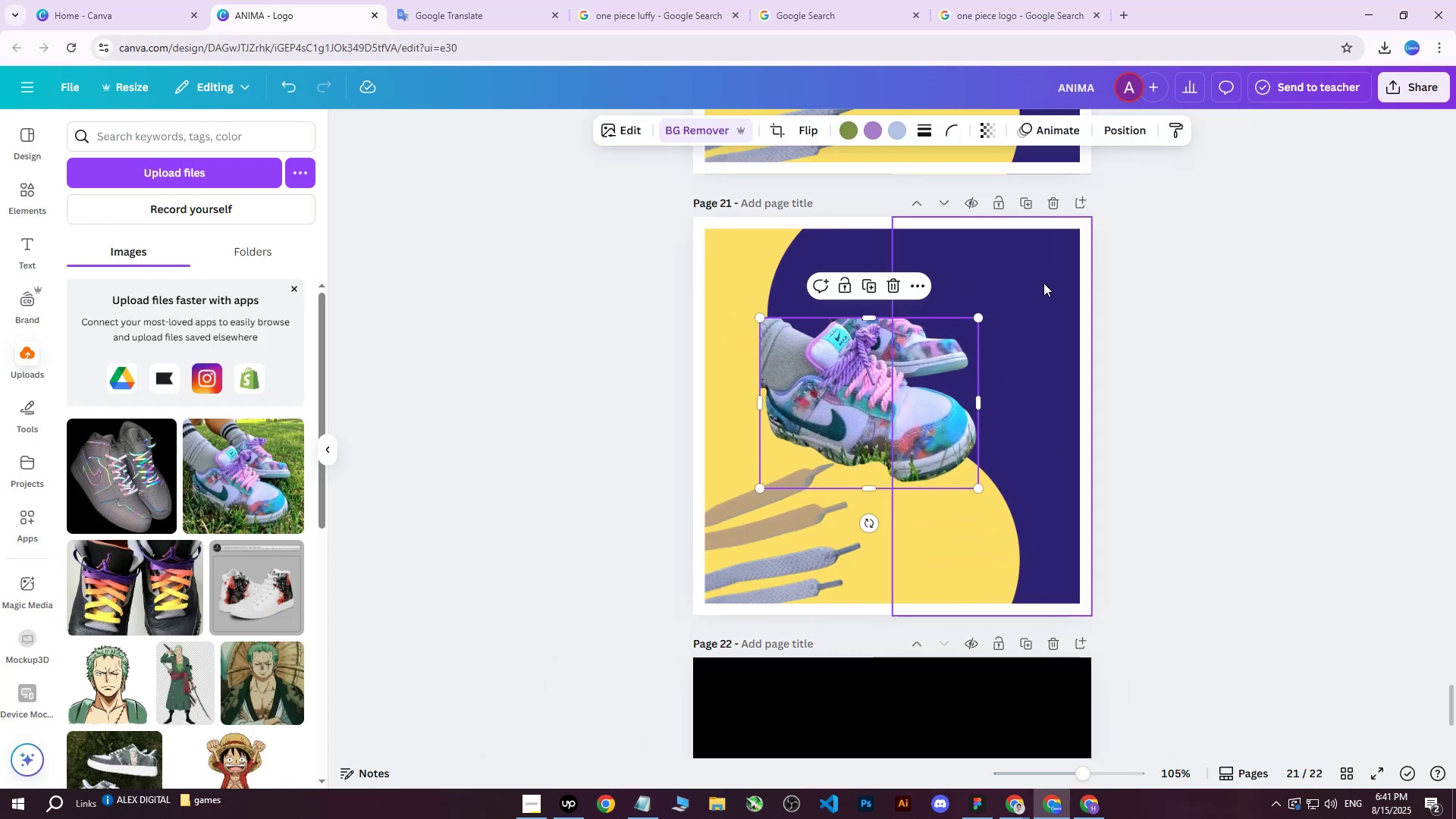 
left_click([1043, 283])
 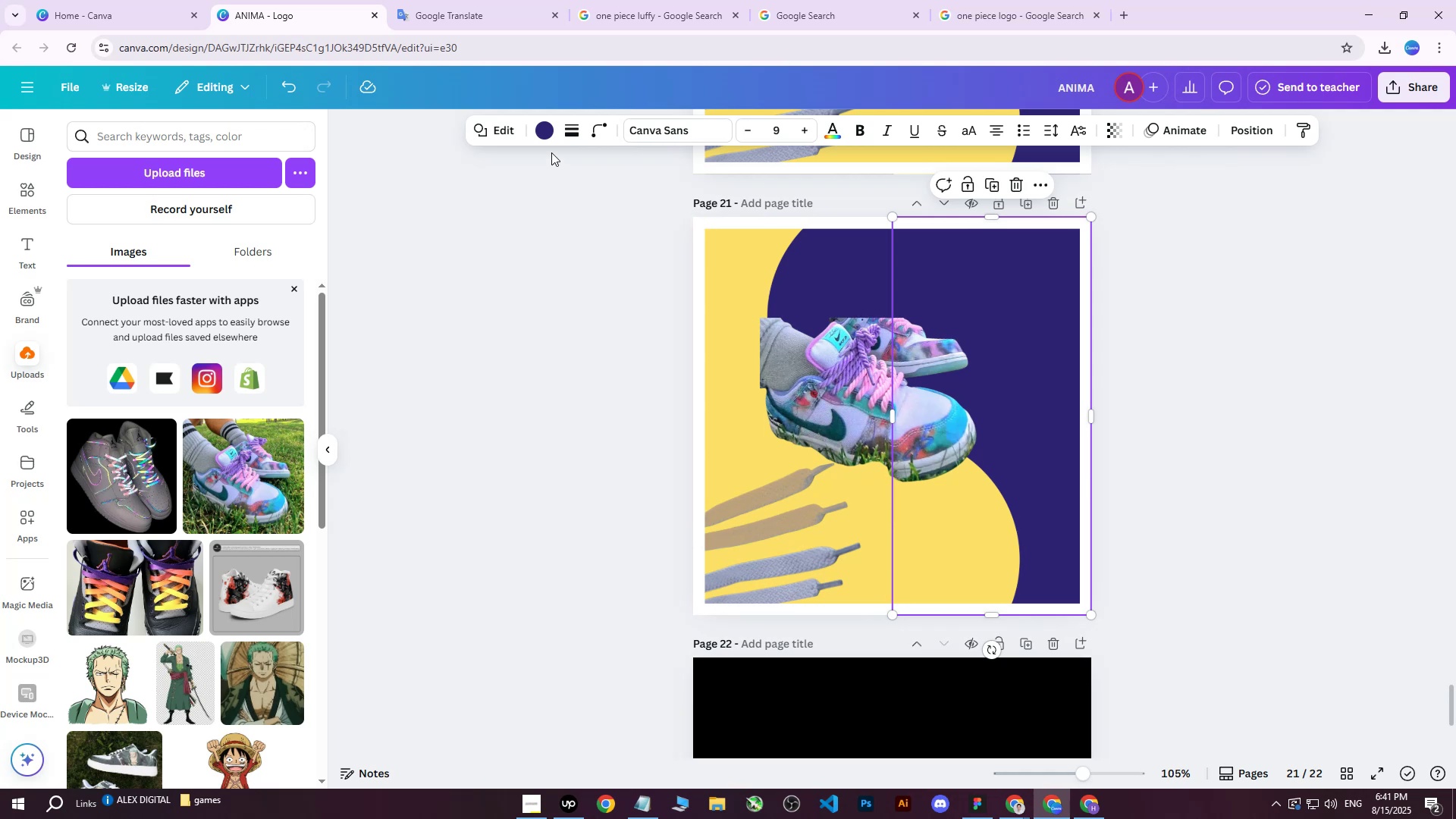 
left_click([548, 137])
 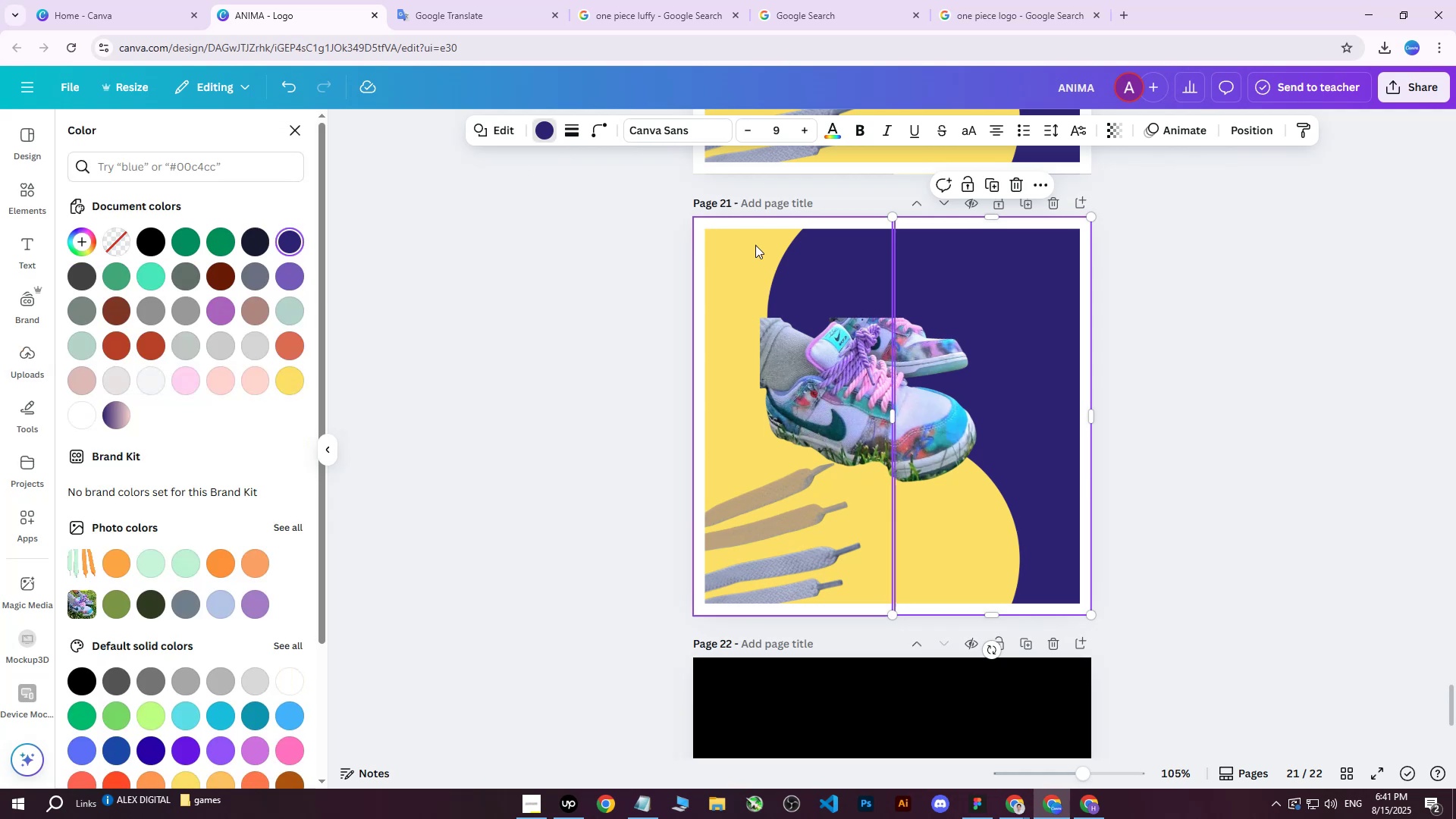 
scroll: coordinate [1078, 376], scroll_direction: up, amount: 10.0
 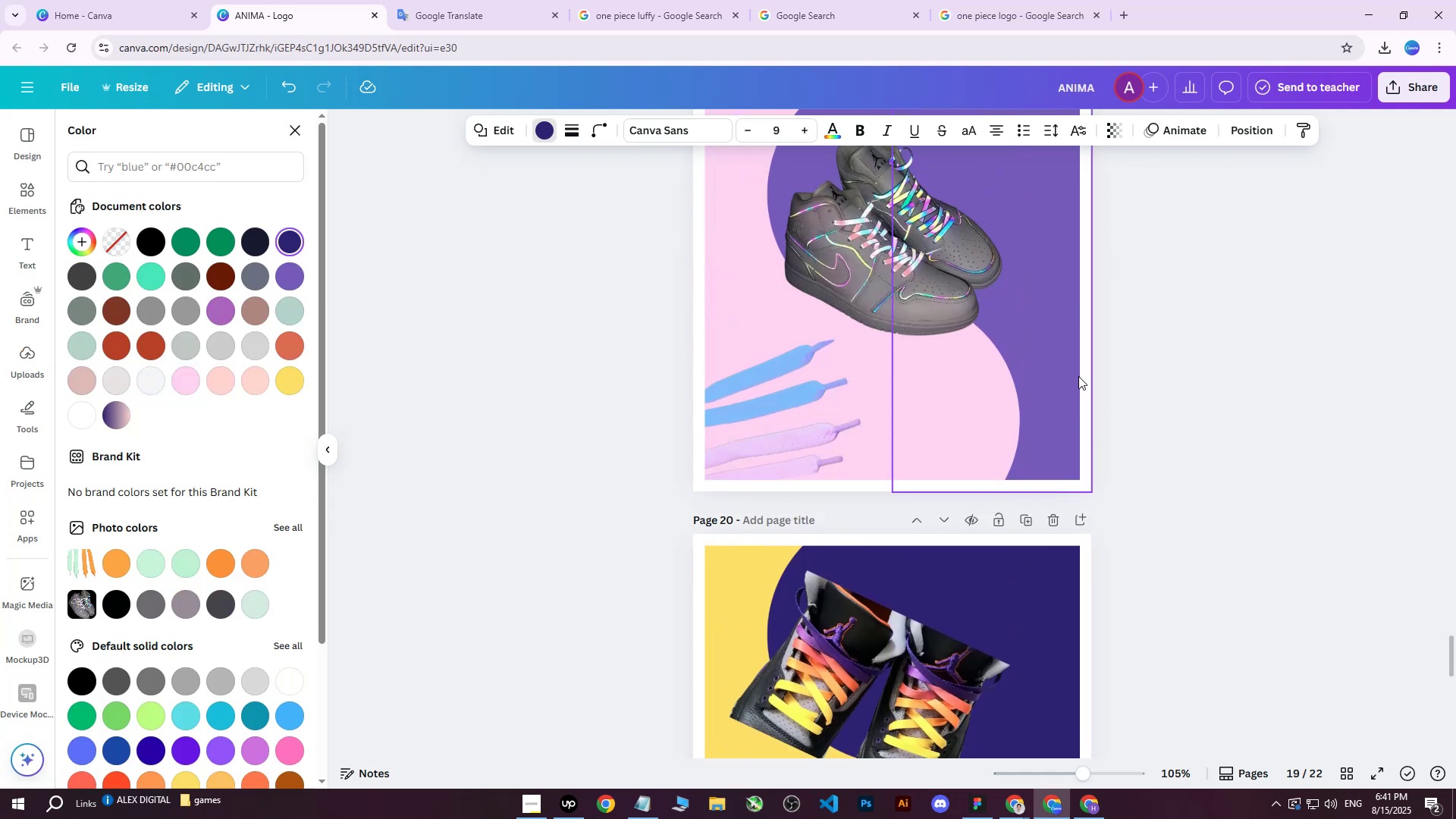 
scroll: coordinate [1076, 380], scroll_direction: down, amount: 8.0
 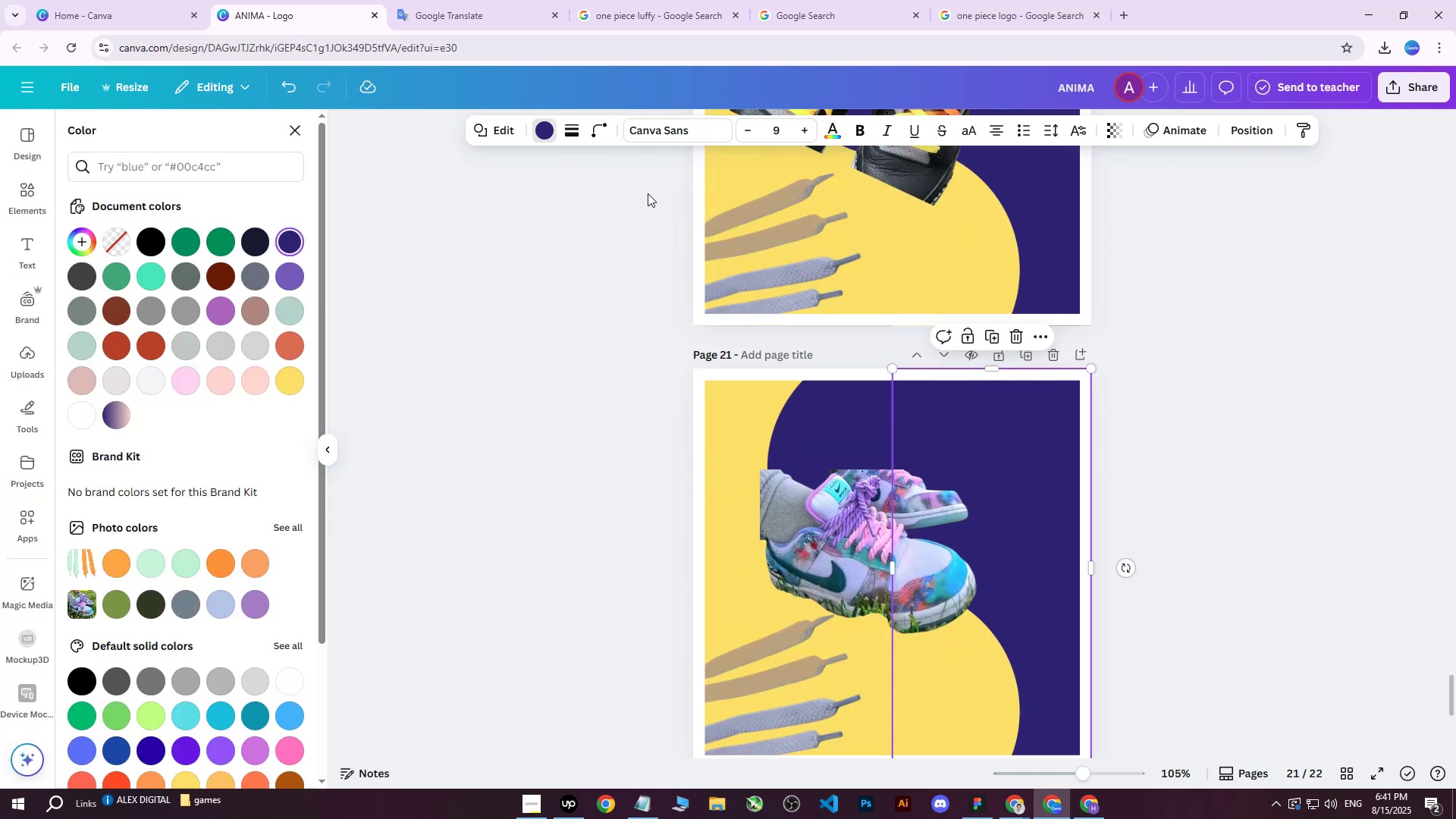 
left_click([218, 313])
 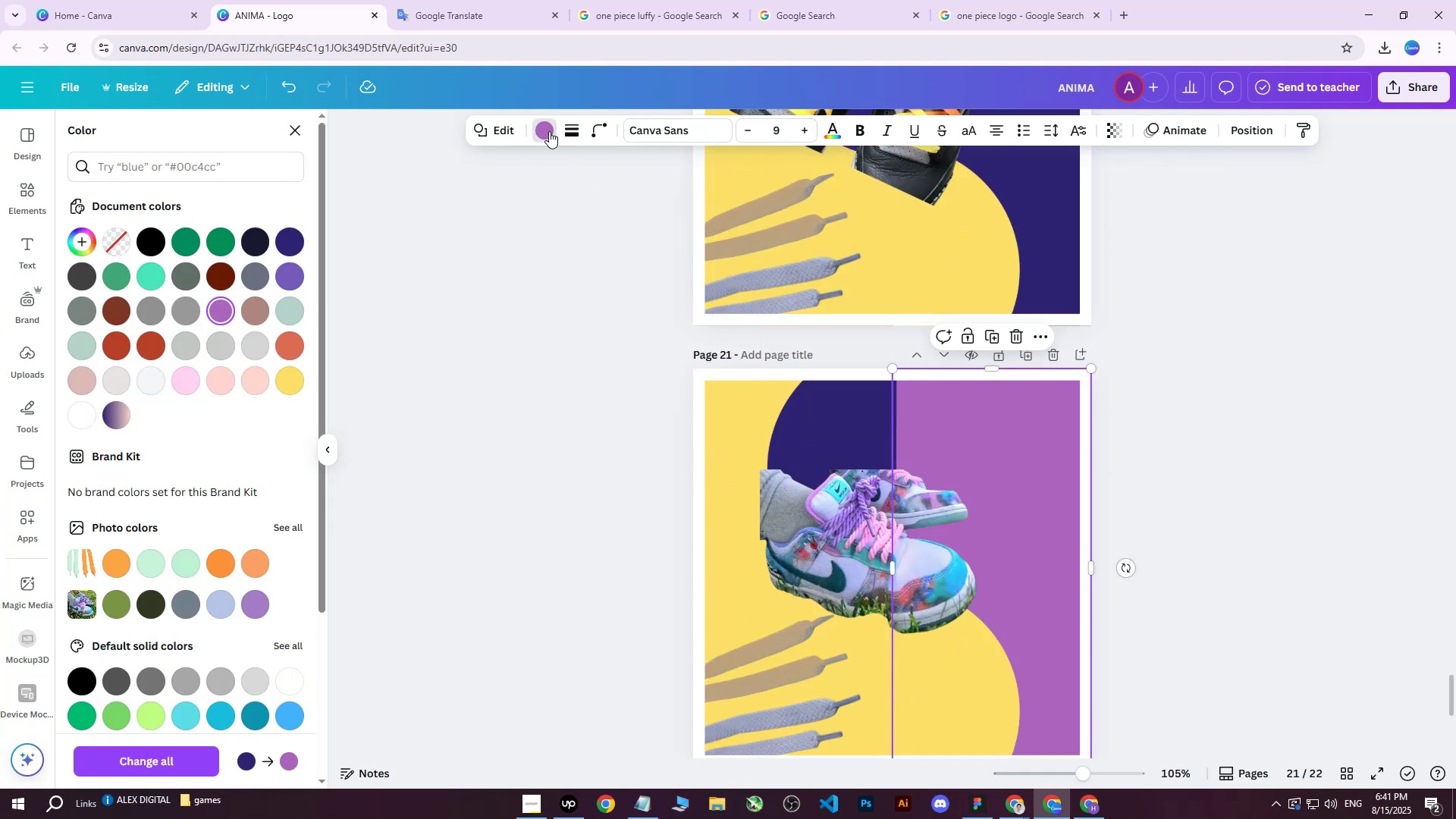 
double_click([549, 131])
 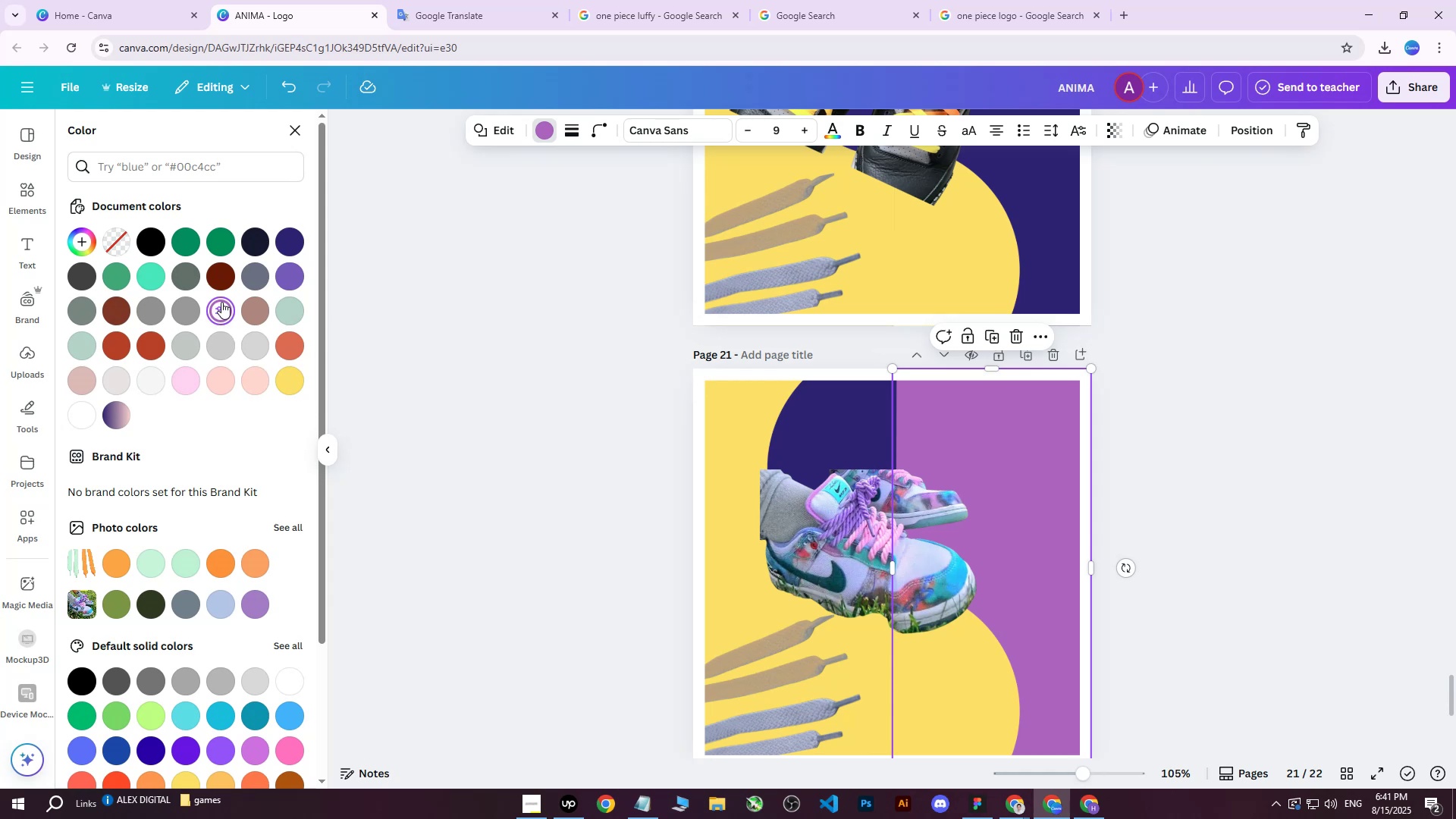 
double_click([221, 302])
 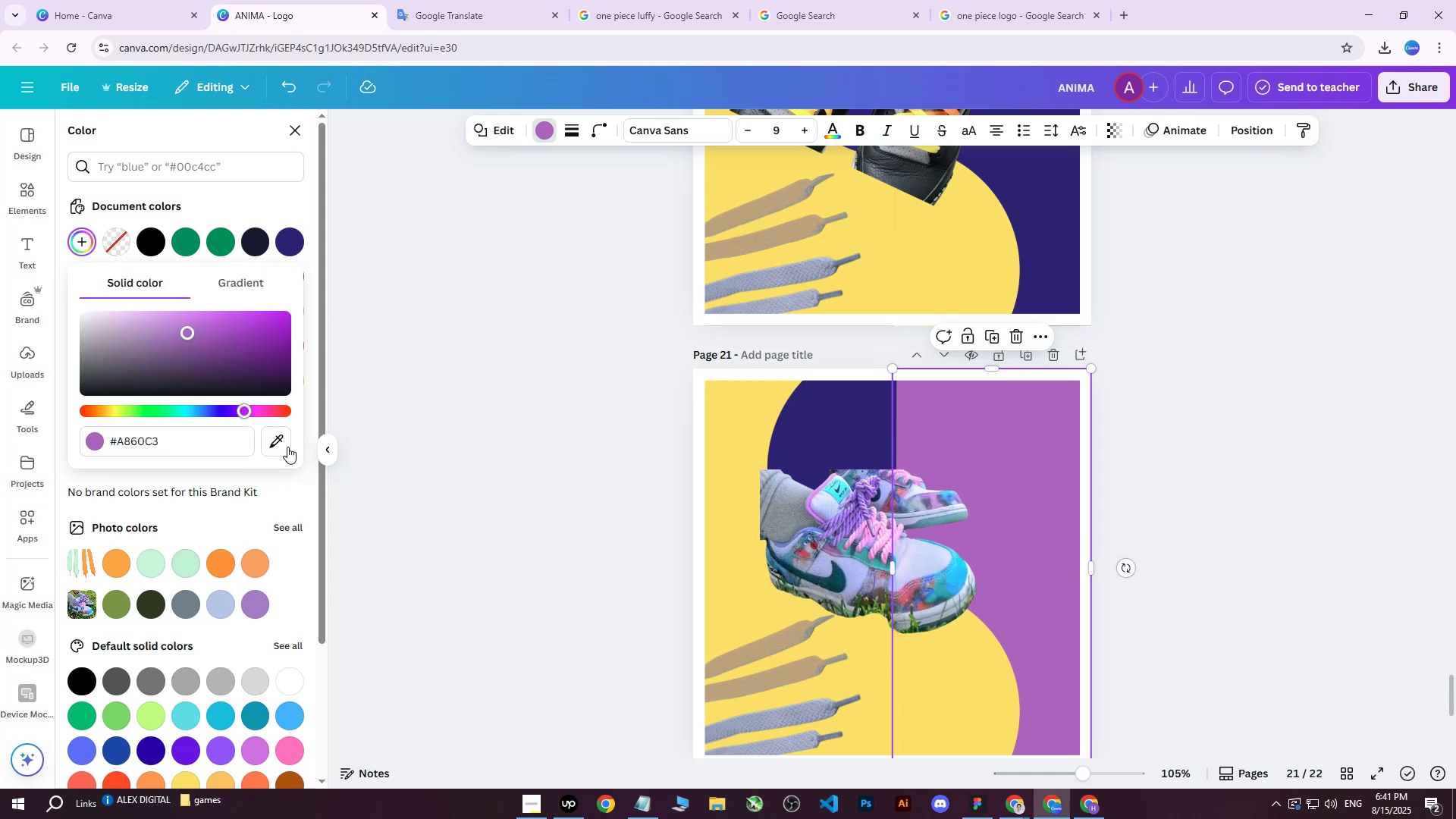 
left_click([282, 436])
 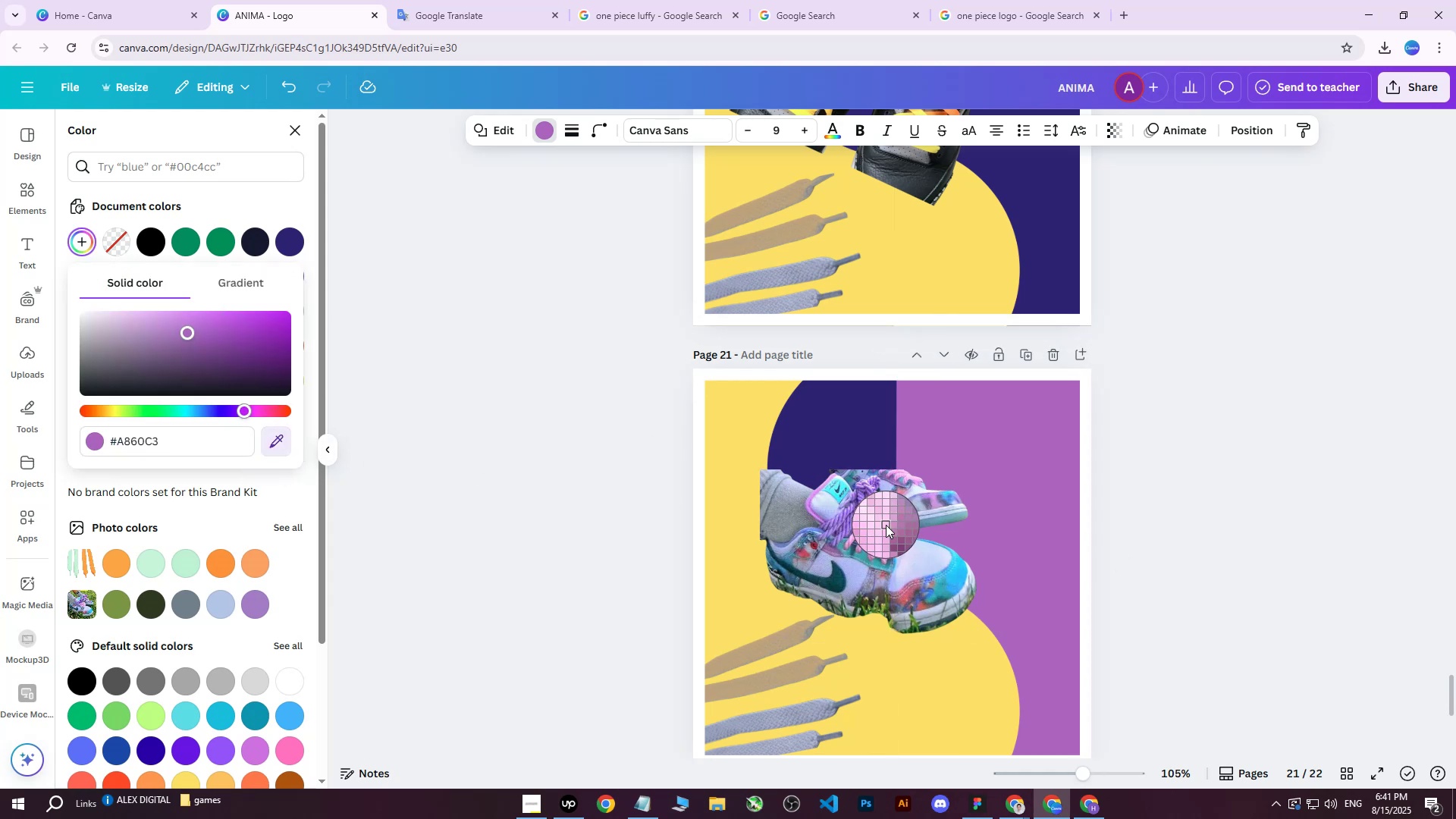 
left_click([886, 525])
 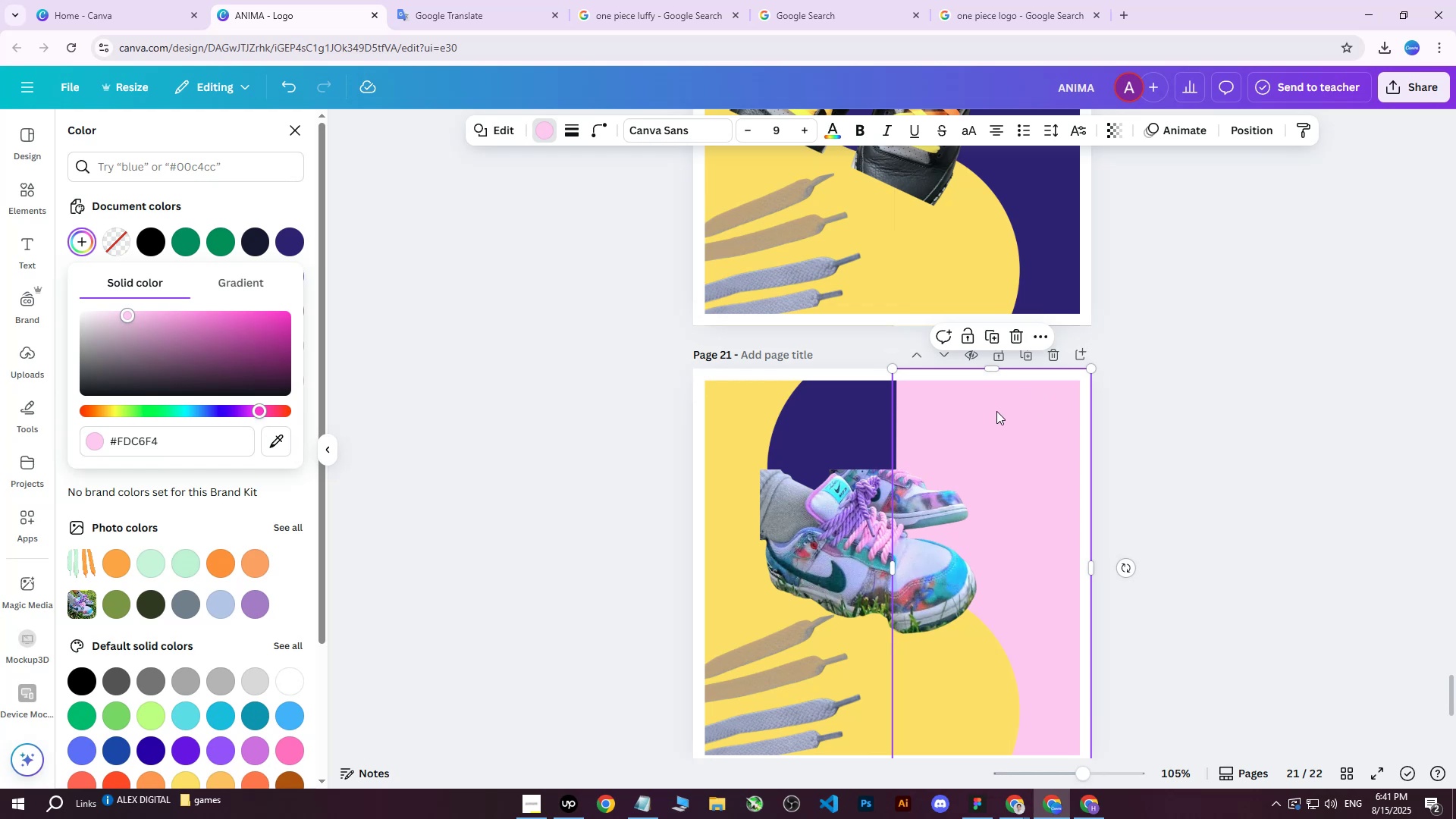 
wait(7.08)
 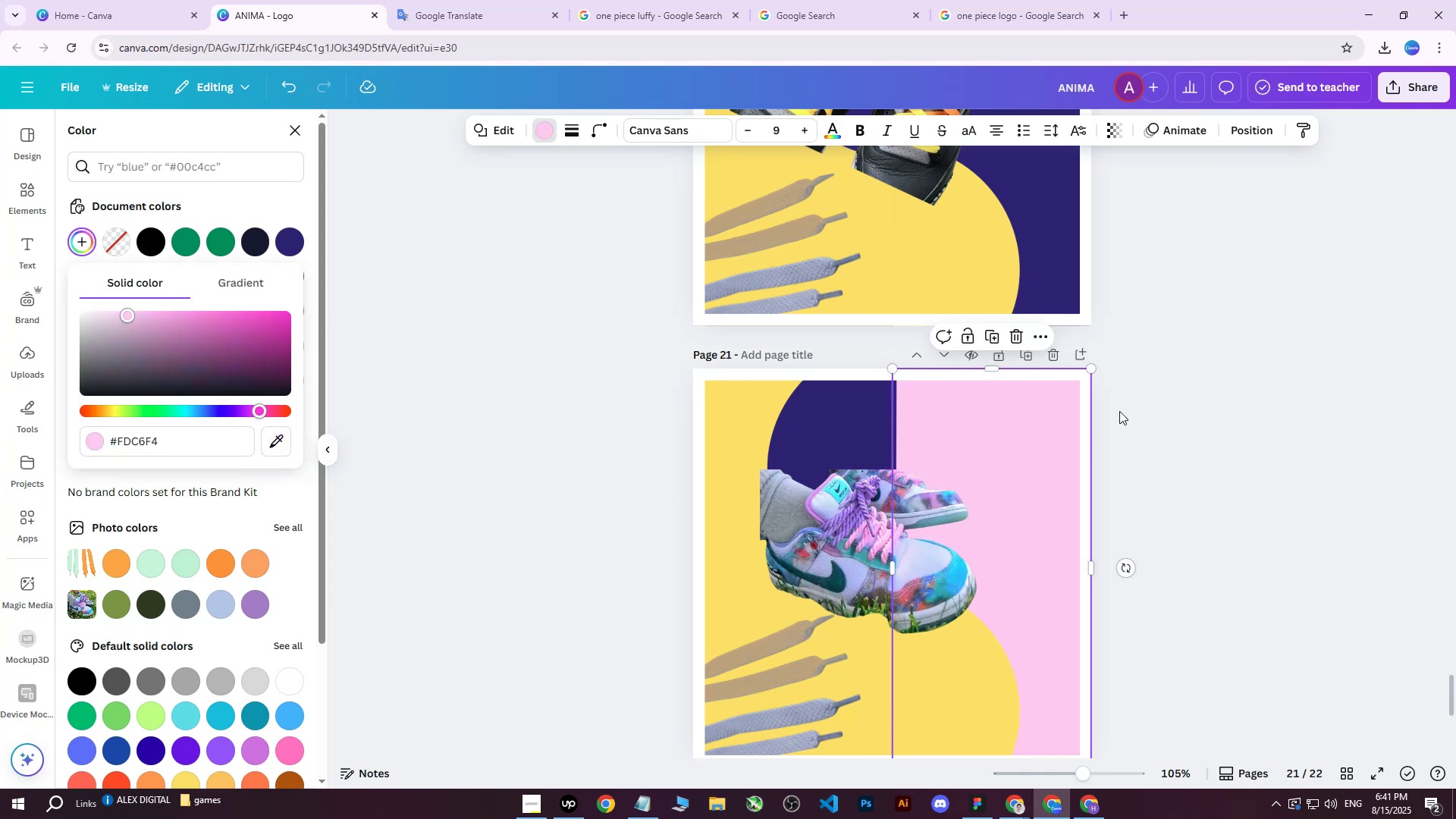 
left_click([857, 422])
 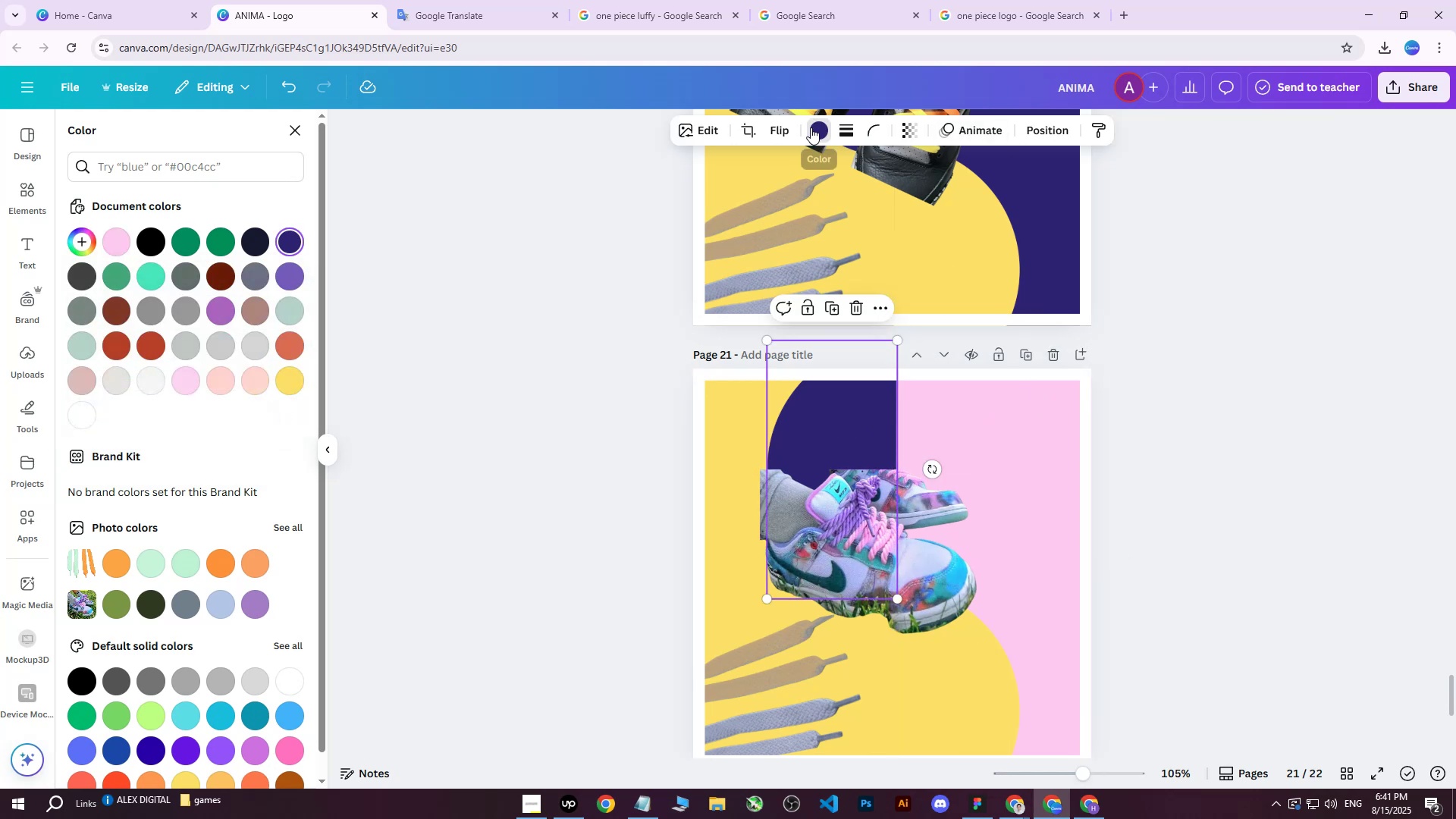 
left_click([811, 127])
 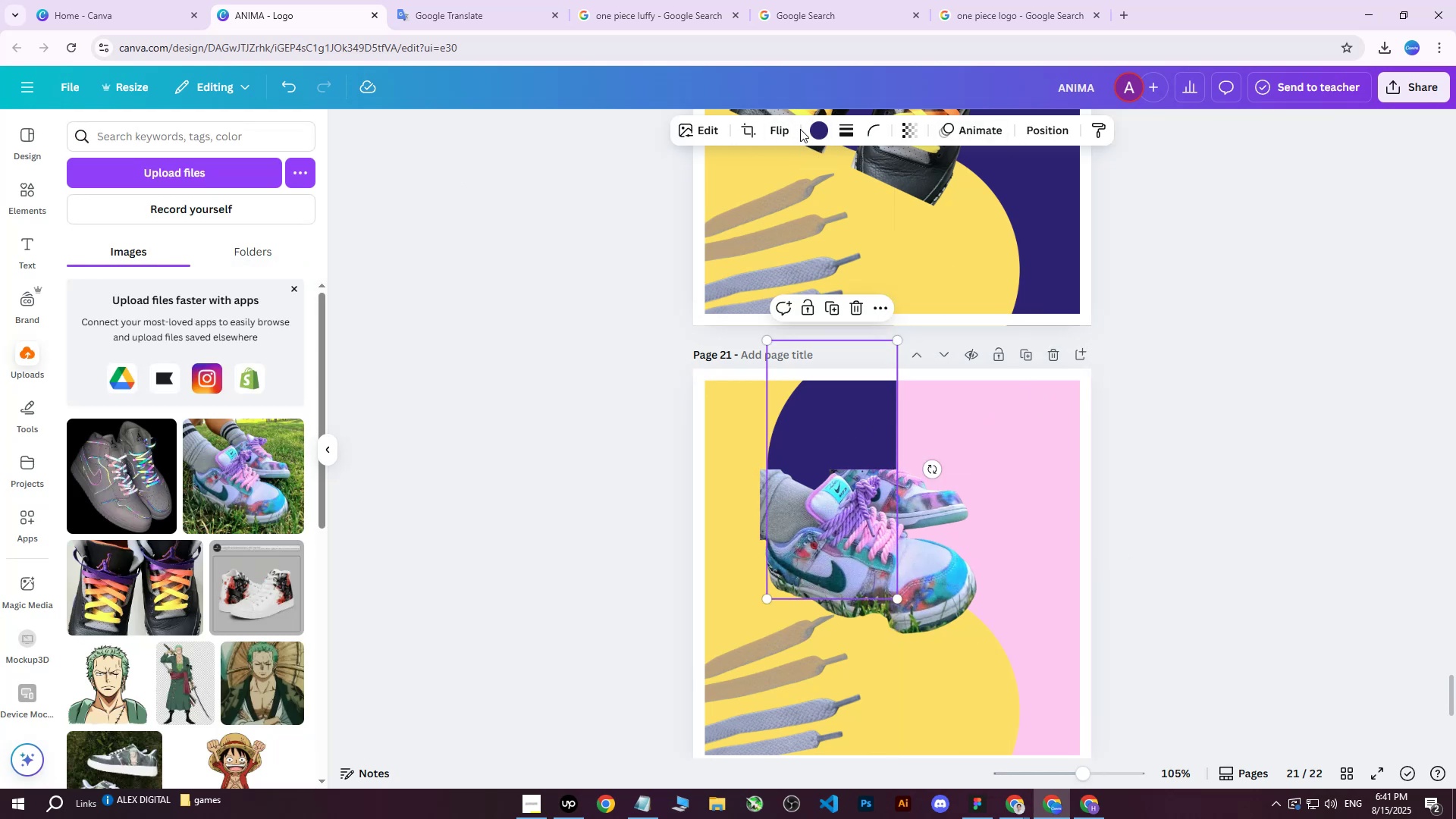 
left_click([817, 128])
 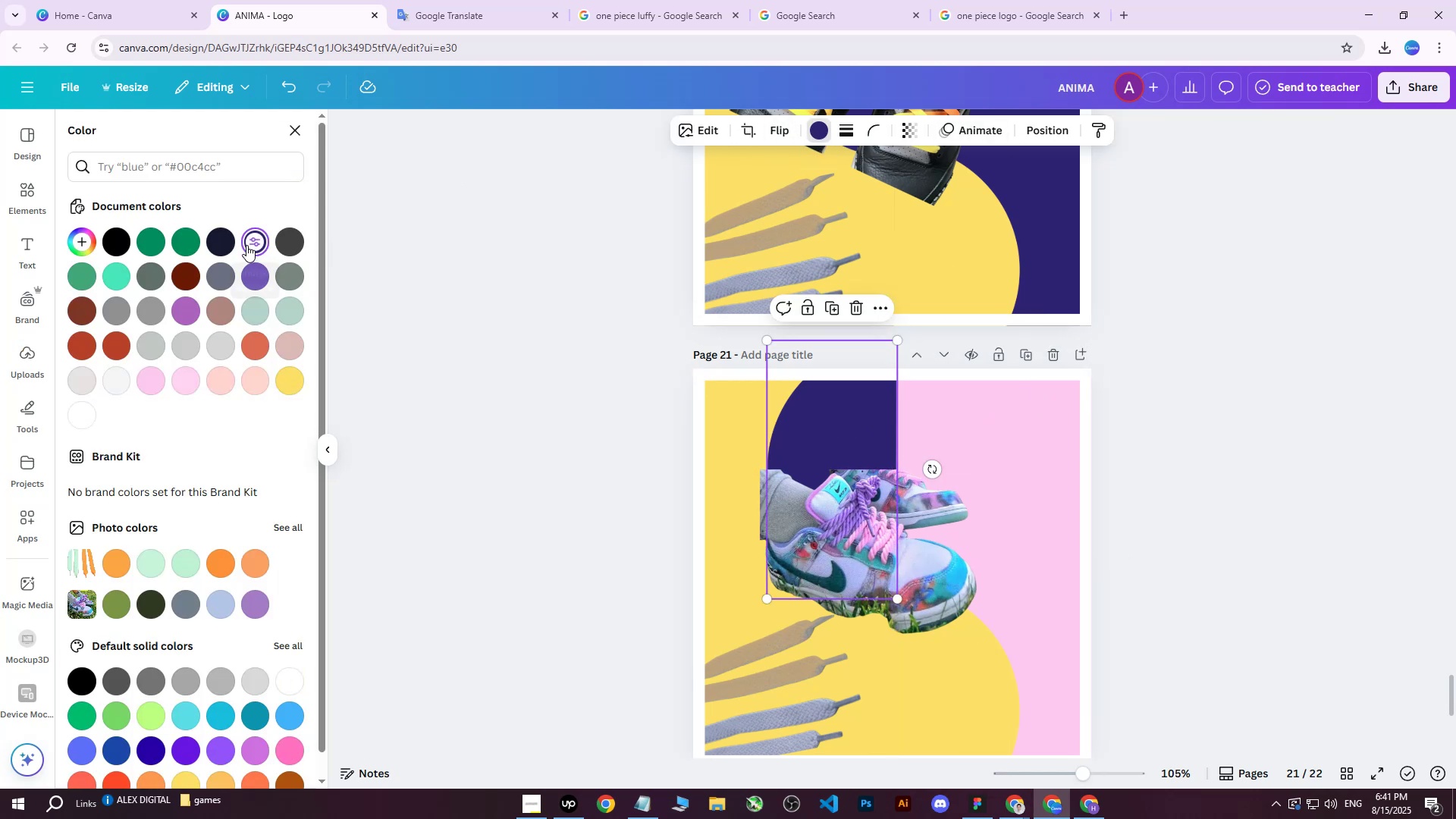 
left_click([247, 243])
 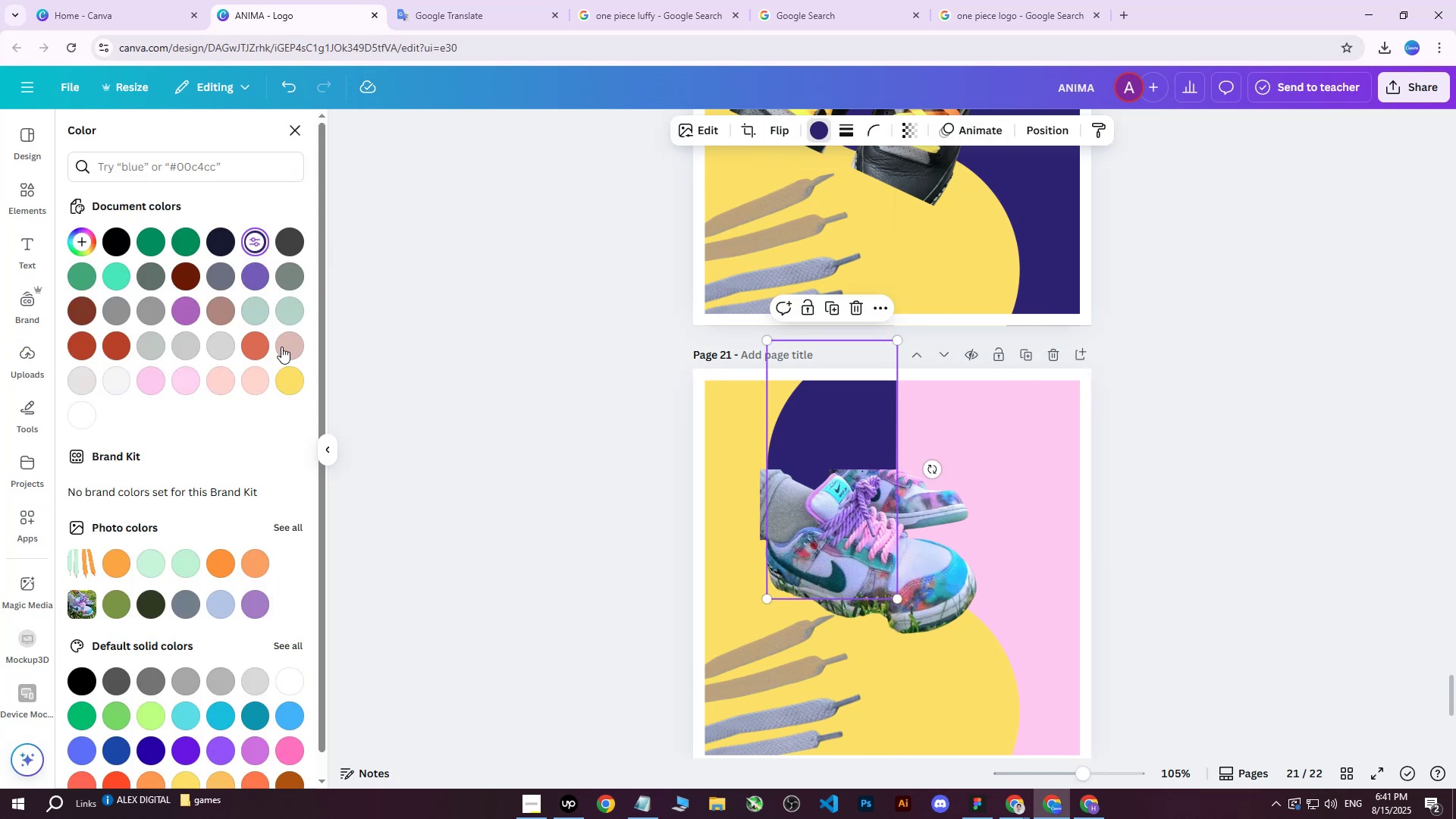 
left_click([261, 244])
 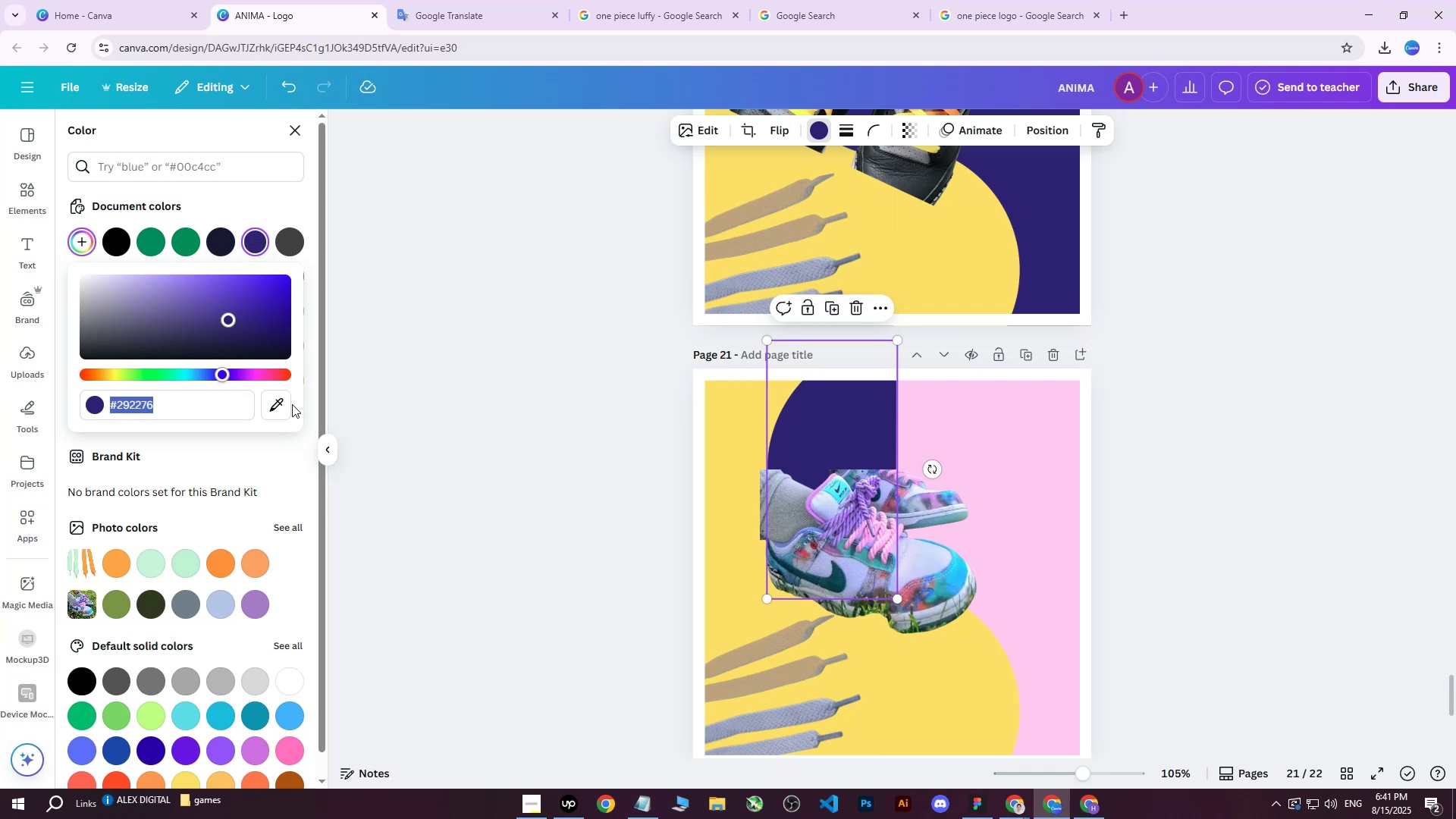 
left_click([285, 414])
 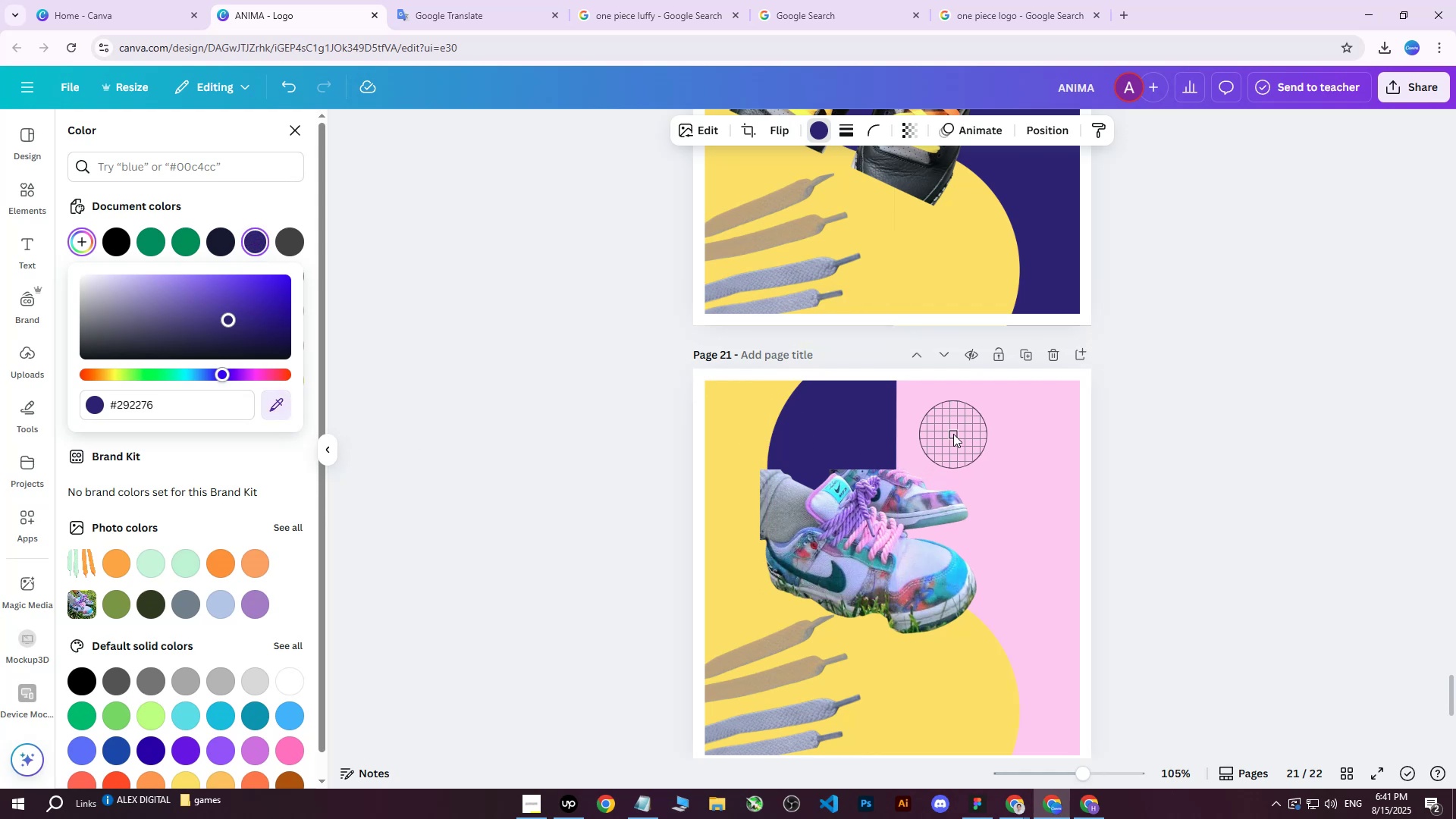 
left_click([953, 433])
 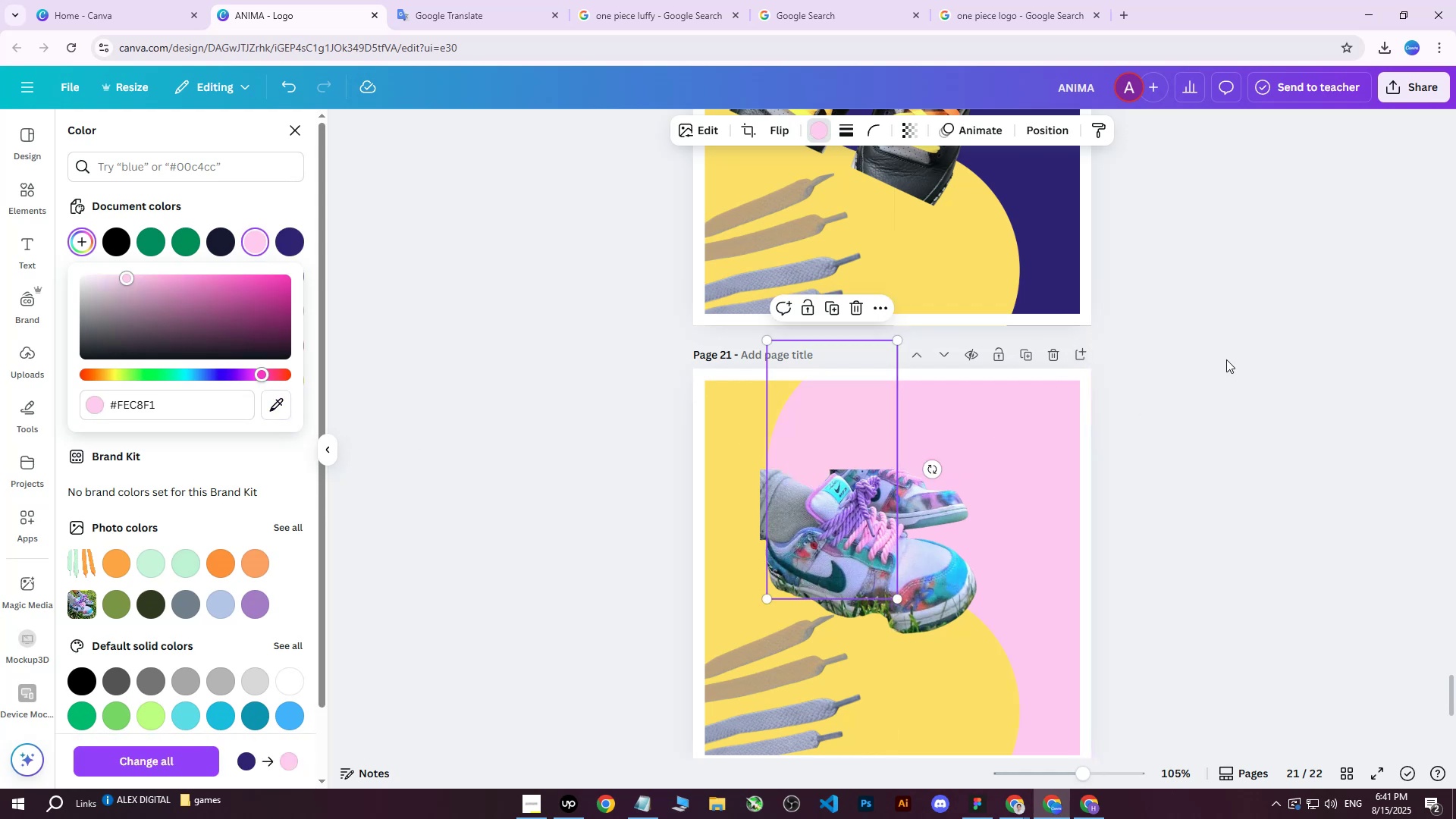 
left_click([1226, 359])
 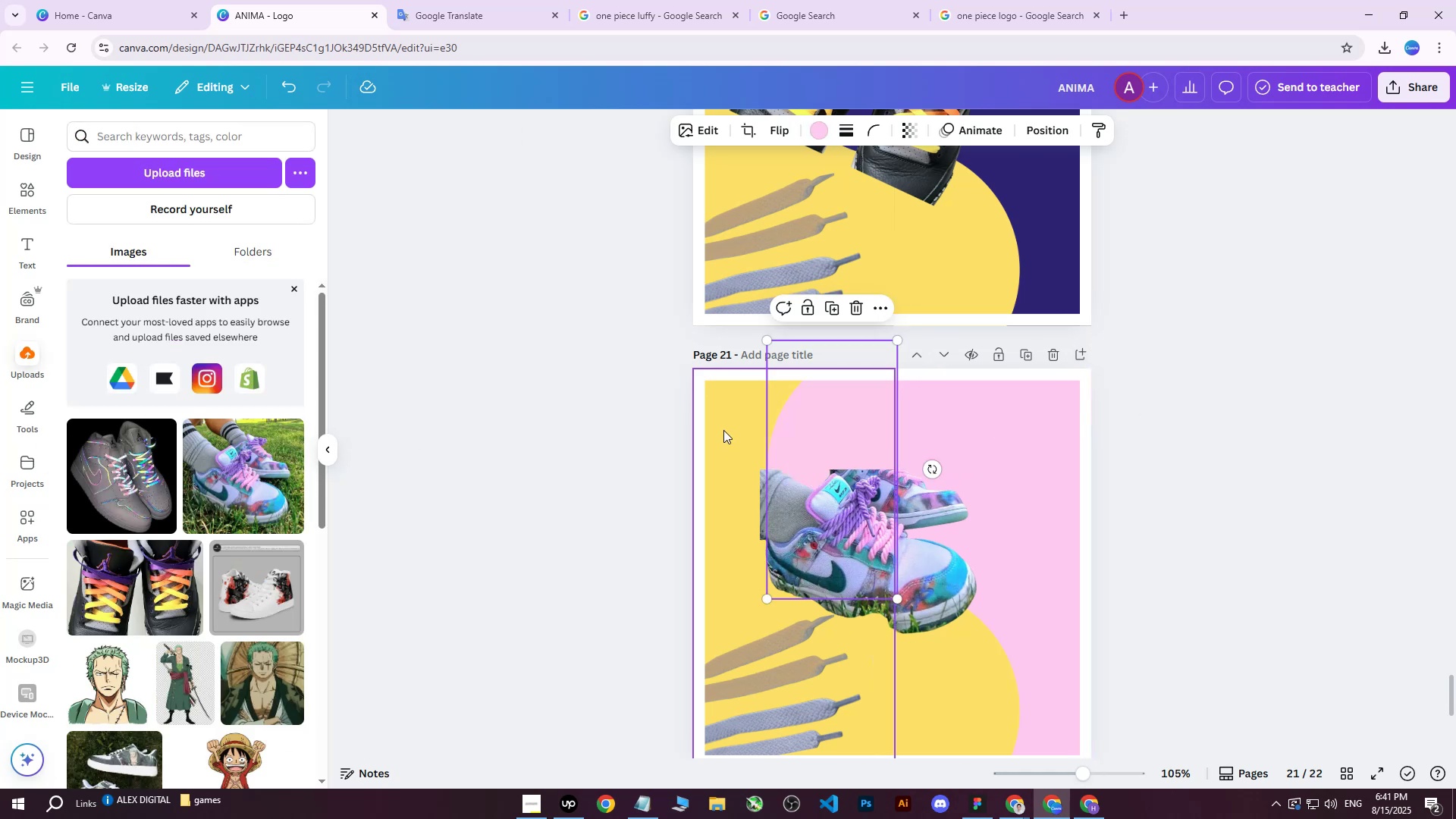 
left_click([719, 430])
 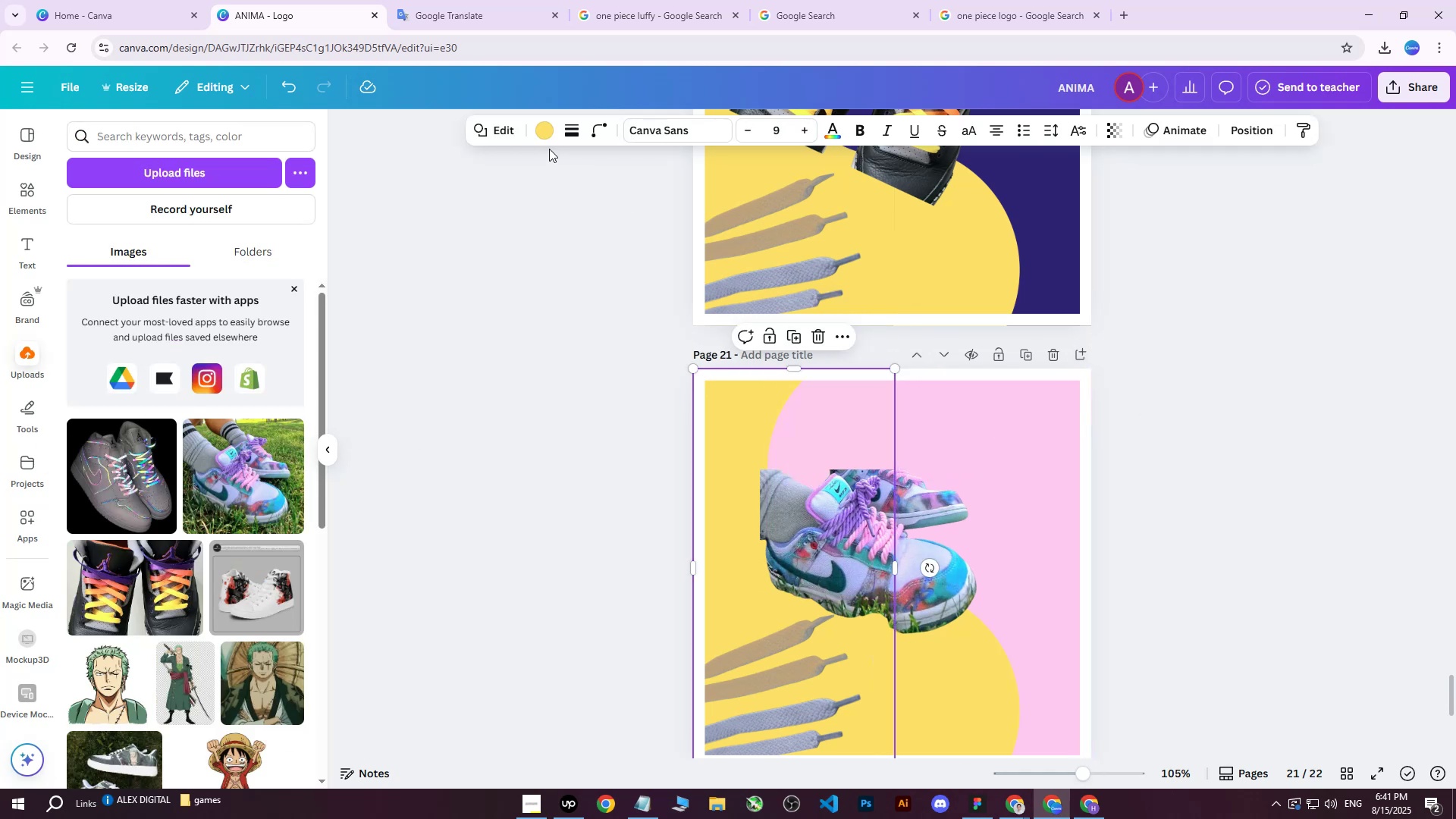 
left_click([547, 132])
 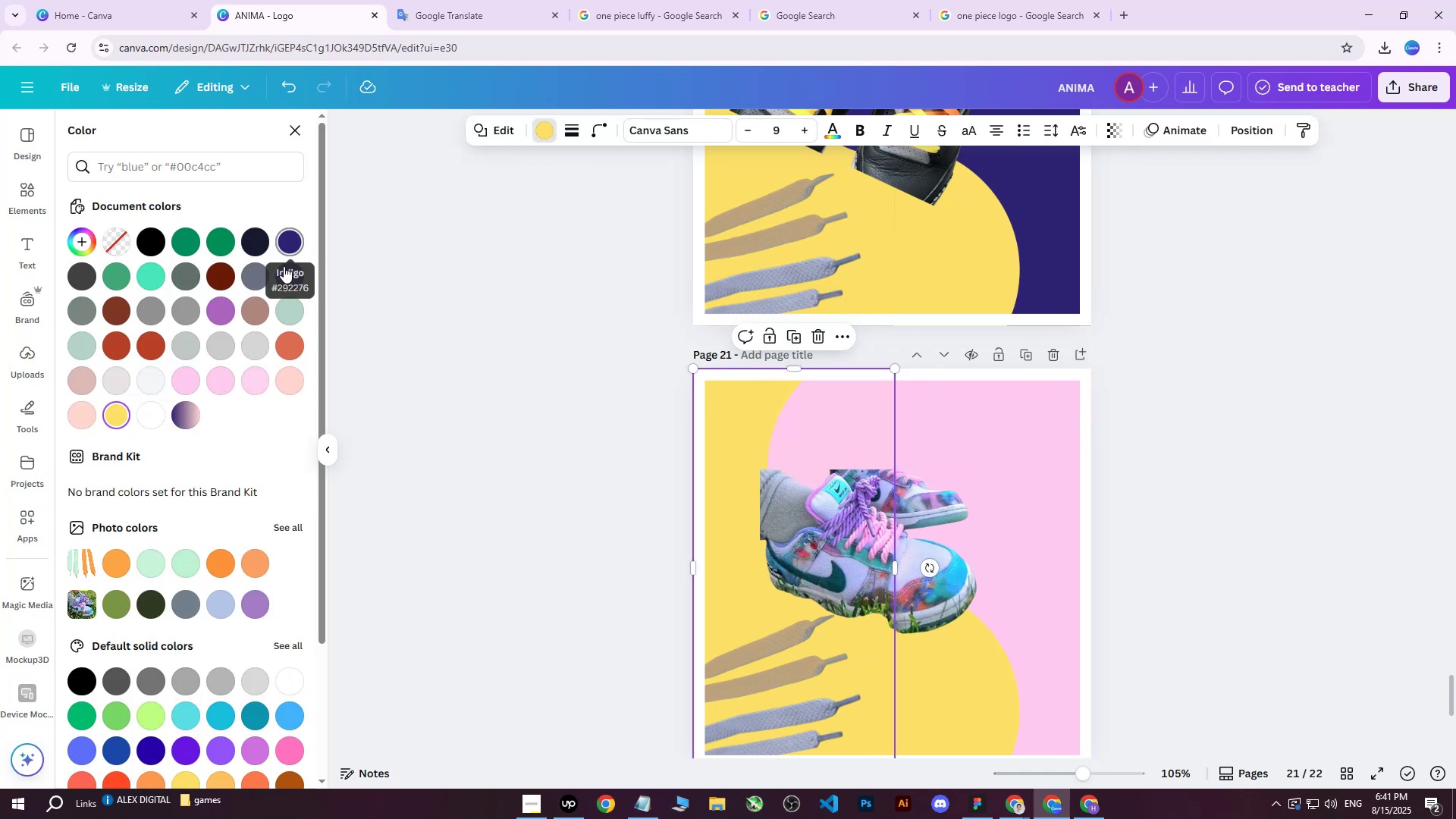 
left_click([223, 307])
 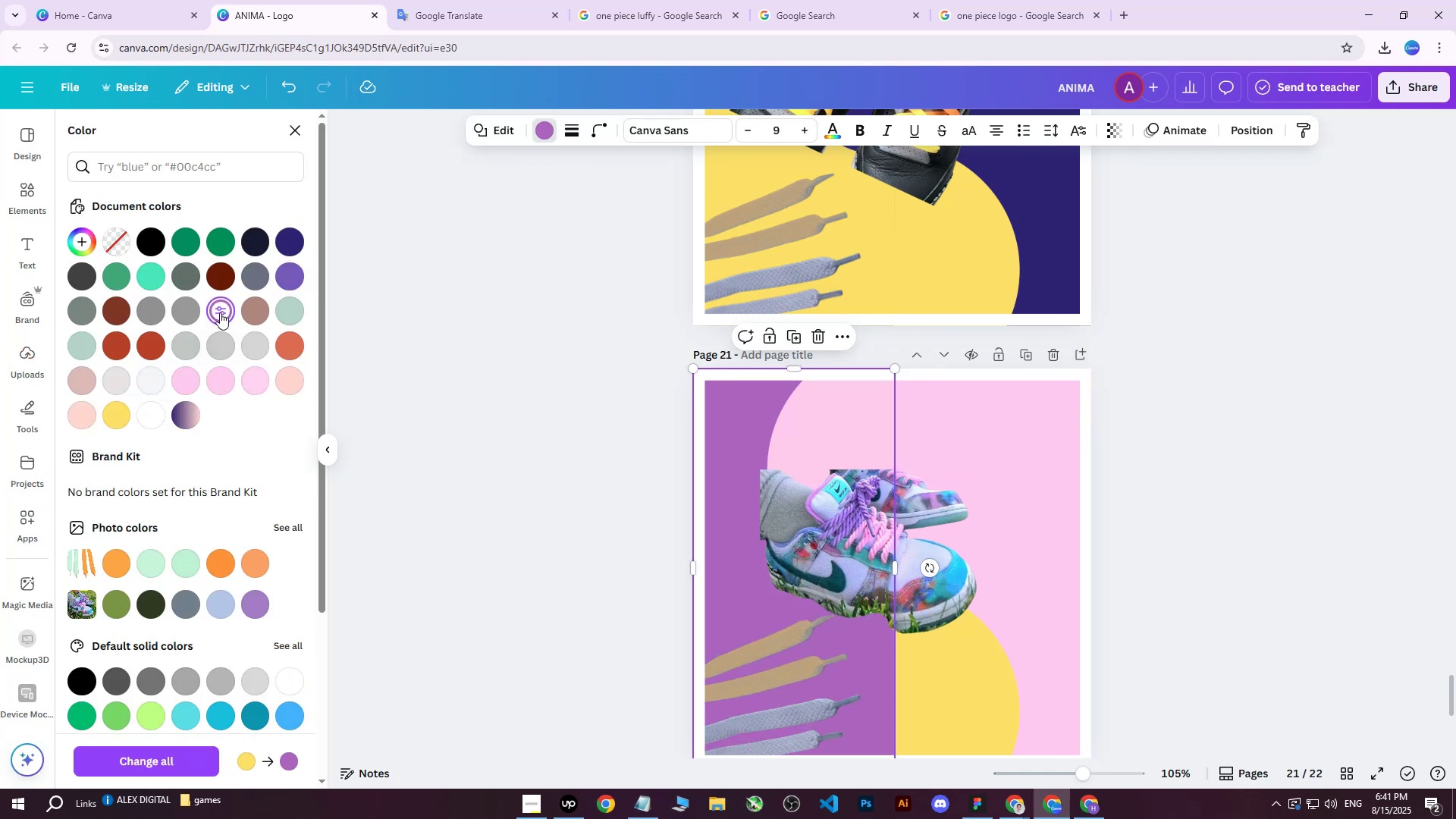 
double_click([220, 312])
 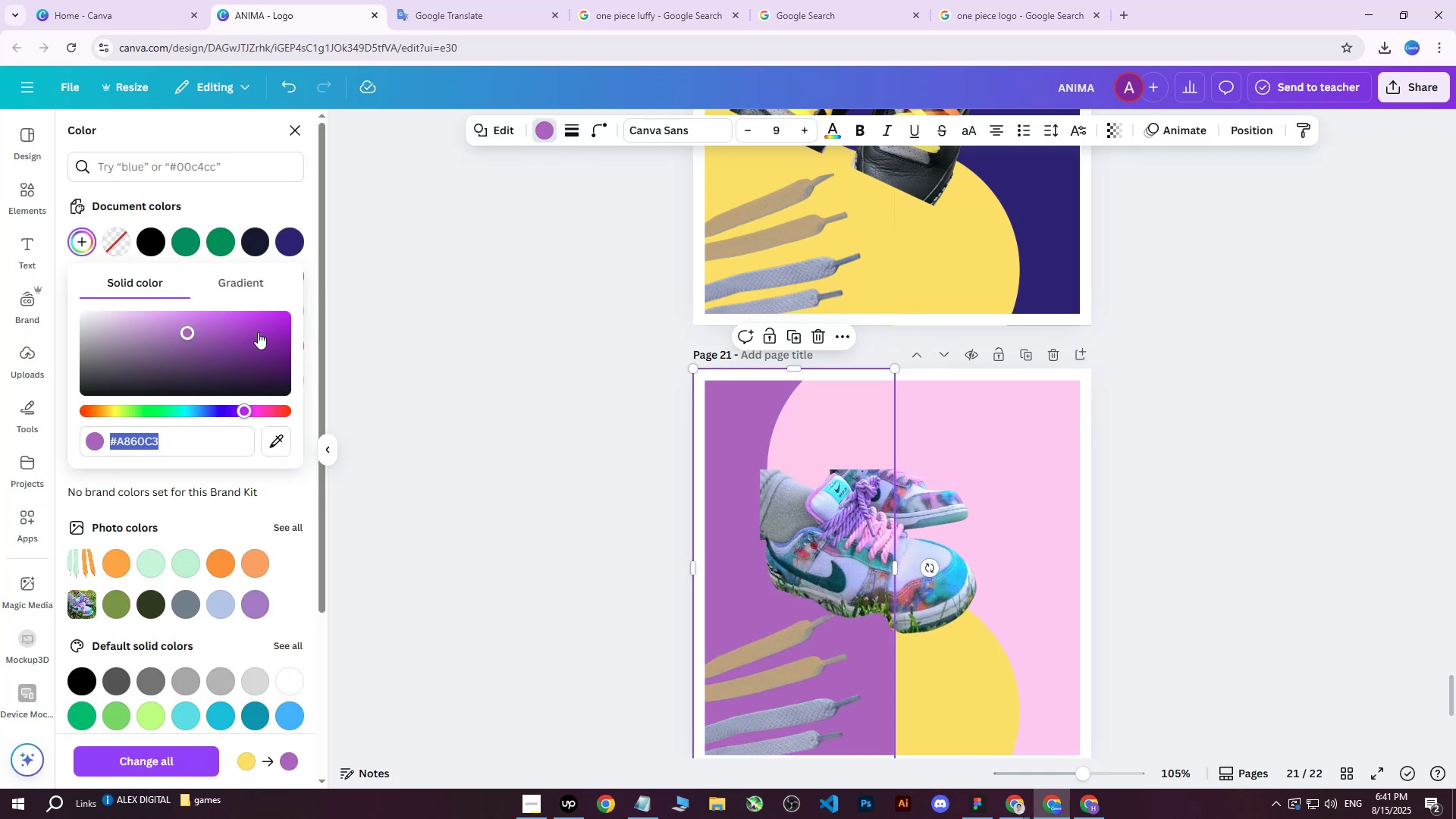 
left_click_drag(start_coordinate=[243, 334], to_coordinate=[262, 331])
 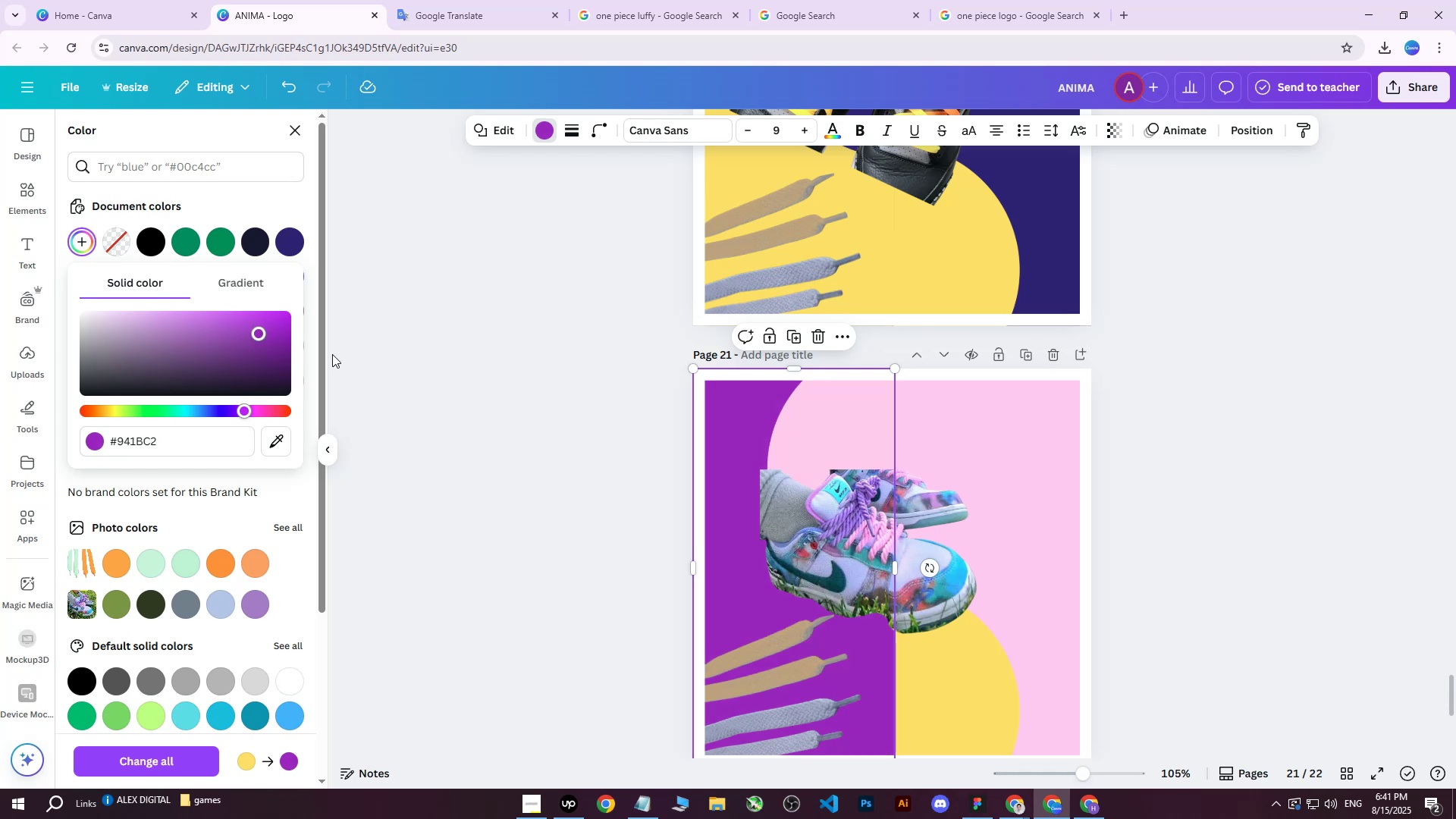 
scroll: coordinate [1189, 469], scroll_direction: up, amount: 9.0
 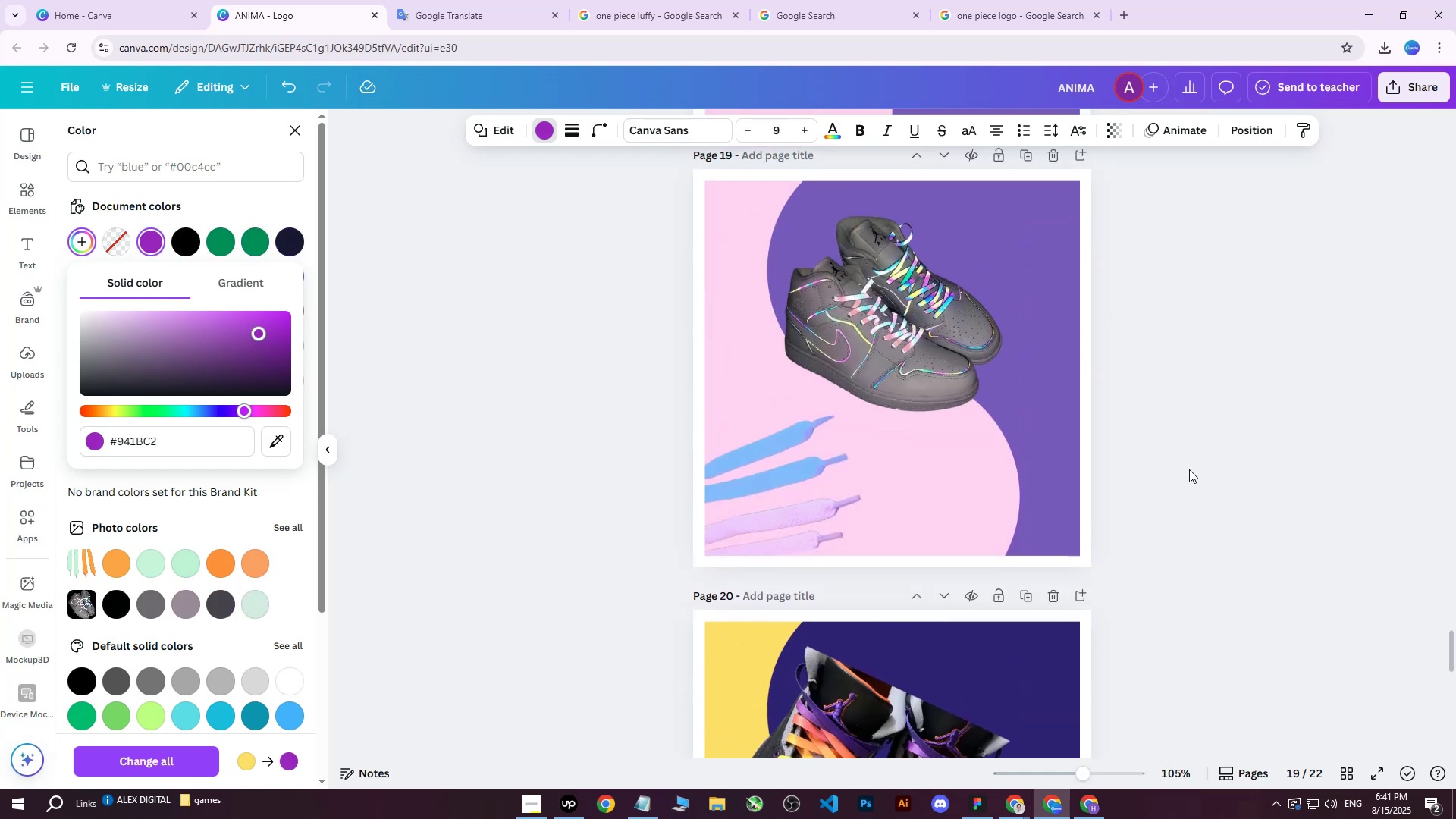 
scroll: coordinate [1171, 497], scroll_direction: down, amount: 11.0
 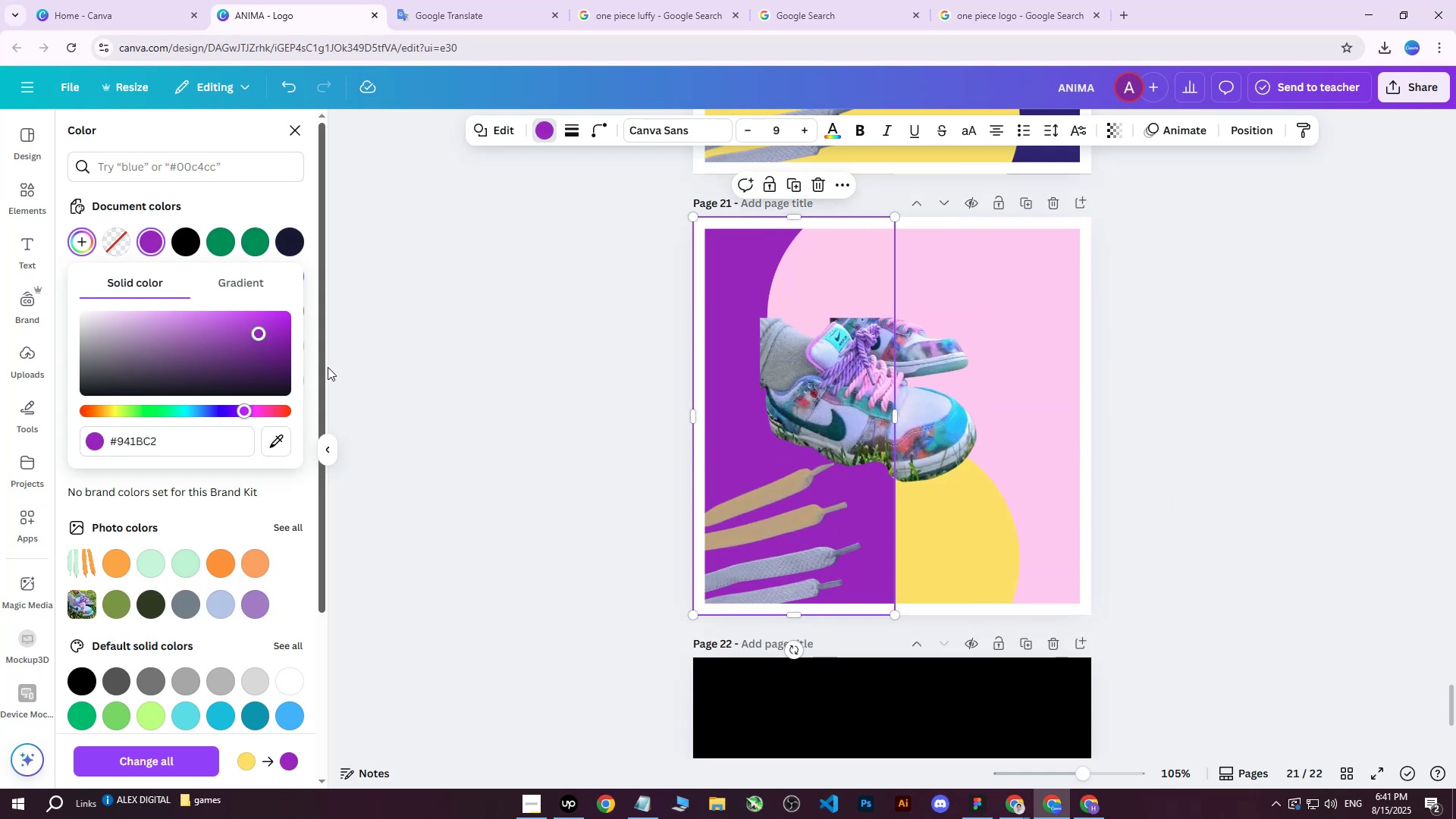 
left_click([950, 554])
 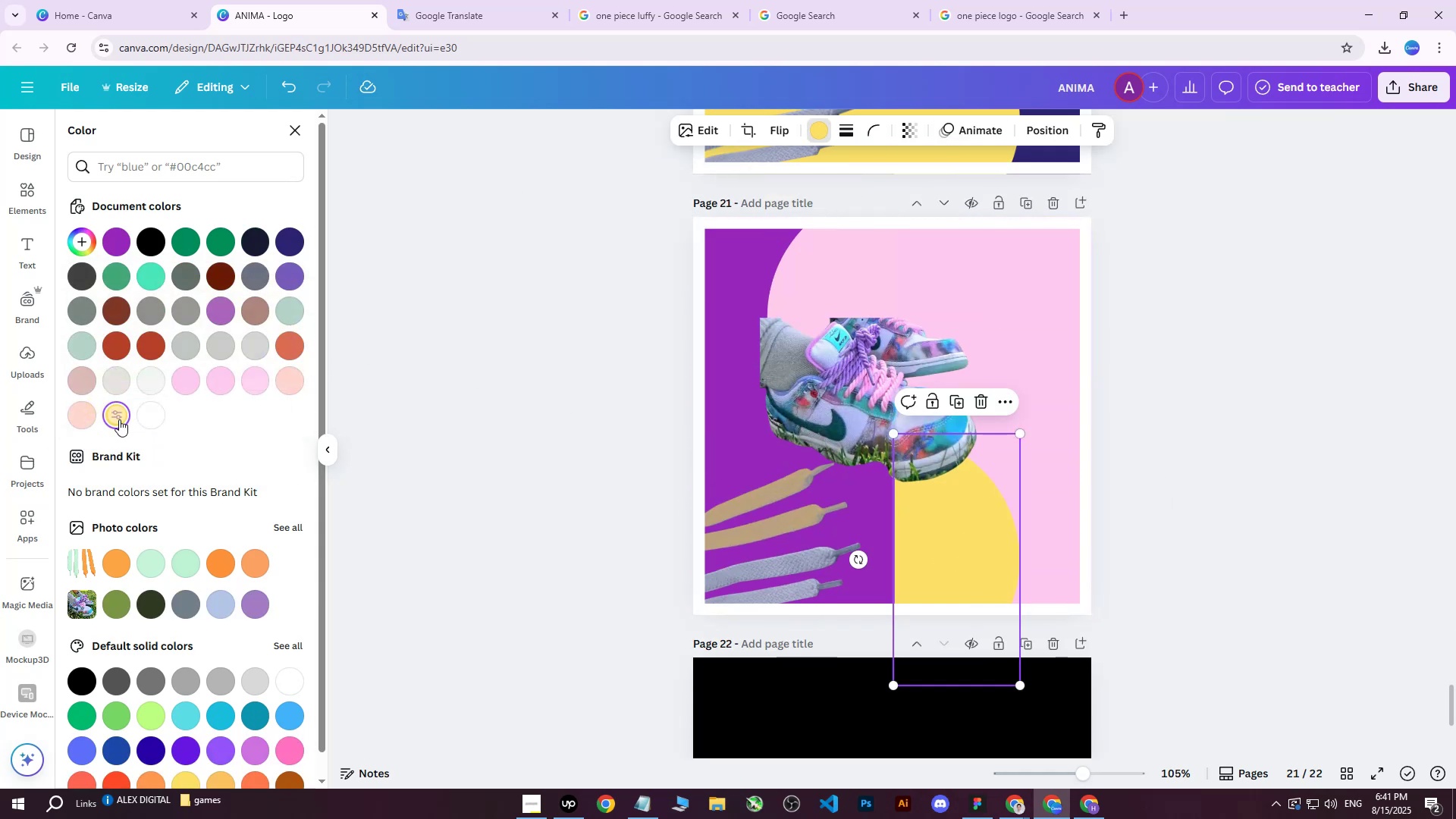 
double_click([119, 419])
 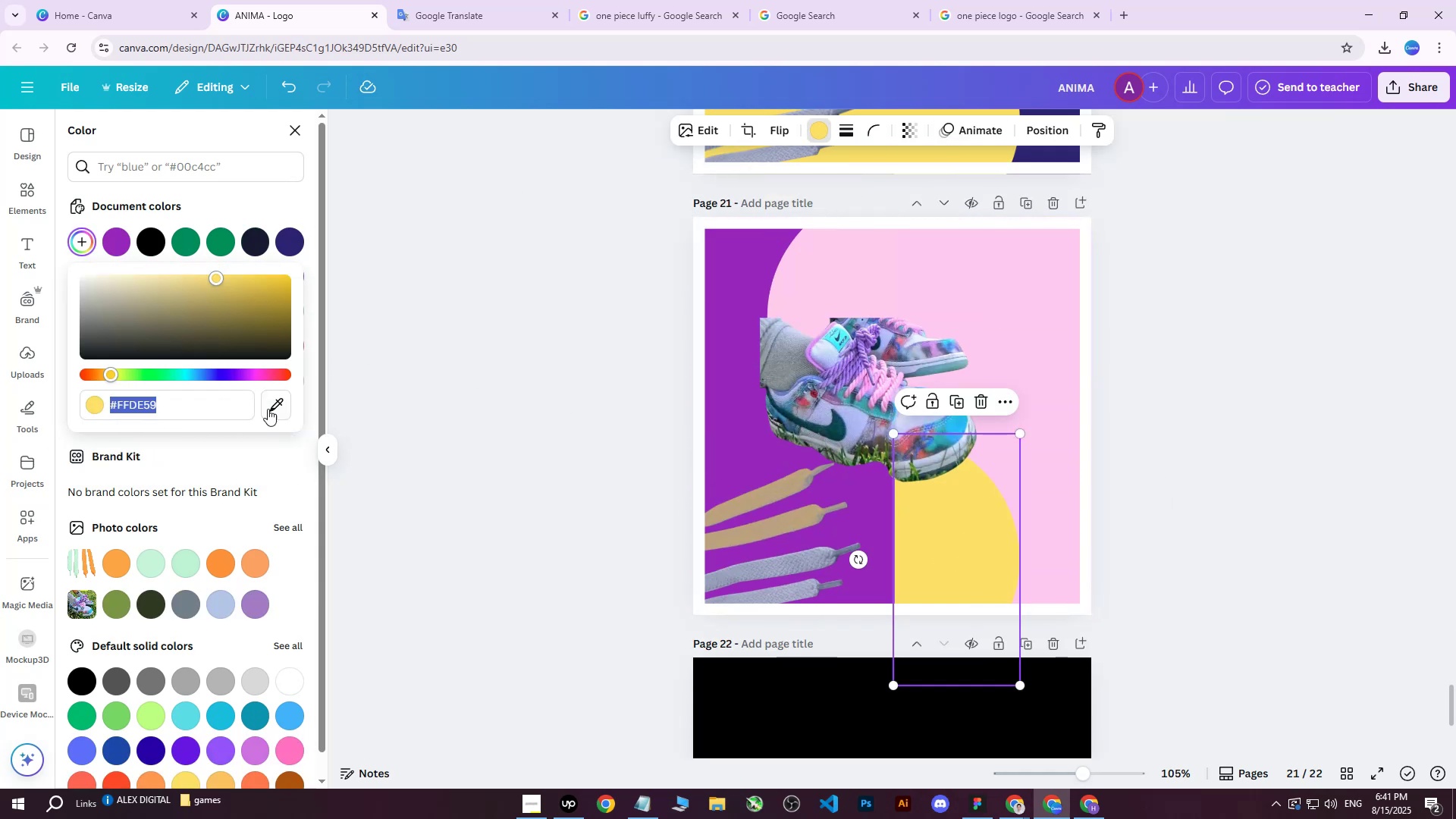 
left_click([278, 405])
 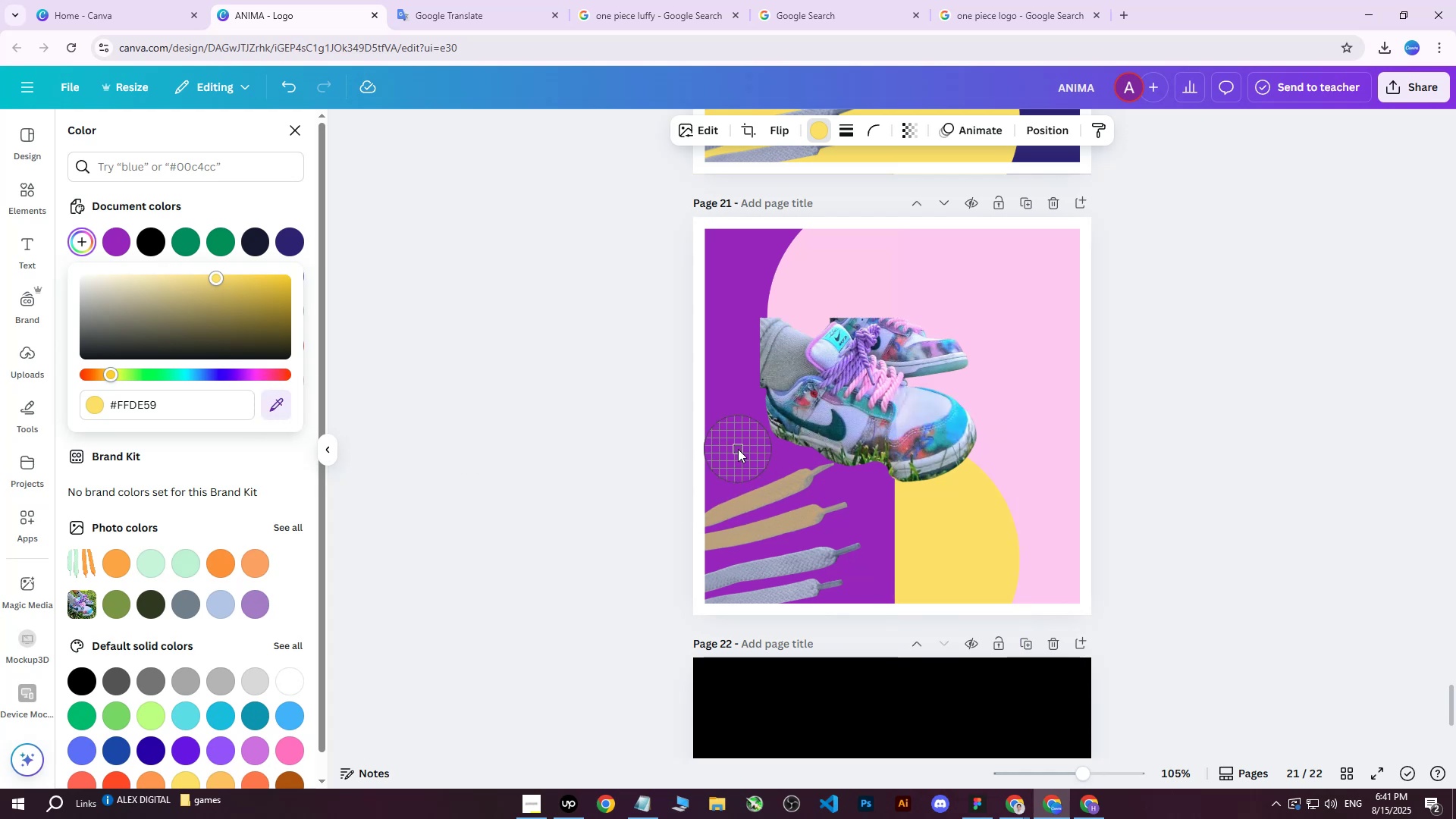 
left_click([738, 449])
 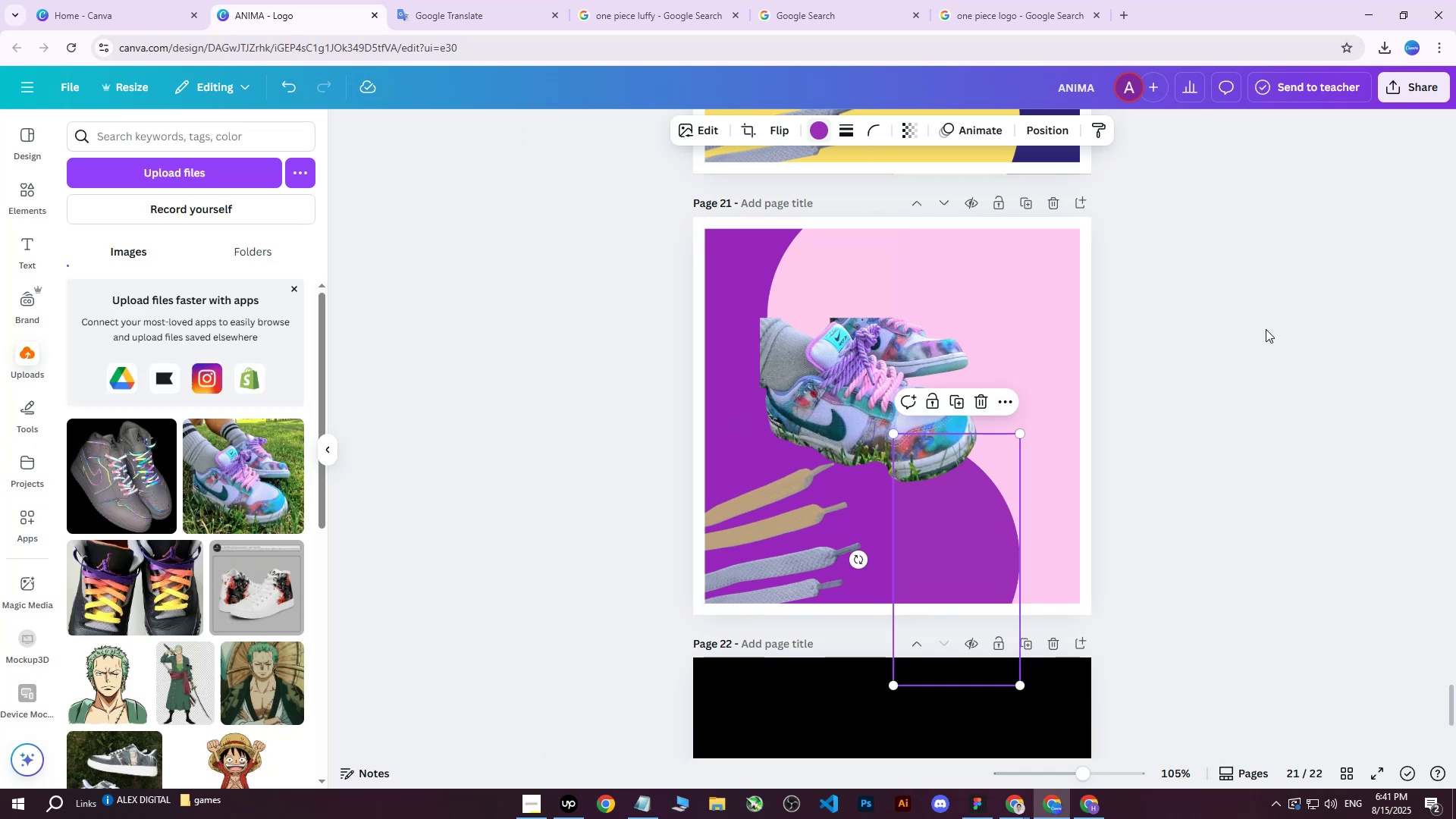 
double_click([1266, 329])
 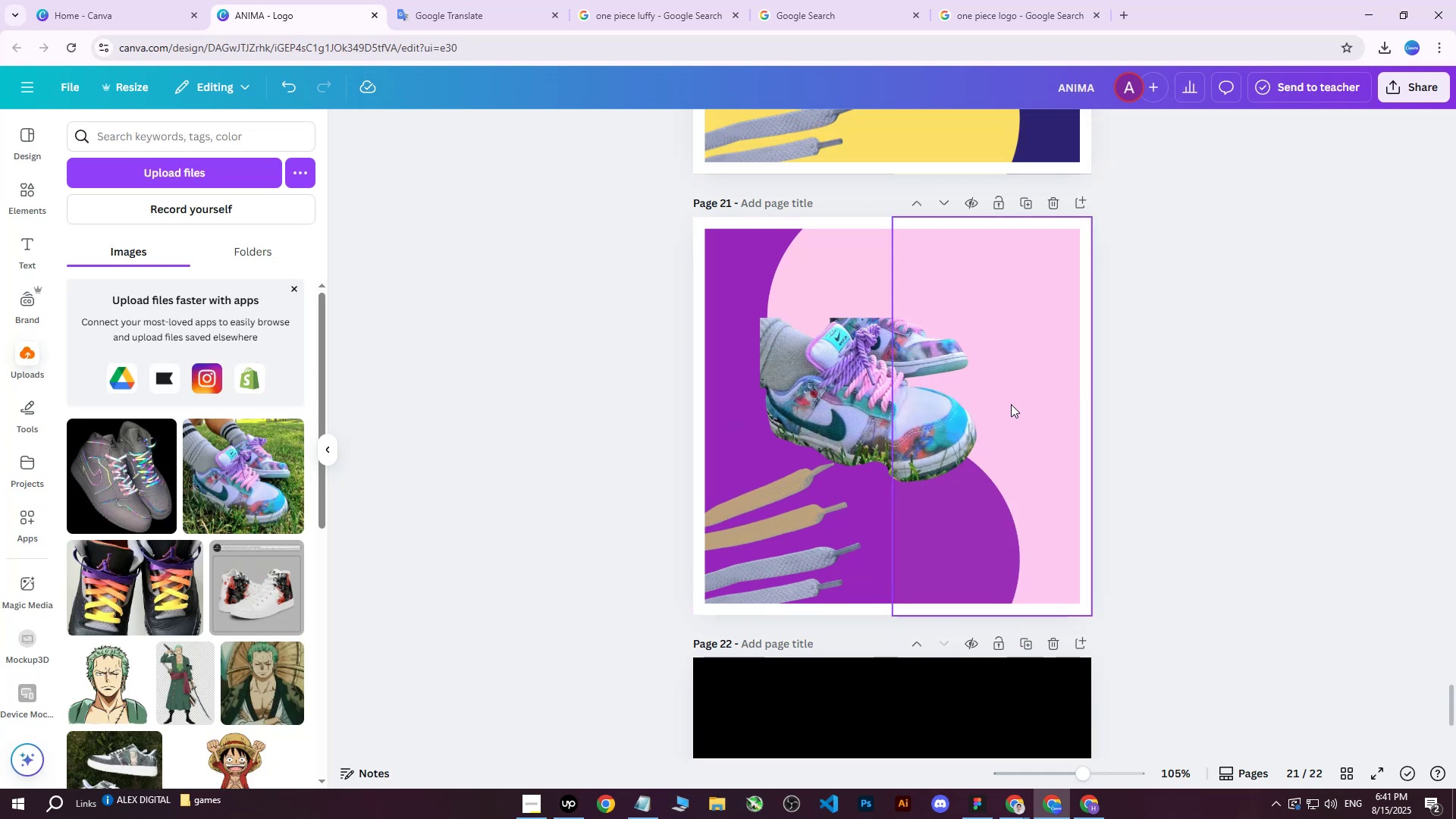 
left_click([767, 519])
 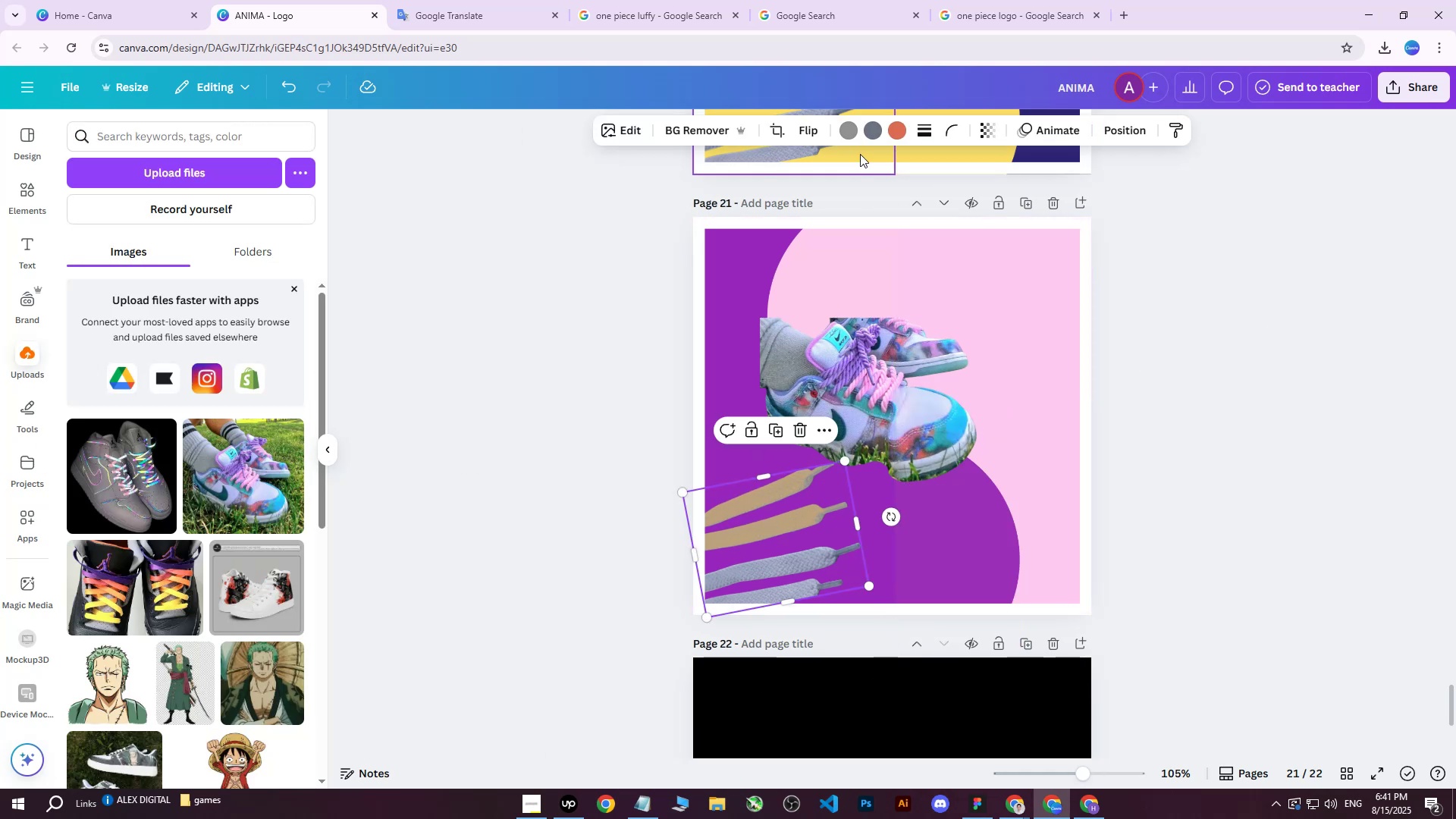 
left_click([852, 133])
 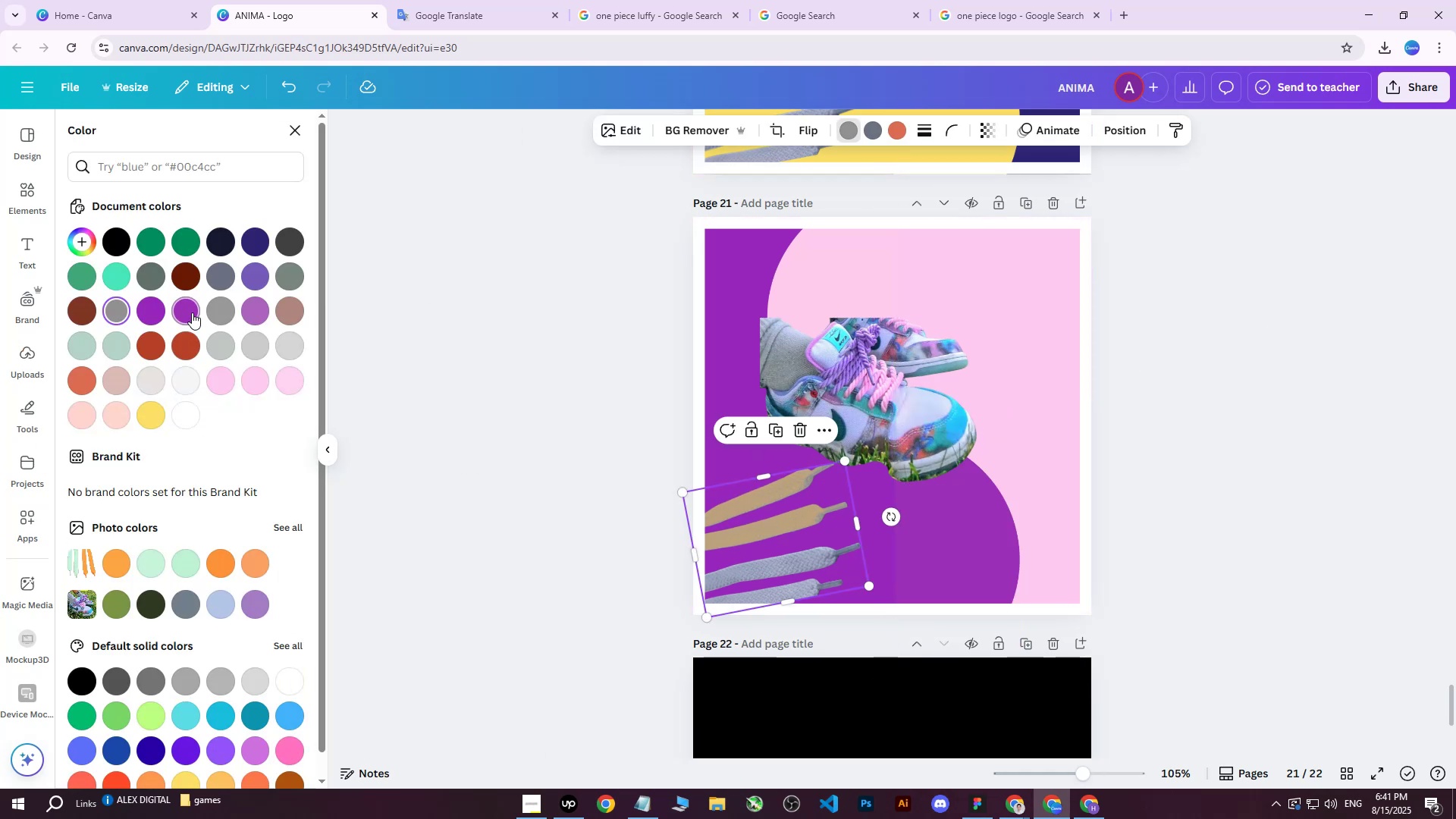 
left_click([192, 312])
 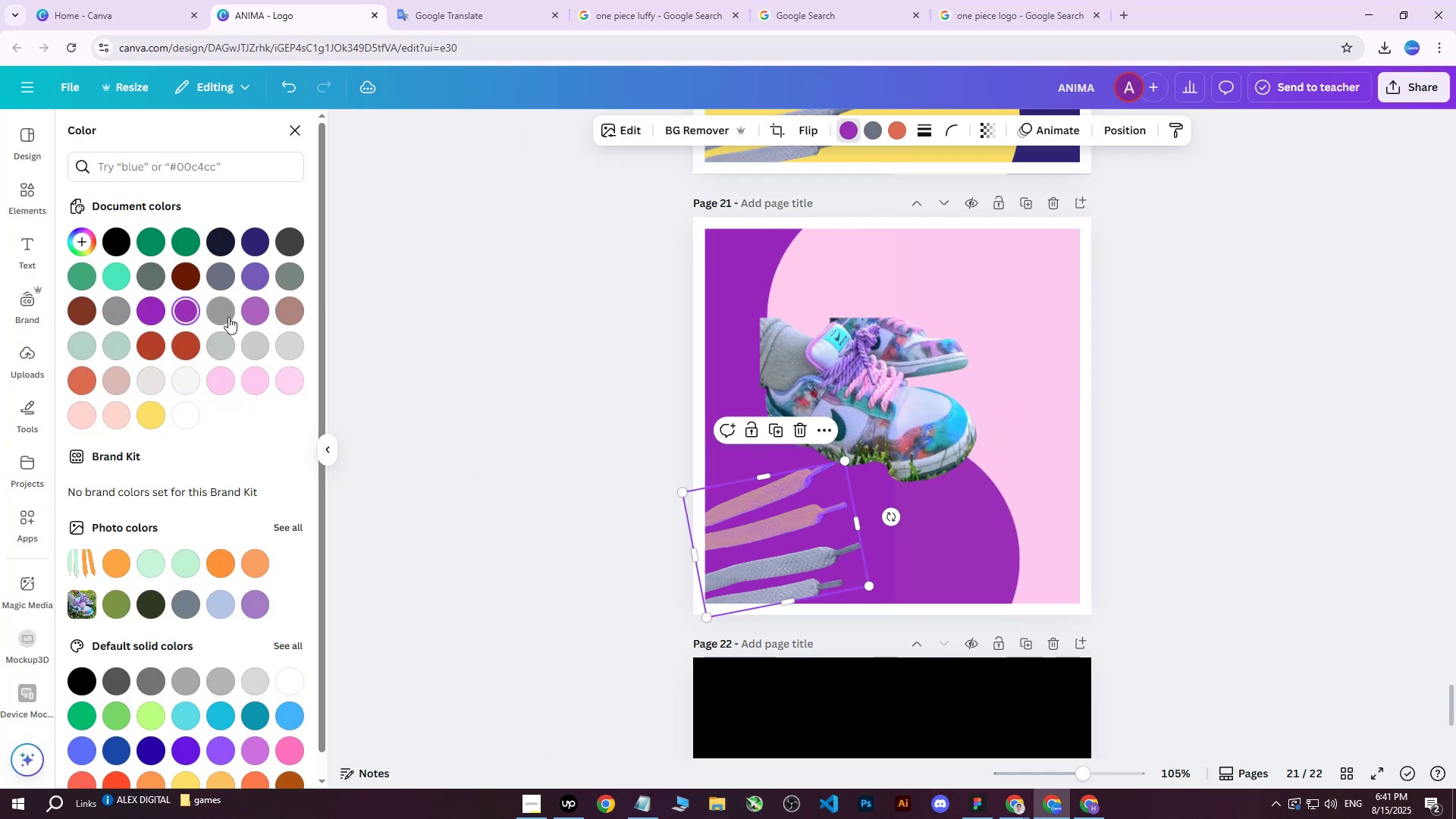 
left_click([253, 381])
 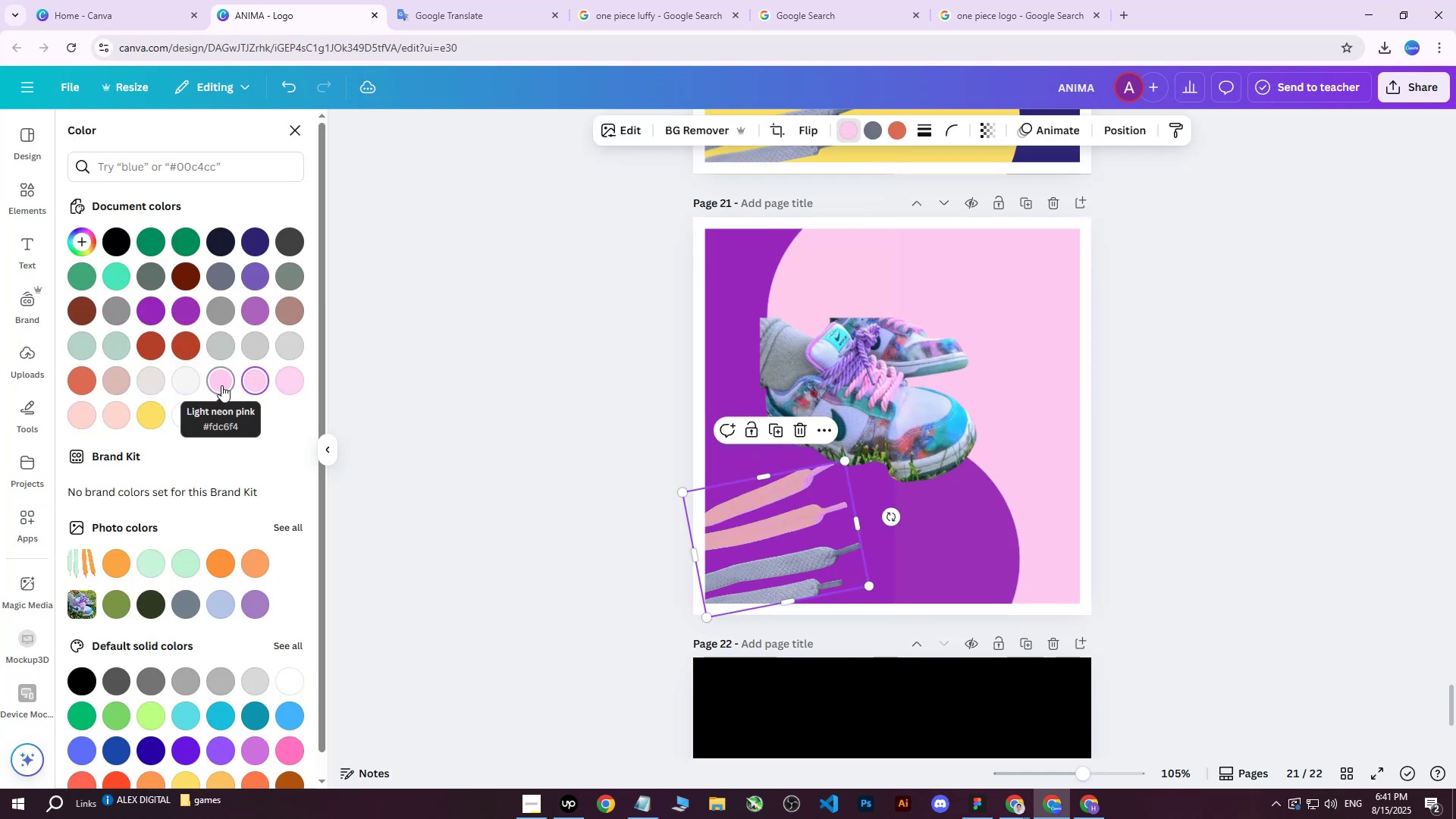 
left_click([221, 385])
 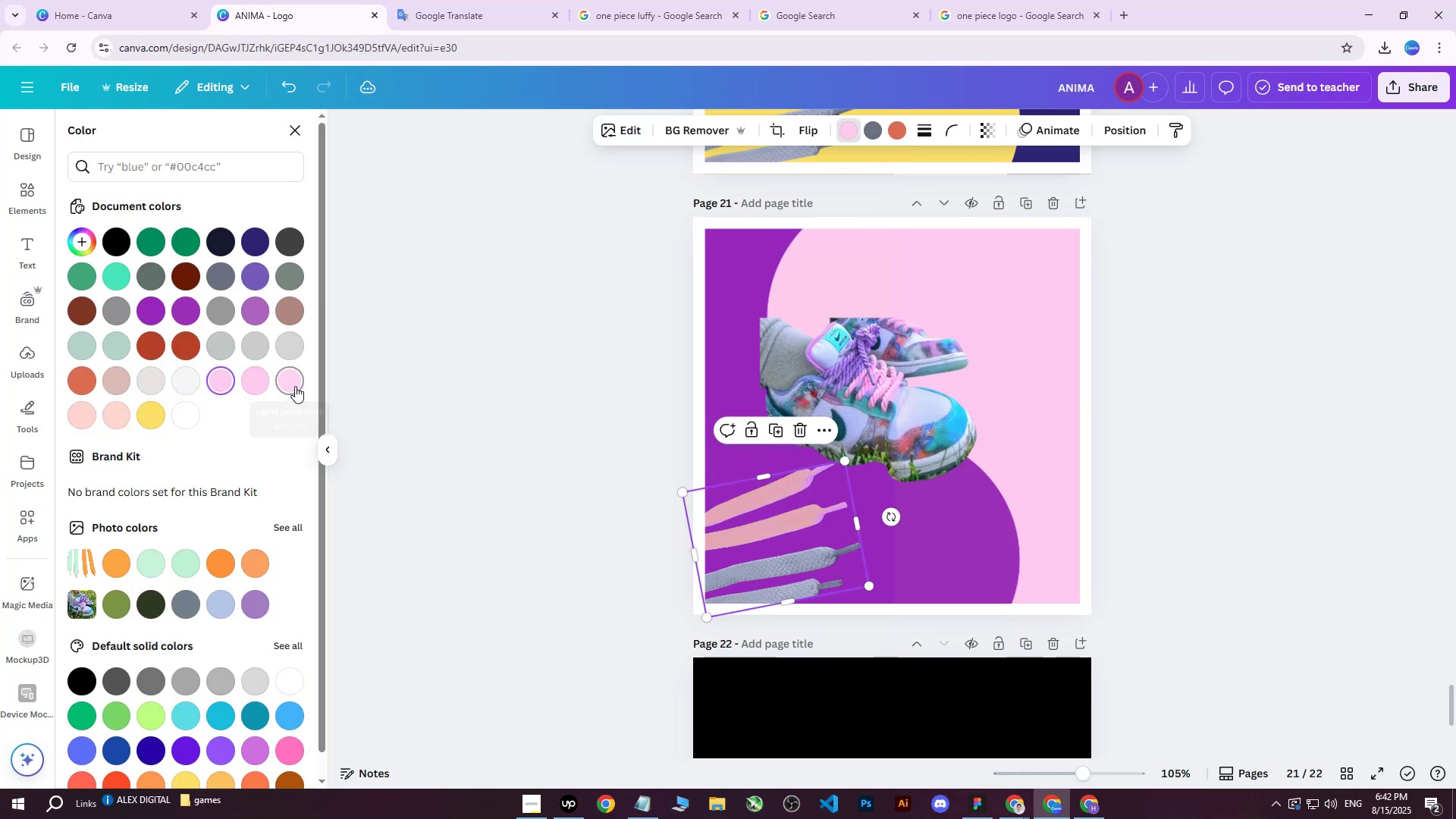 
left_click([295, 386])
 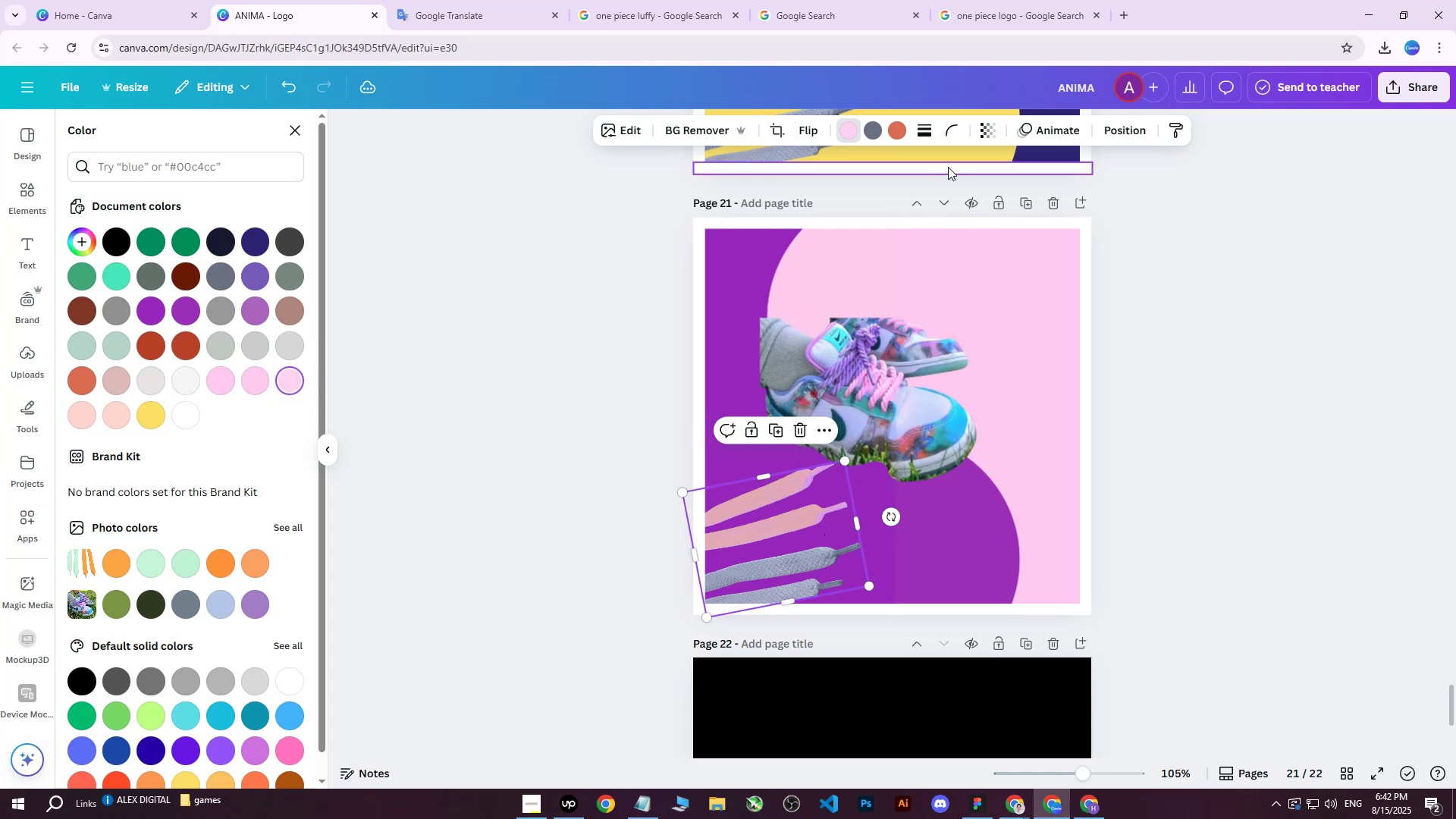 
left_click([893, 142])
 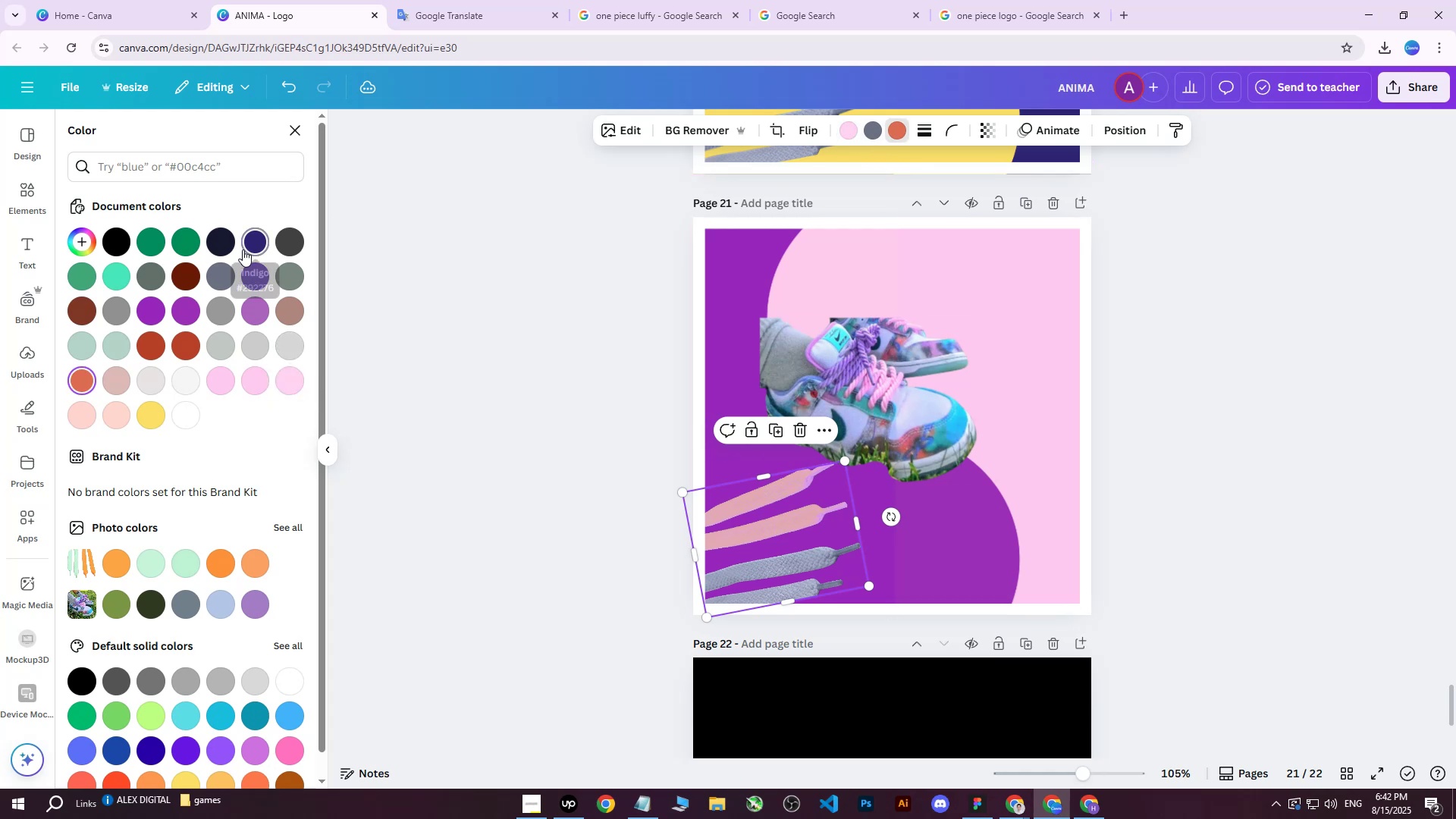 
left_click([253, 244])
 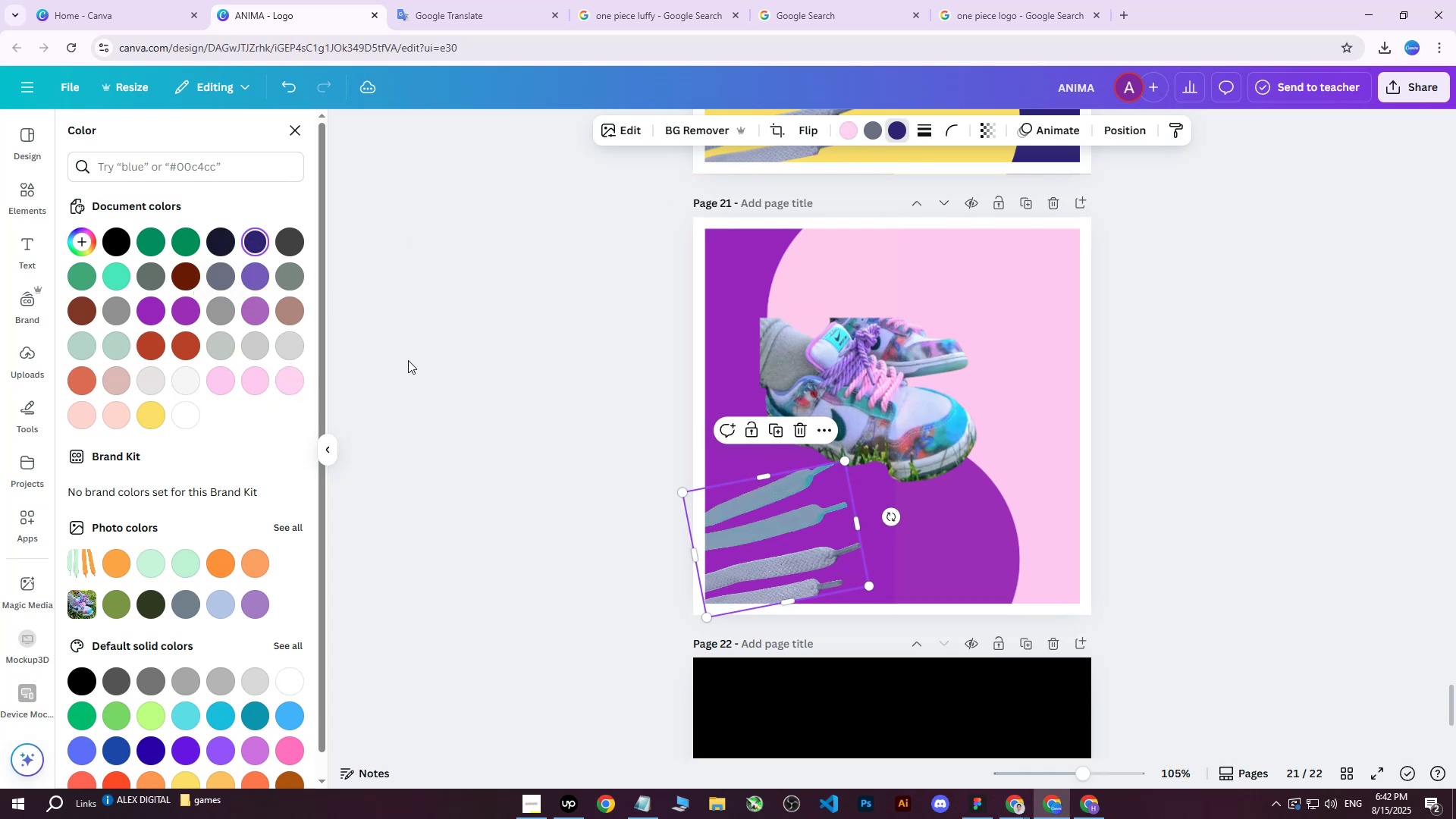 
key(Control+ControlLeft)
 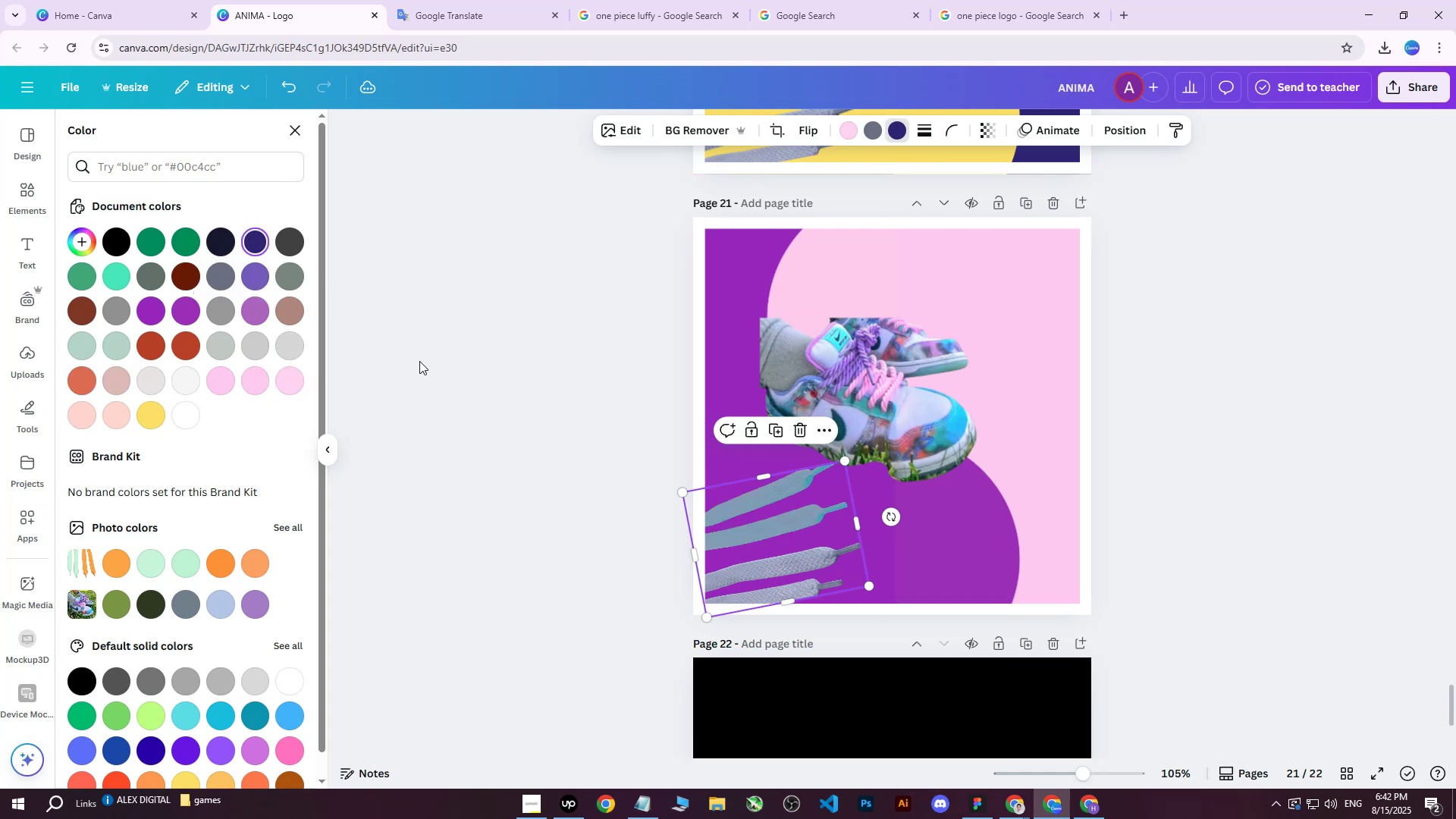 
key(Control+Z)
 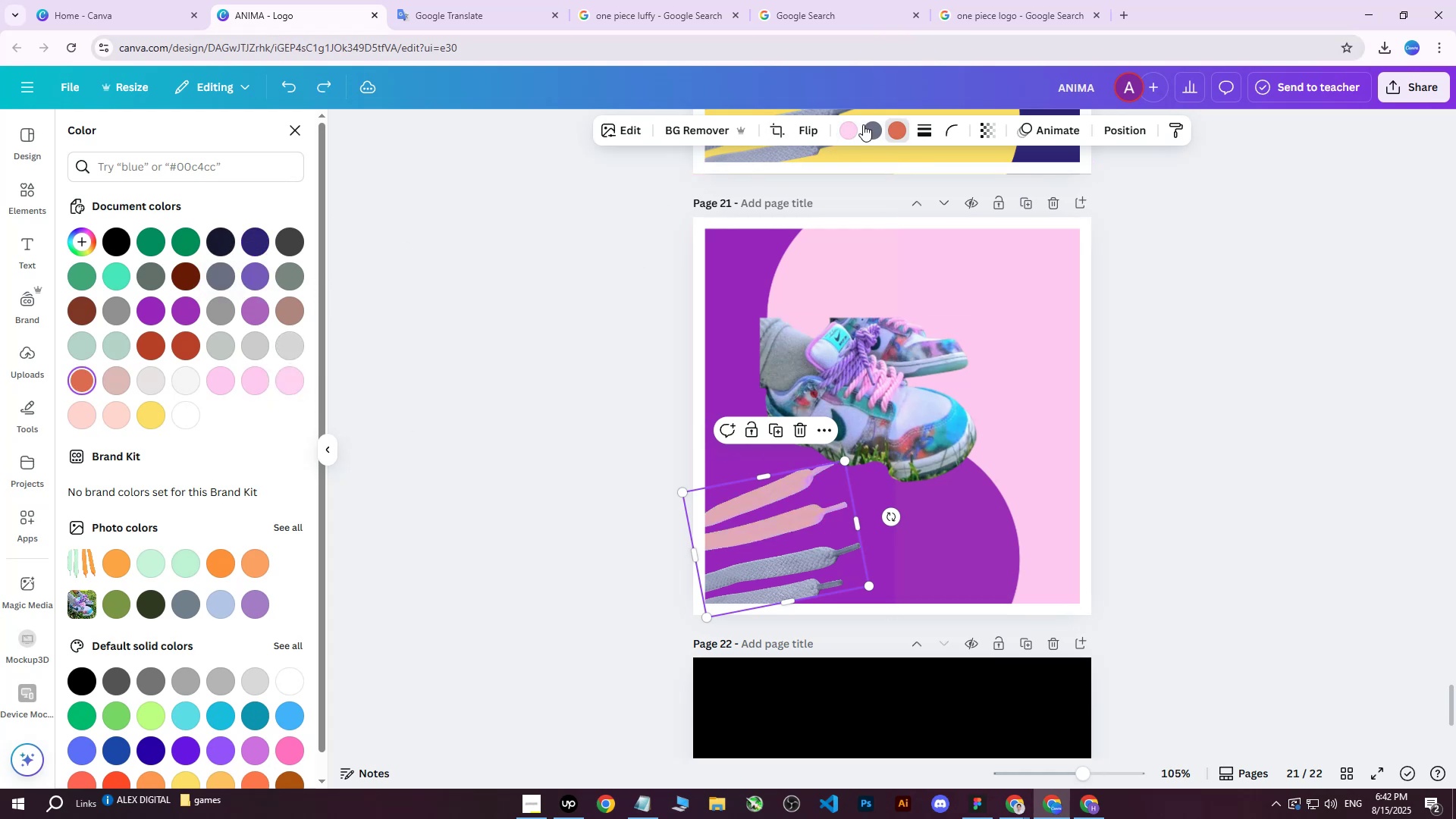 
left_click([864, 129])
 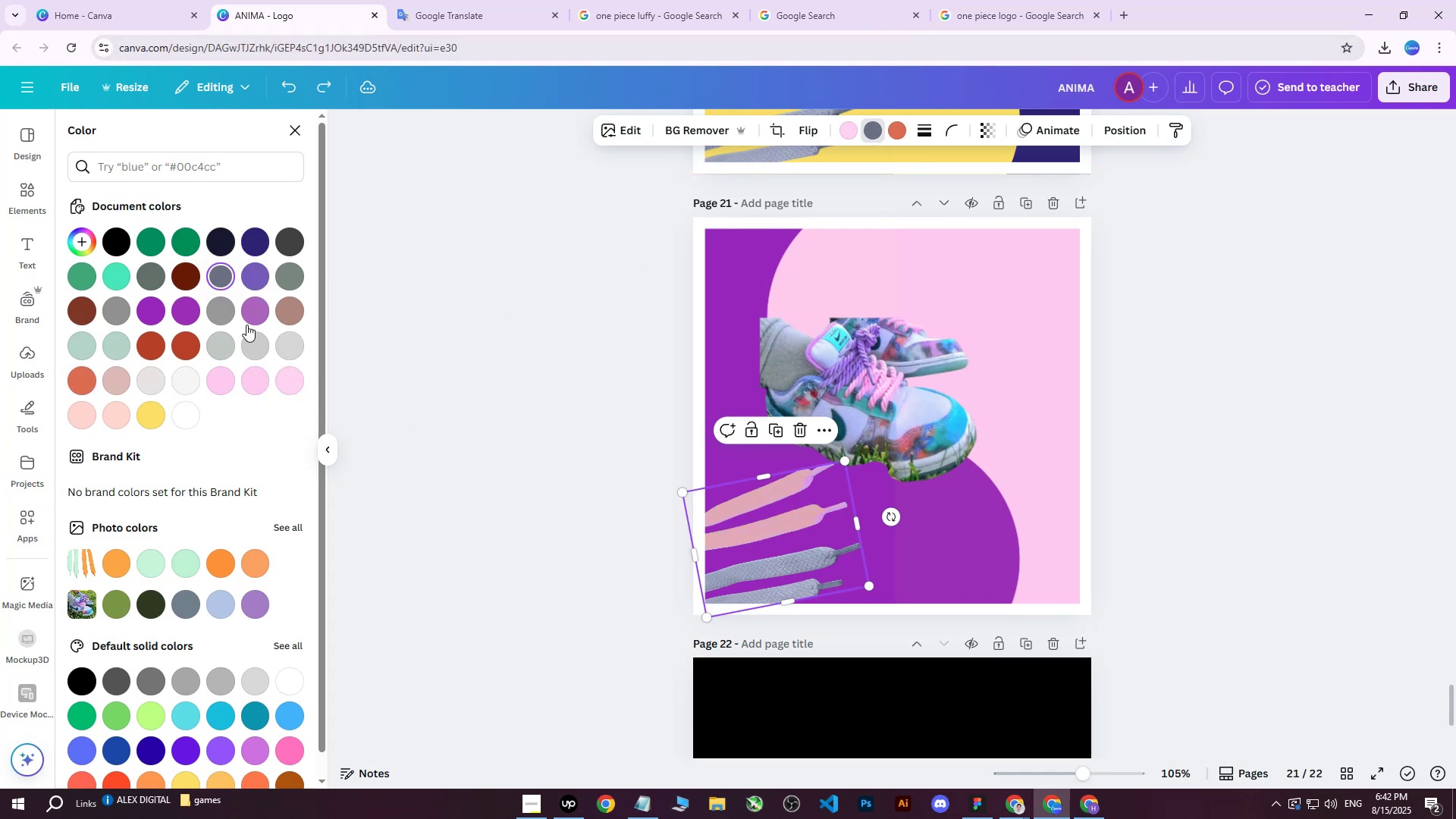 
left_click([253, 315])
 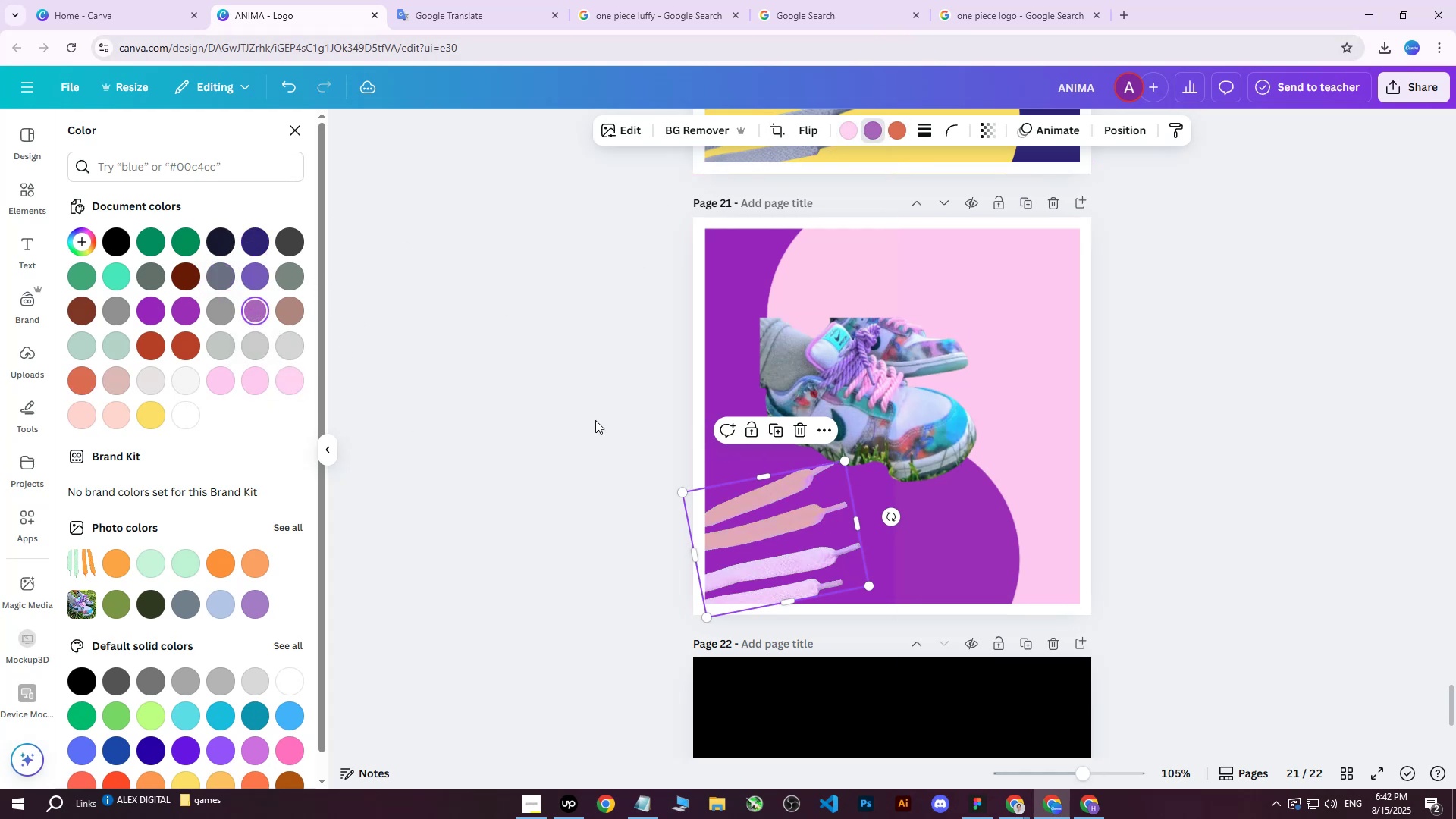 
left_click([856, 134])
 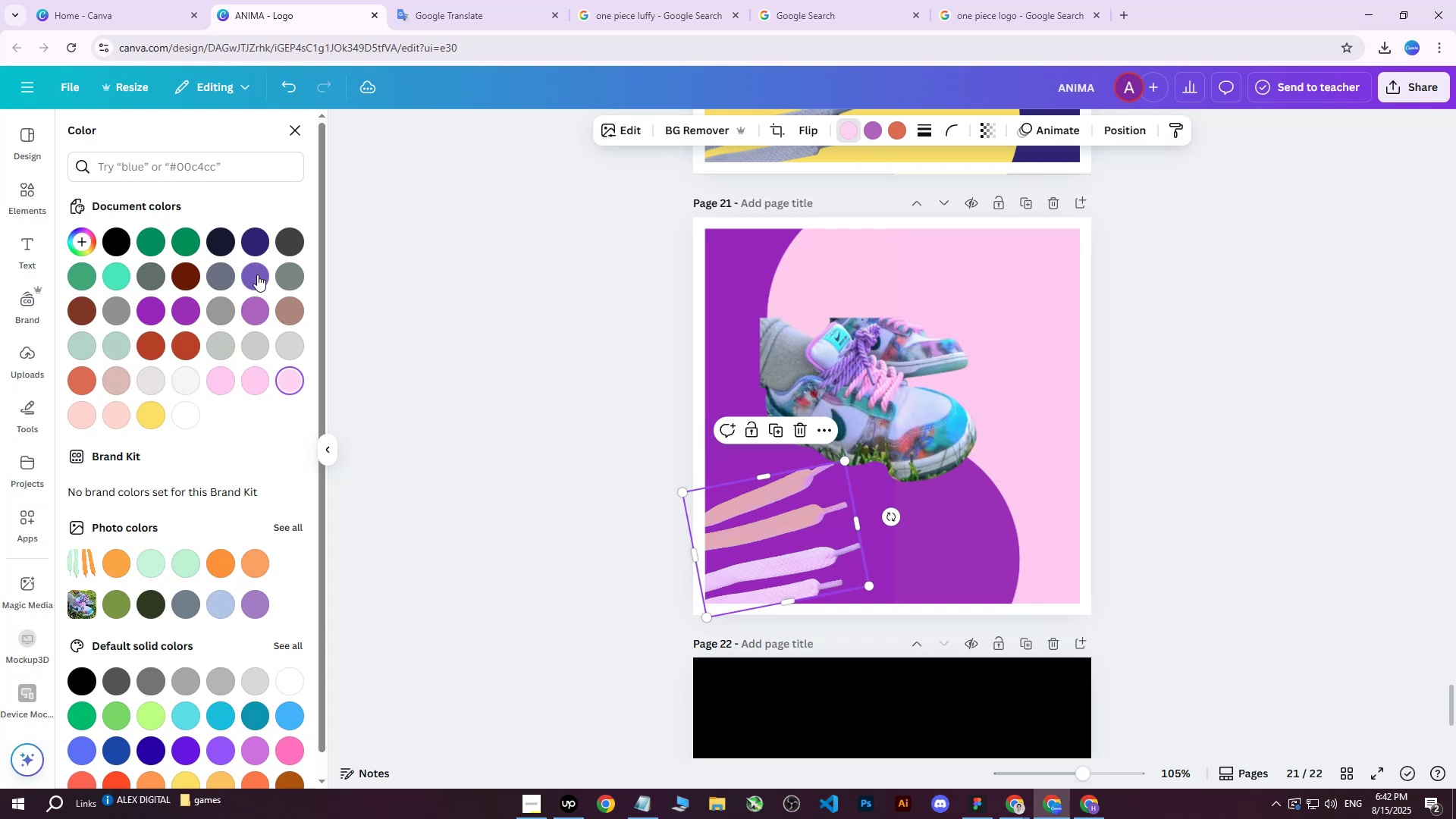 
left_click([258, 275])
 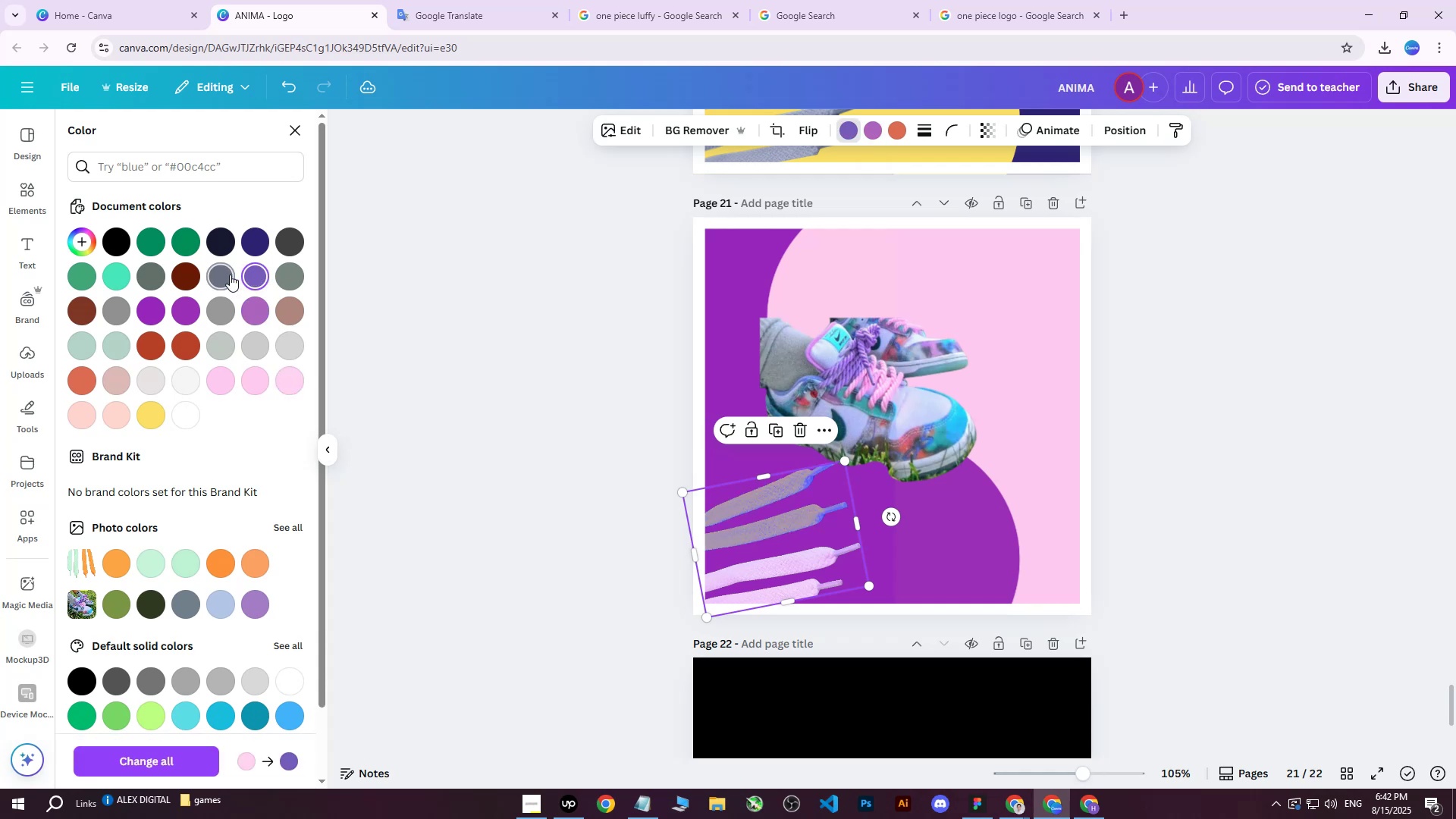 
left_click([230, 275])
 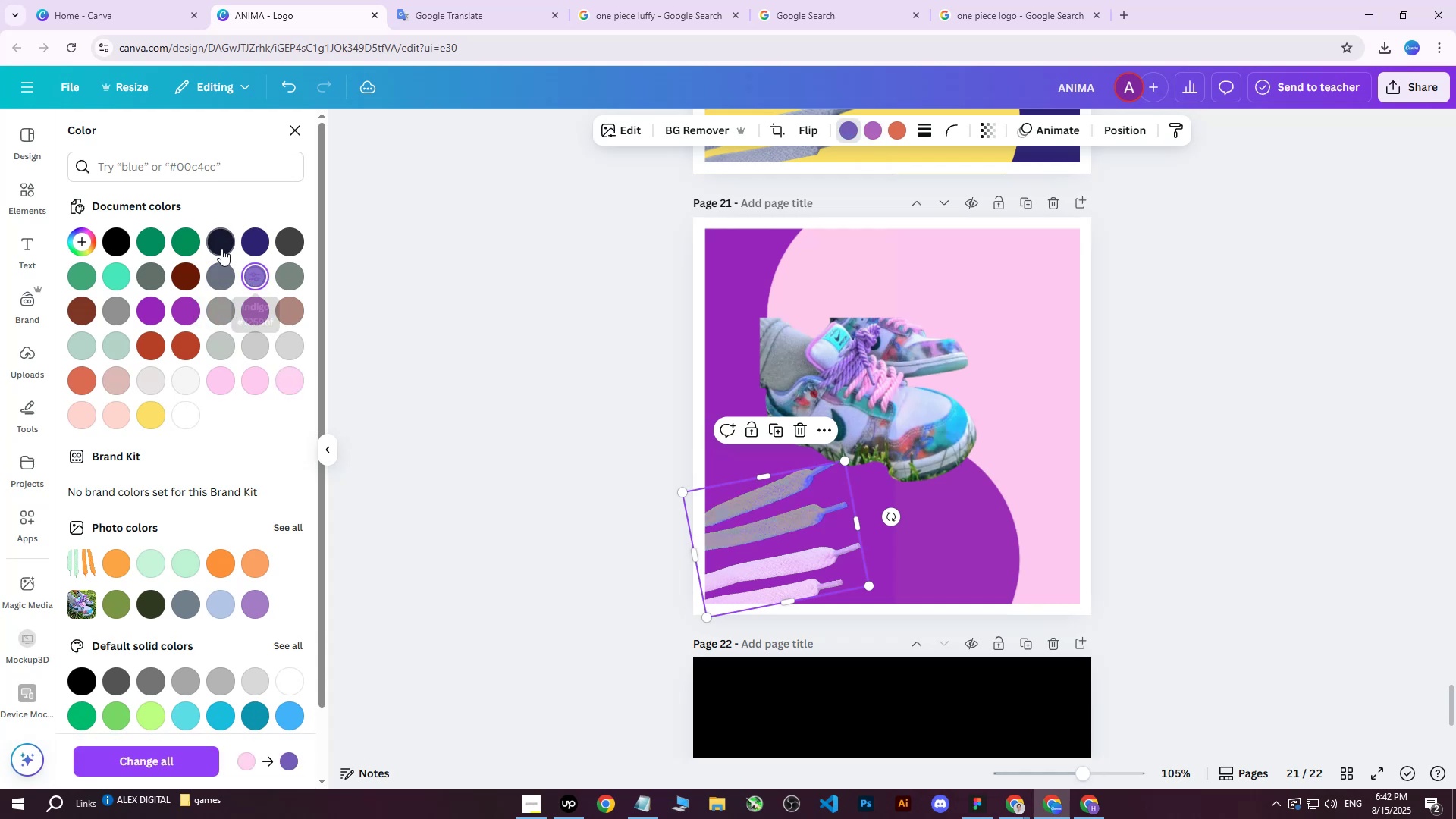 
left_click([228, 240])
 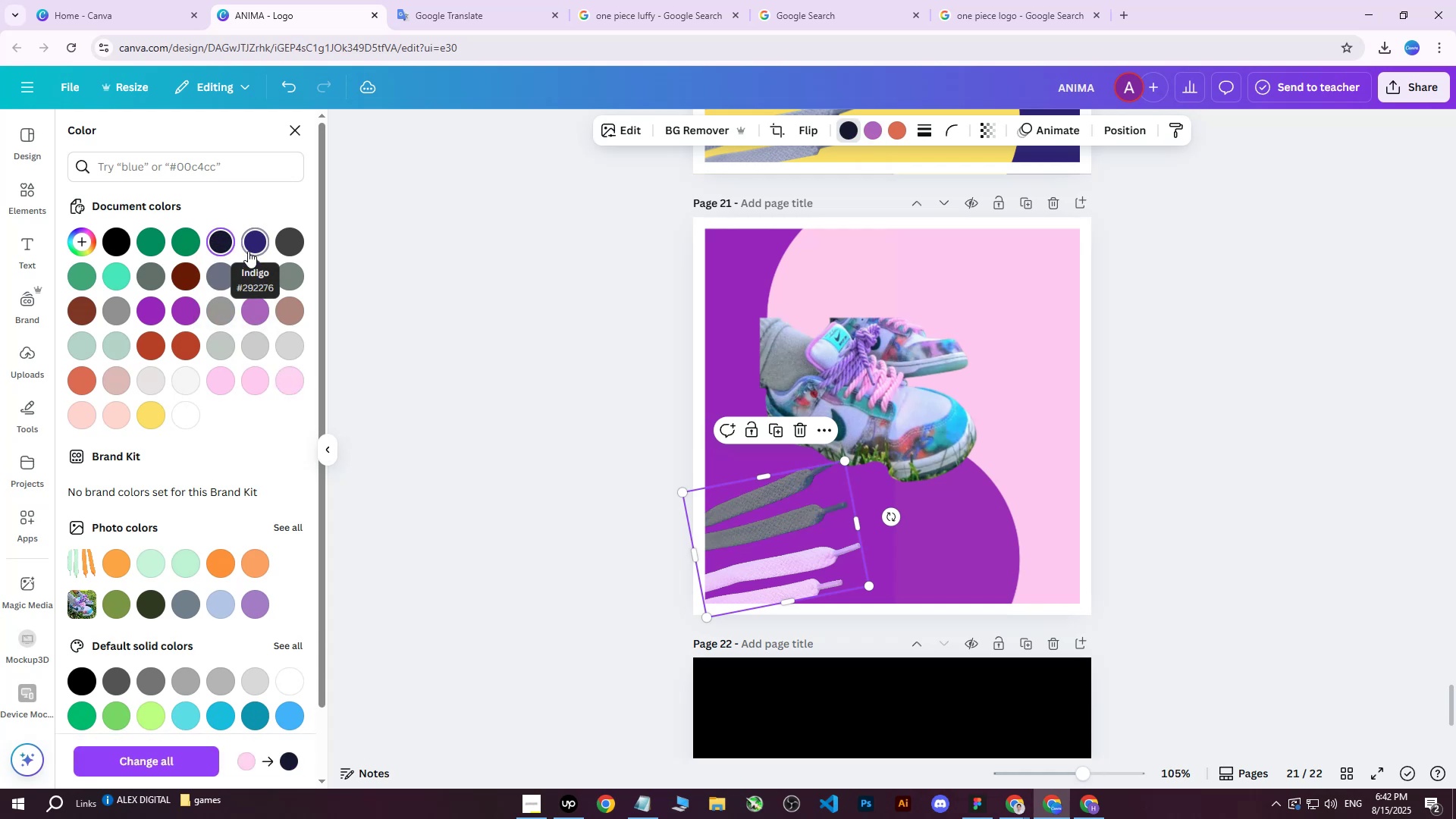 
left_click([248, 251])
 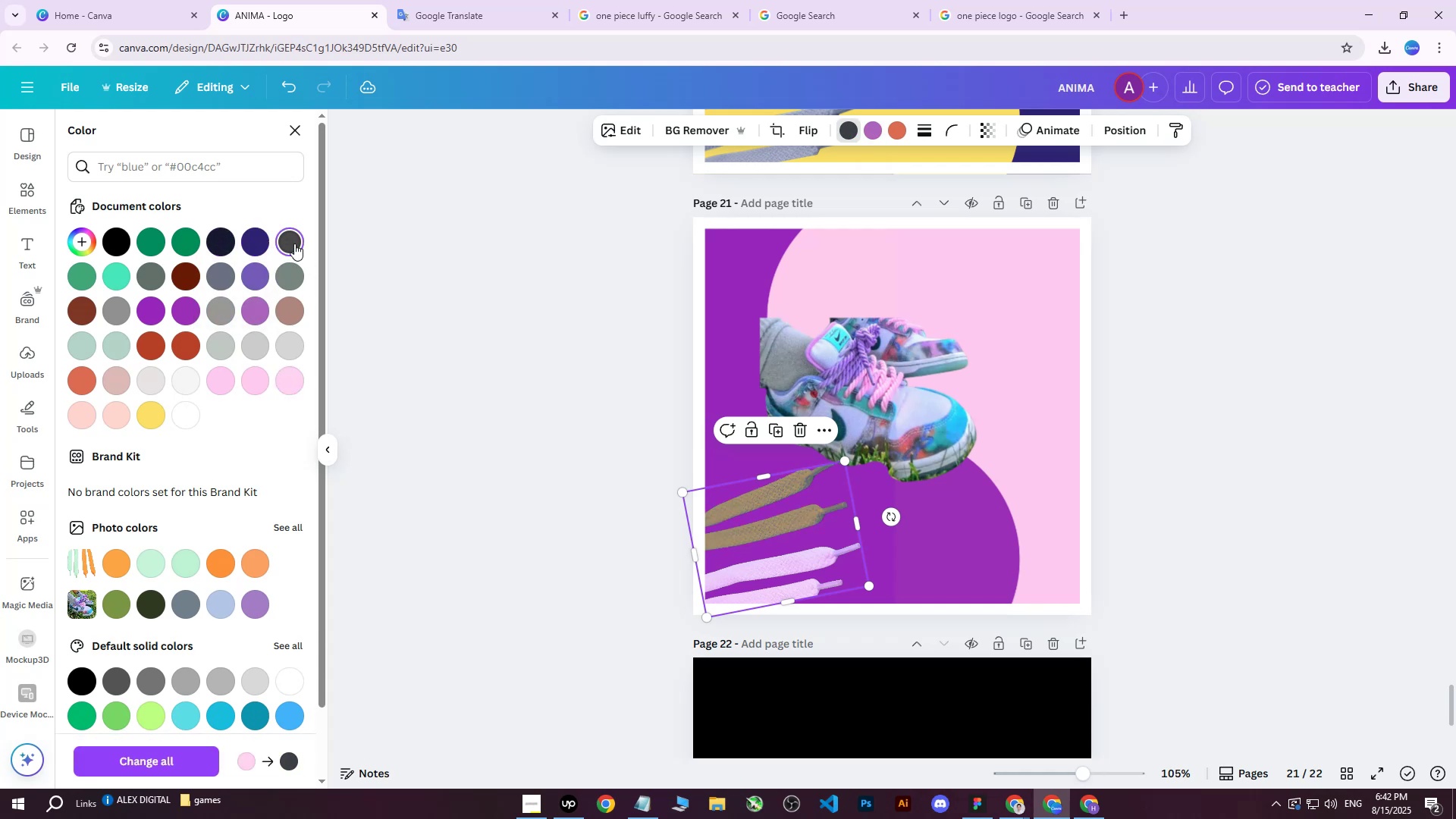 
double_click([287, 268])
 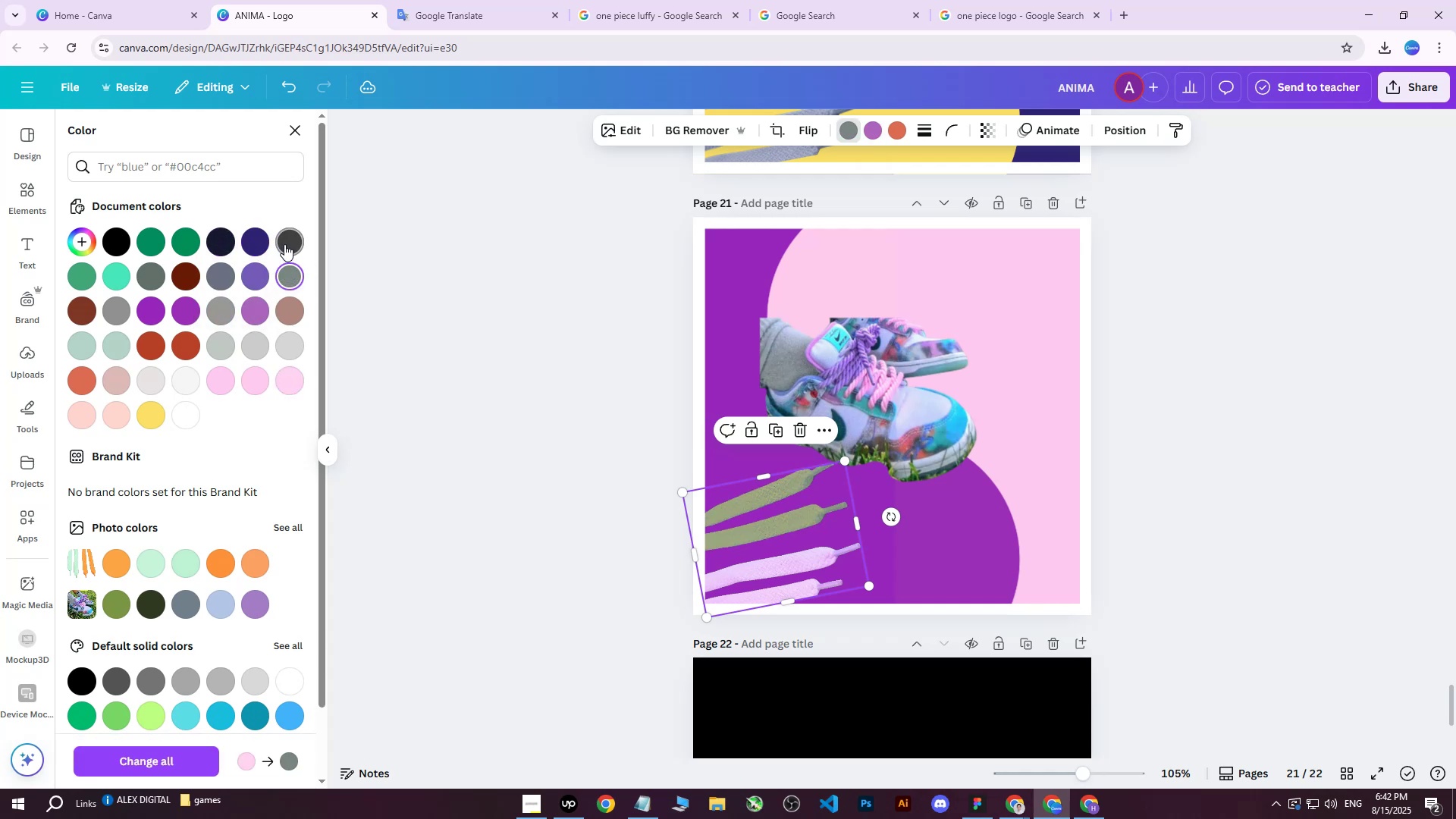 
triple_click([284, 244])
 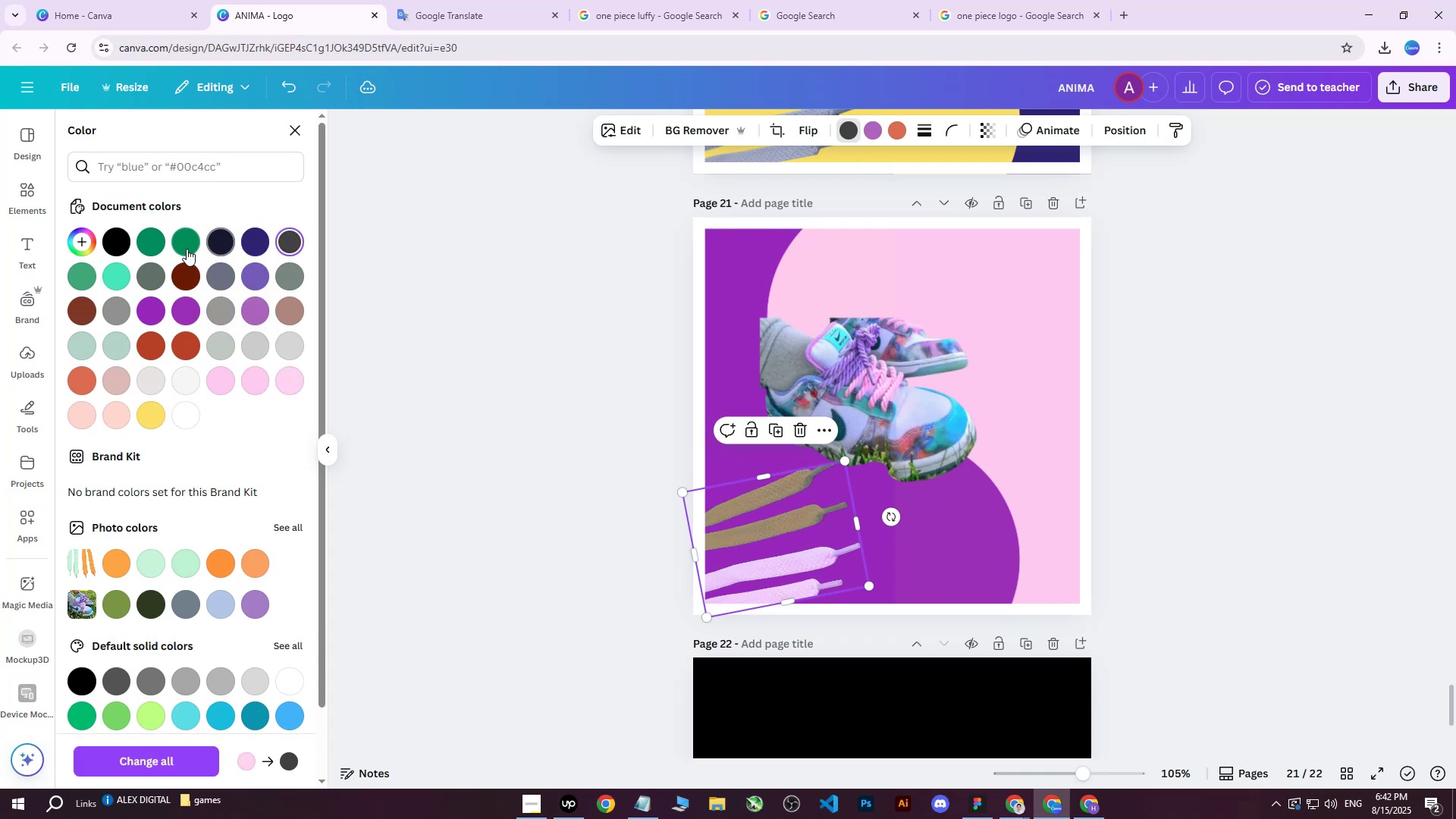 
left_click_drag(start_coordinate=[174, 245], to_coordinate=[168, 243])
 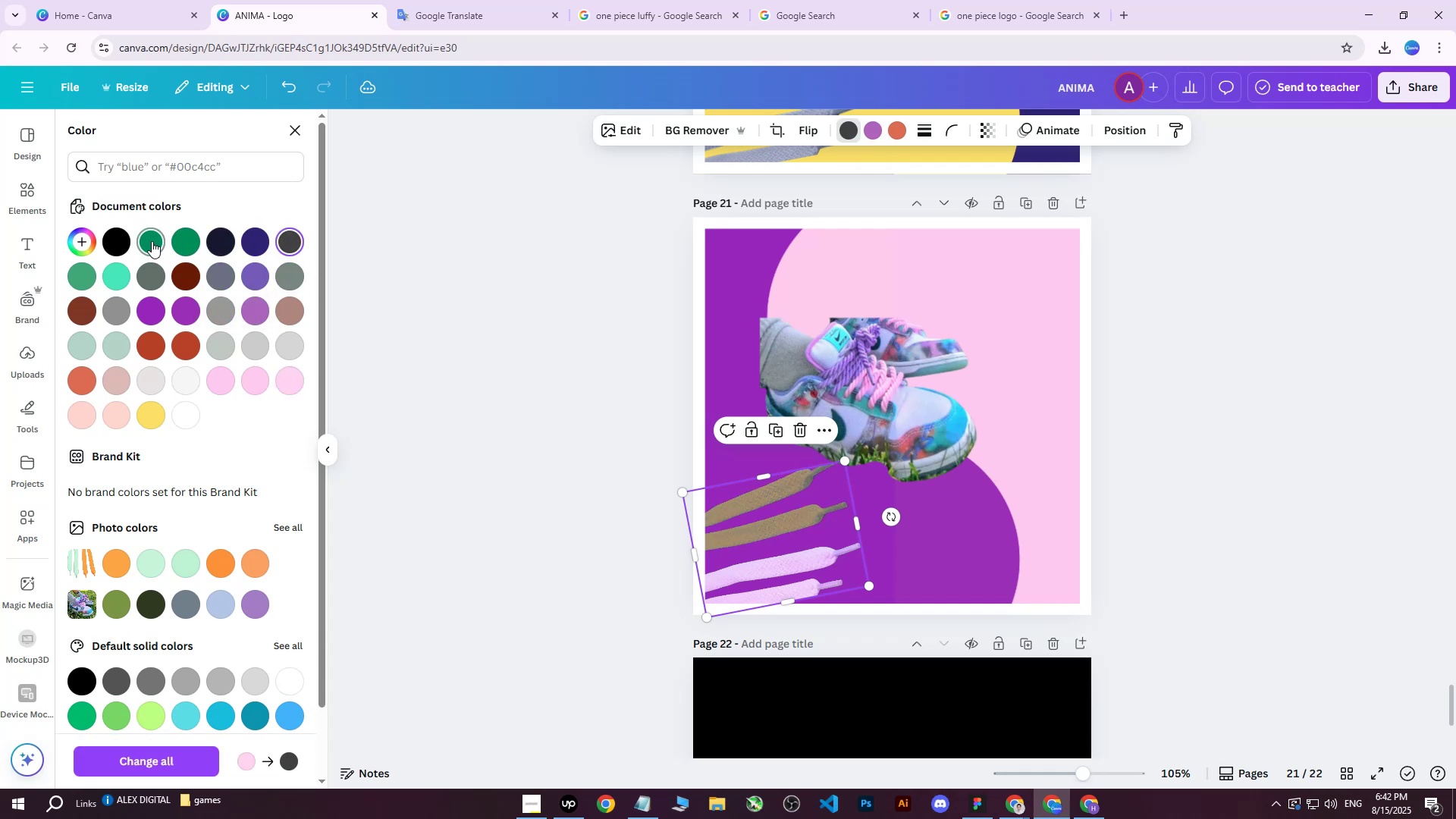 
double_click([152, 241])
 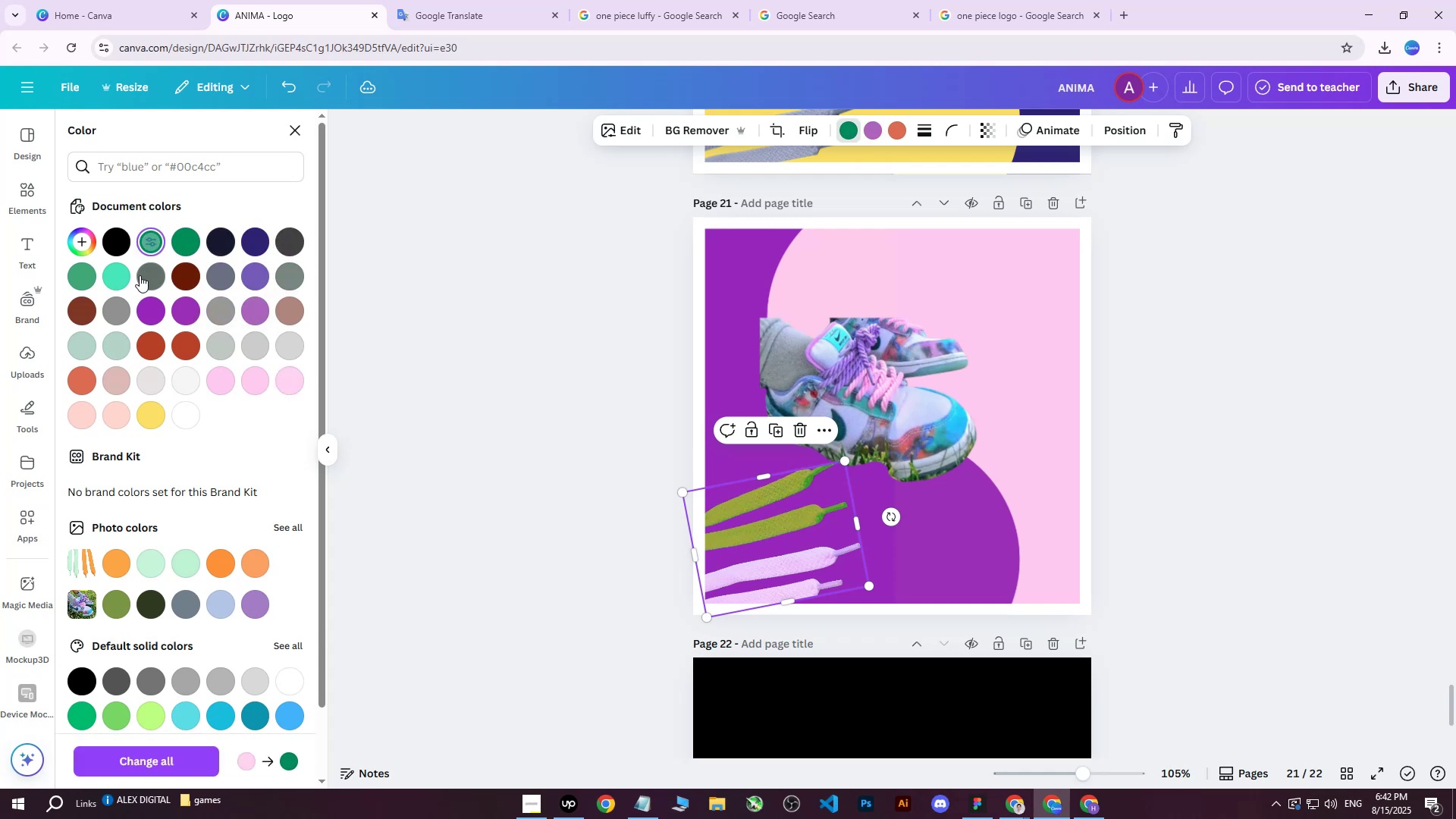 
triple_click([140, 275])
 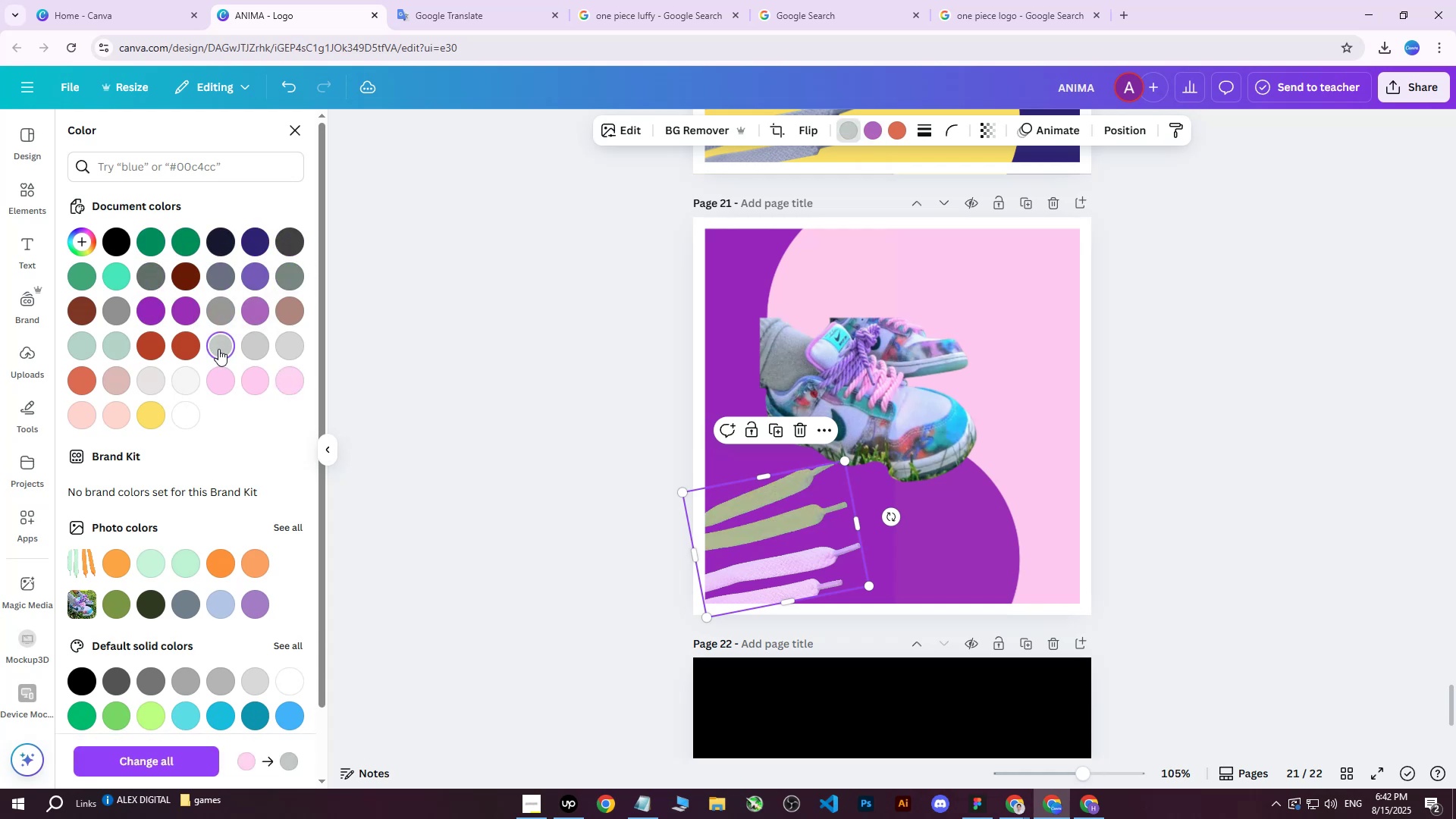 
double_click([188, 346])
 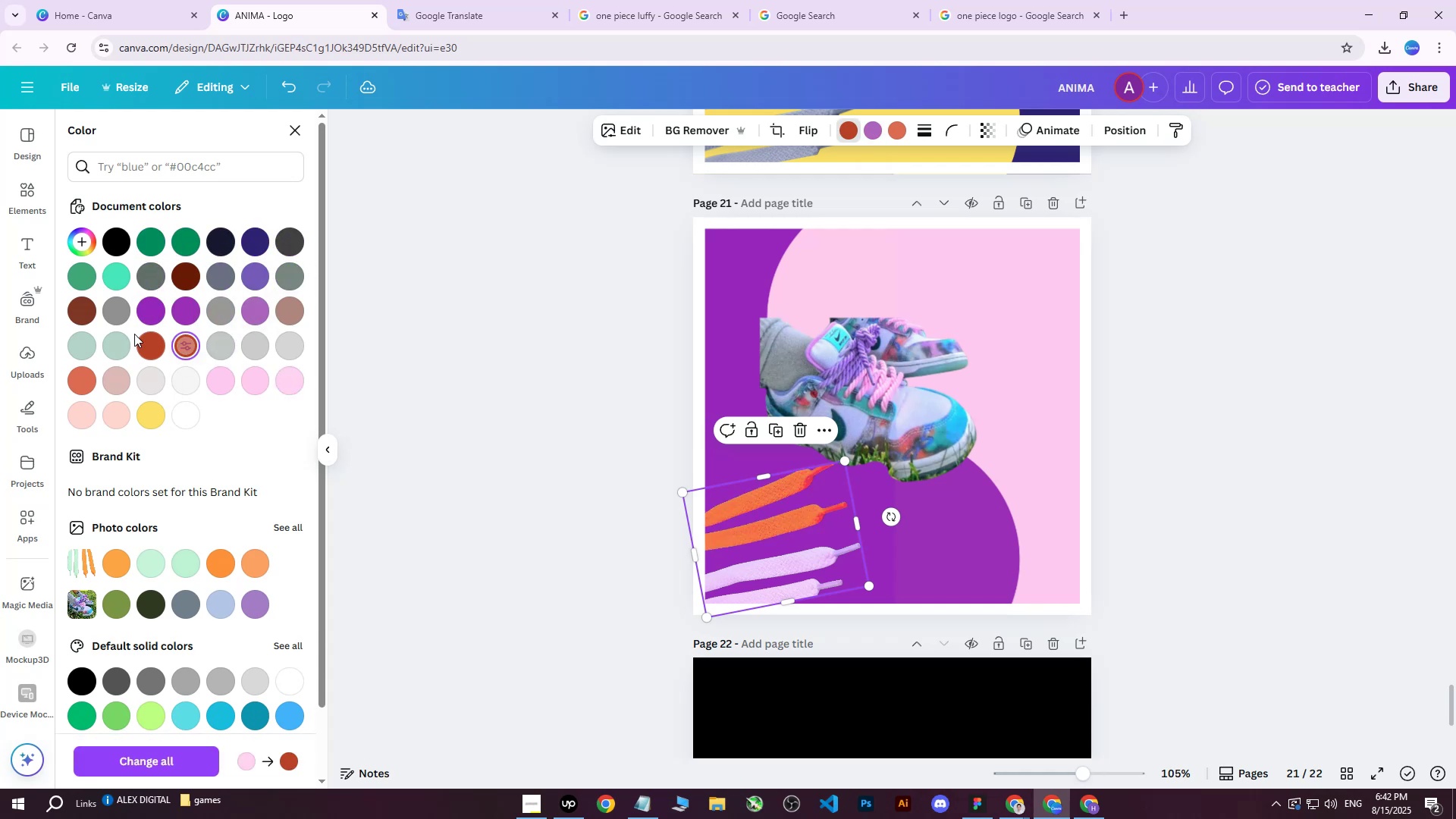 
triple_click([134, 334])
 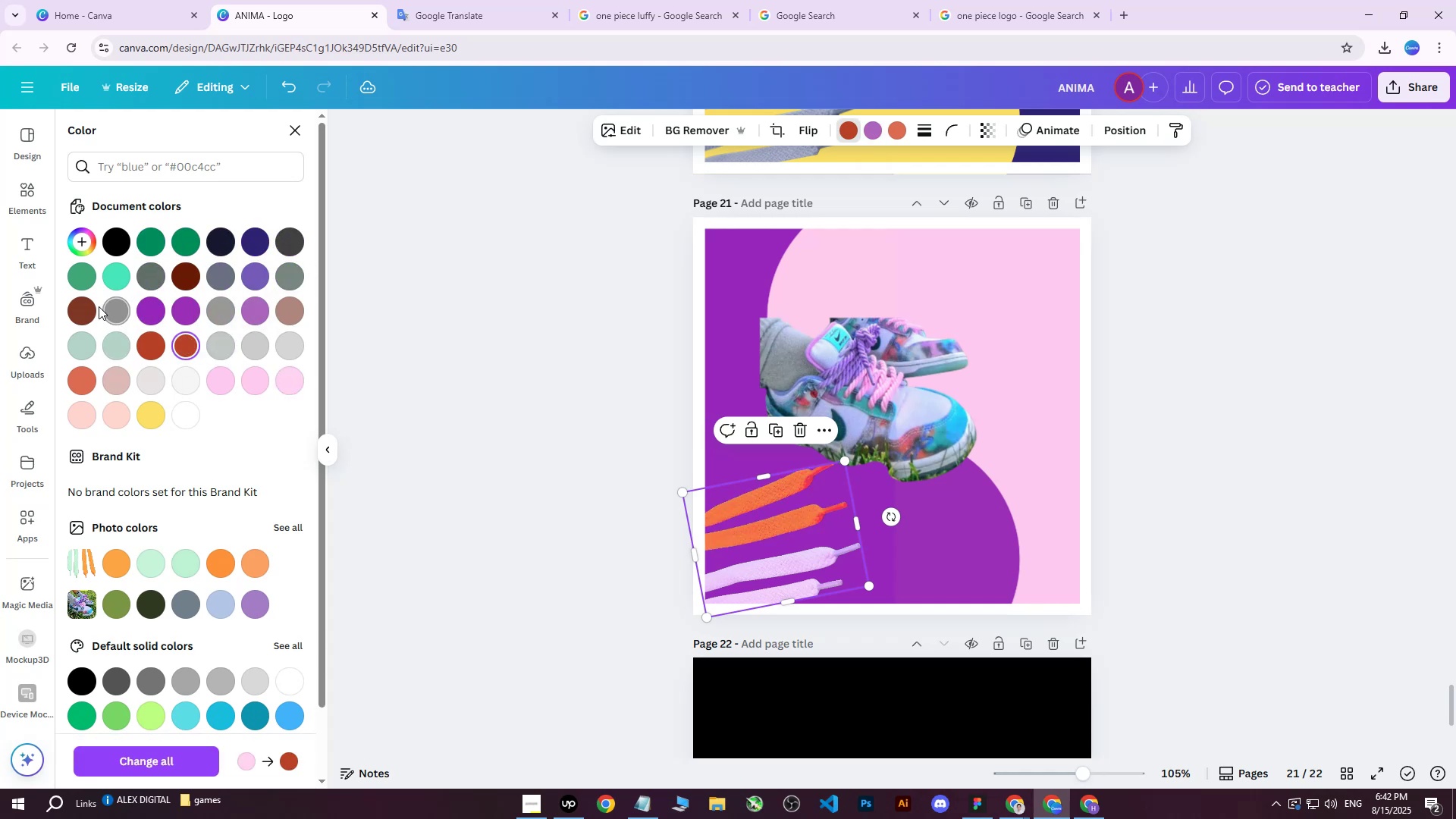 
double_click([89, 306])
 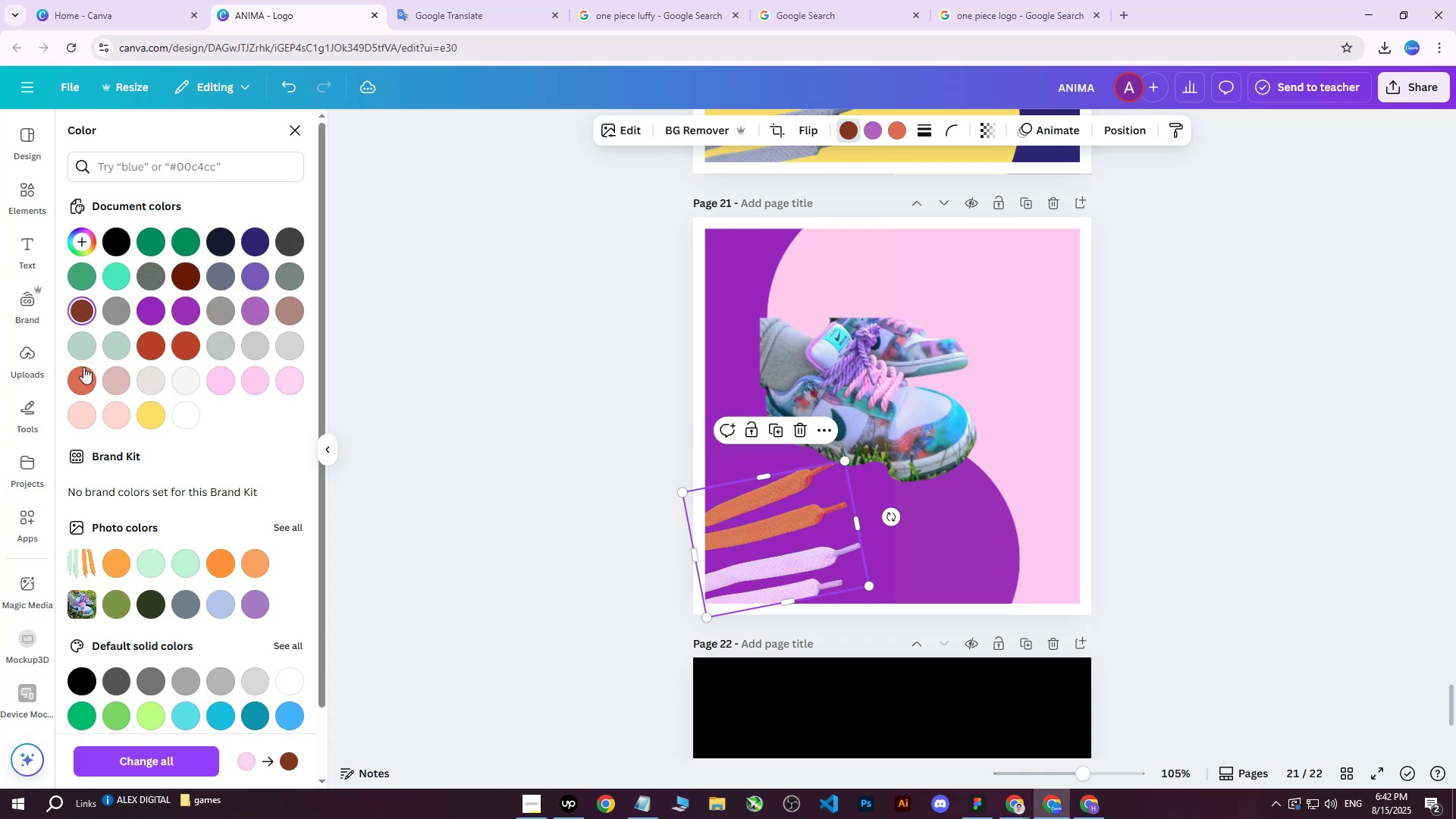 
triple_click([80, 389])
 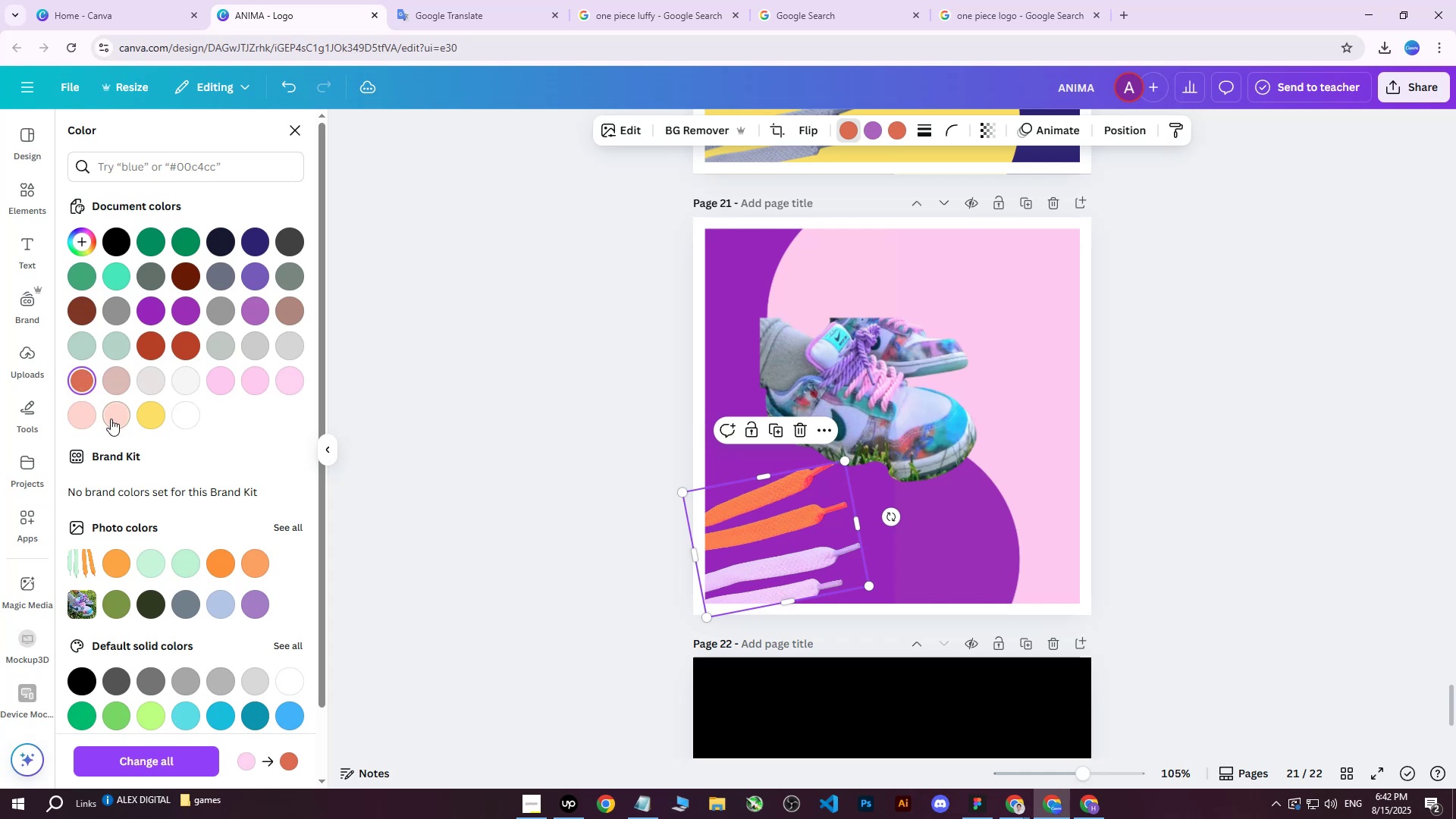 
triple_click([111, 419])
 